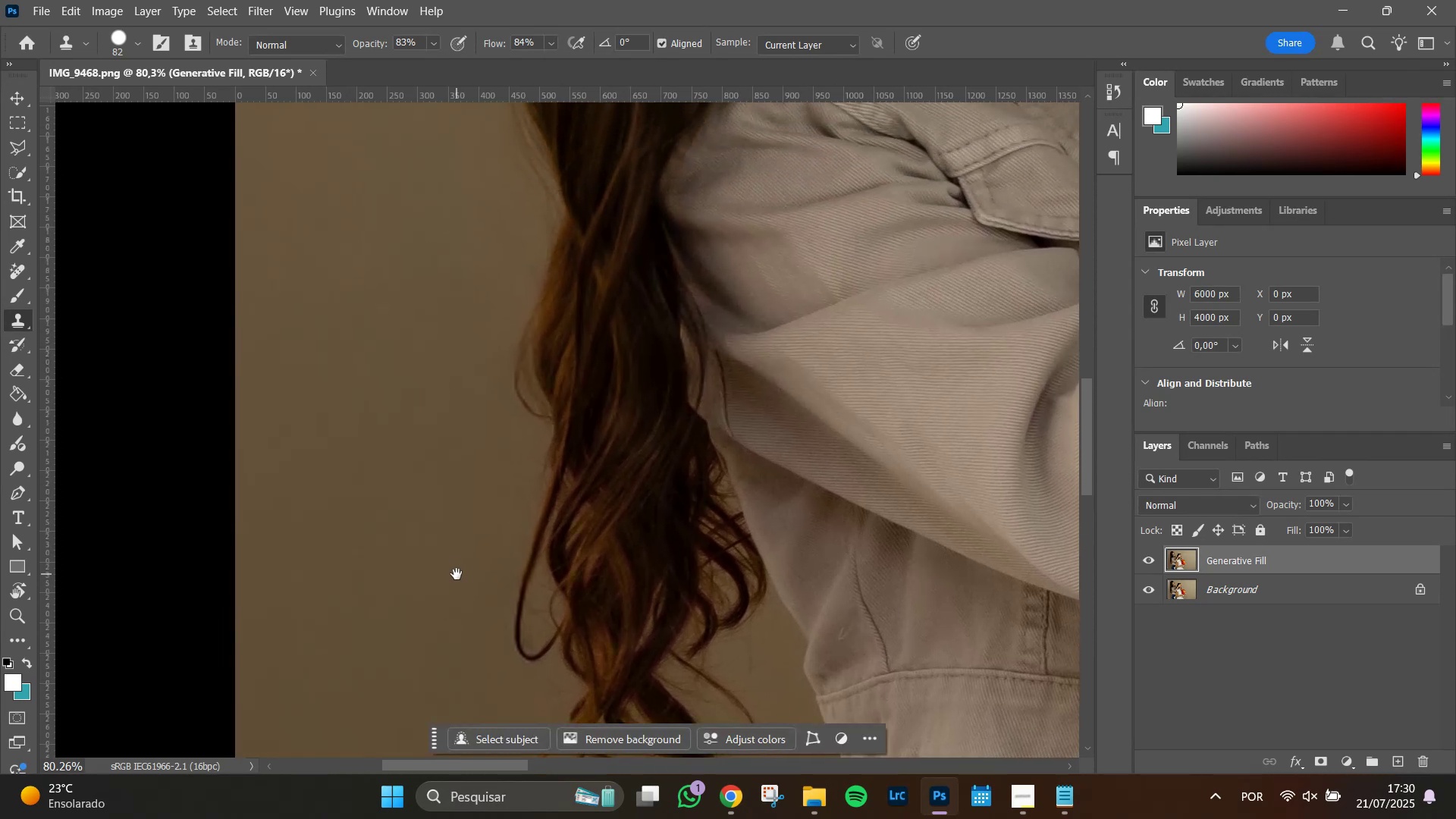 
hold_key(key=Space, duration=1.51)
 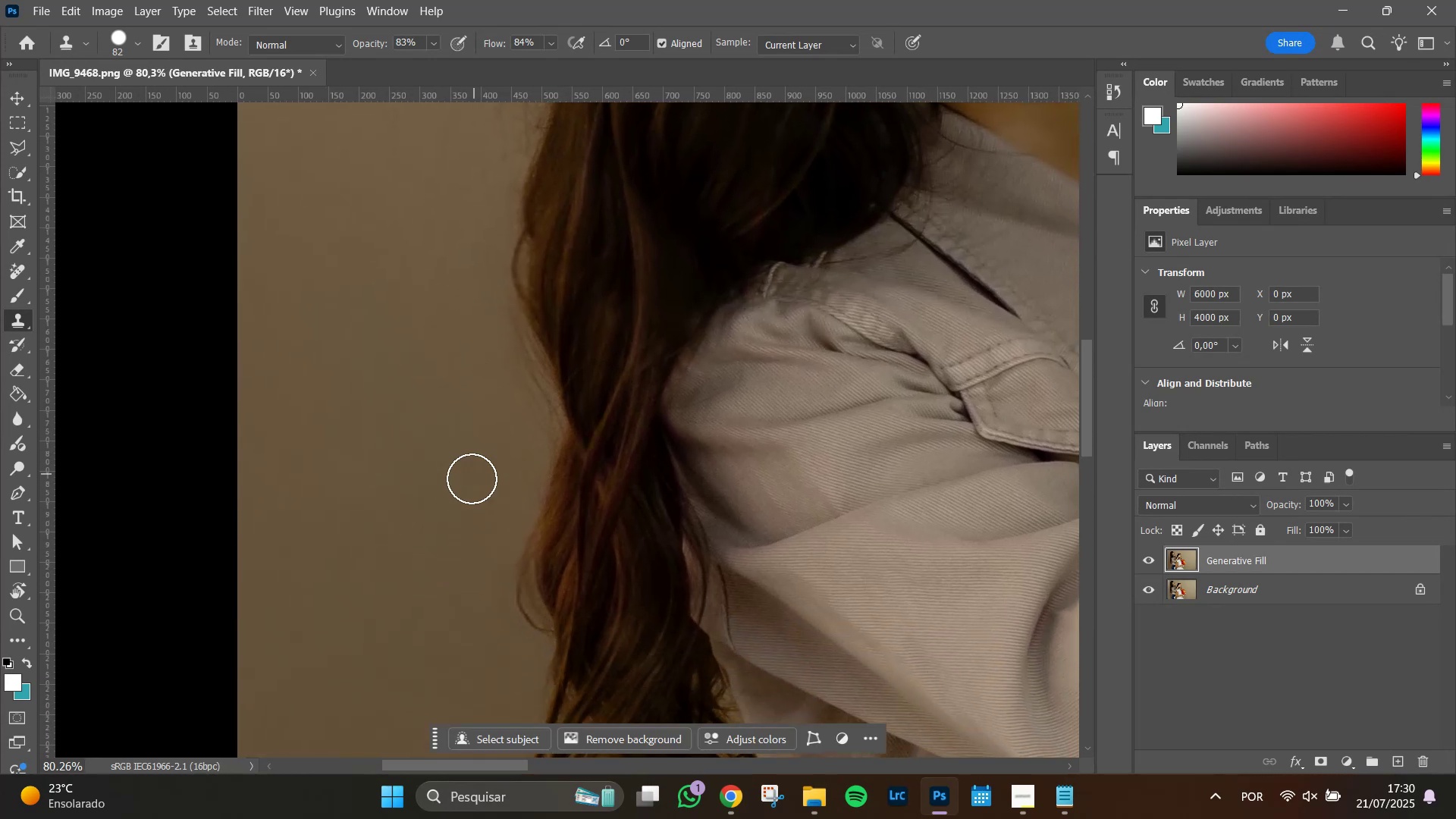 
left_click_drag(start_coordinate=[447, 380], to_coordinate=[447, 577])
 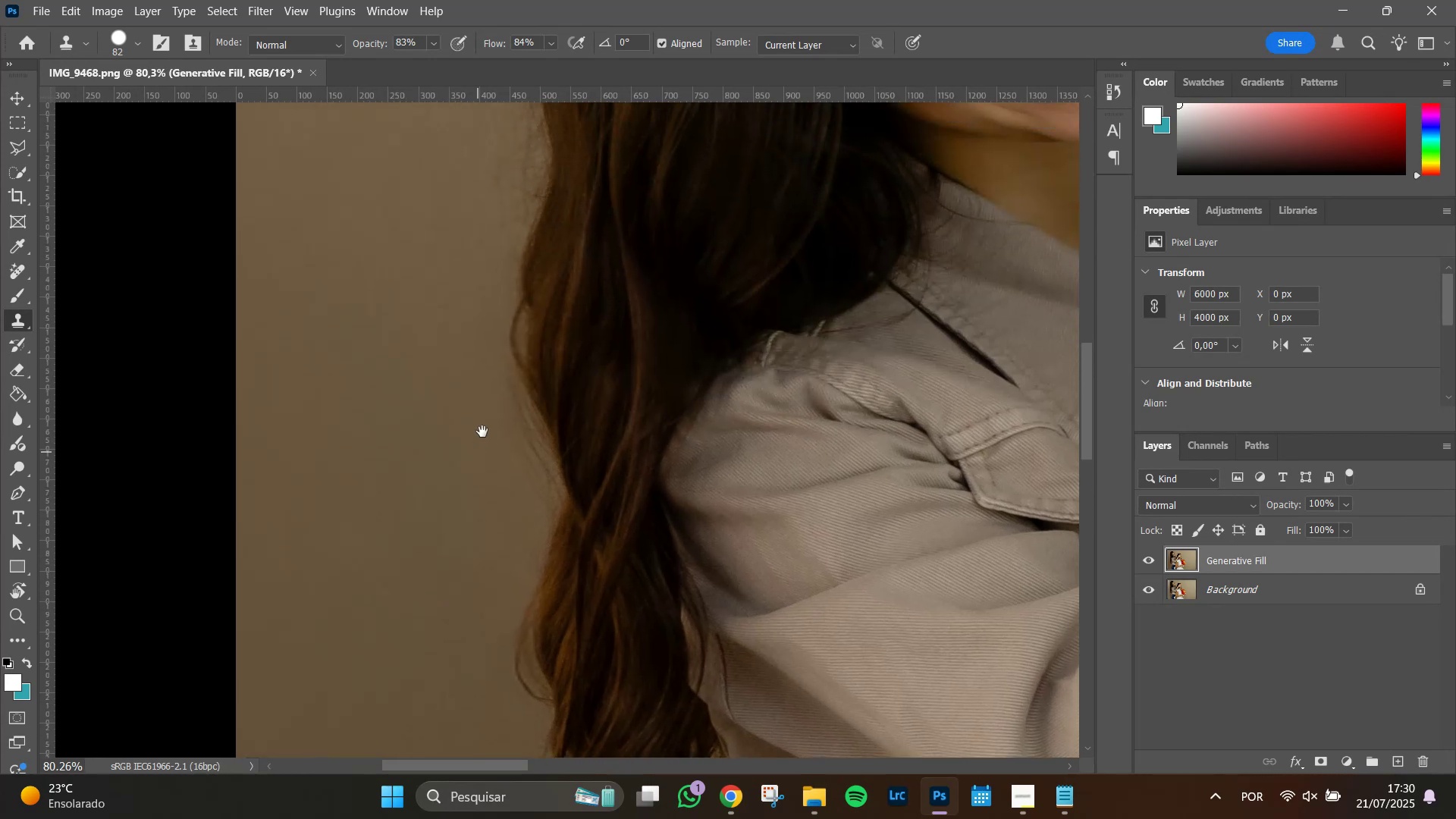 
left_click_drag(start_coordinate=[485, 427], to_coordinate=[485, 285])
 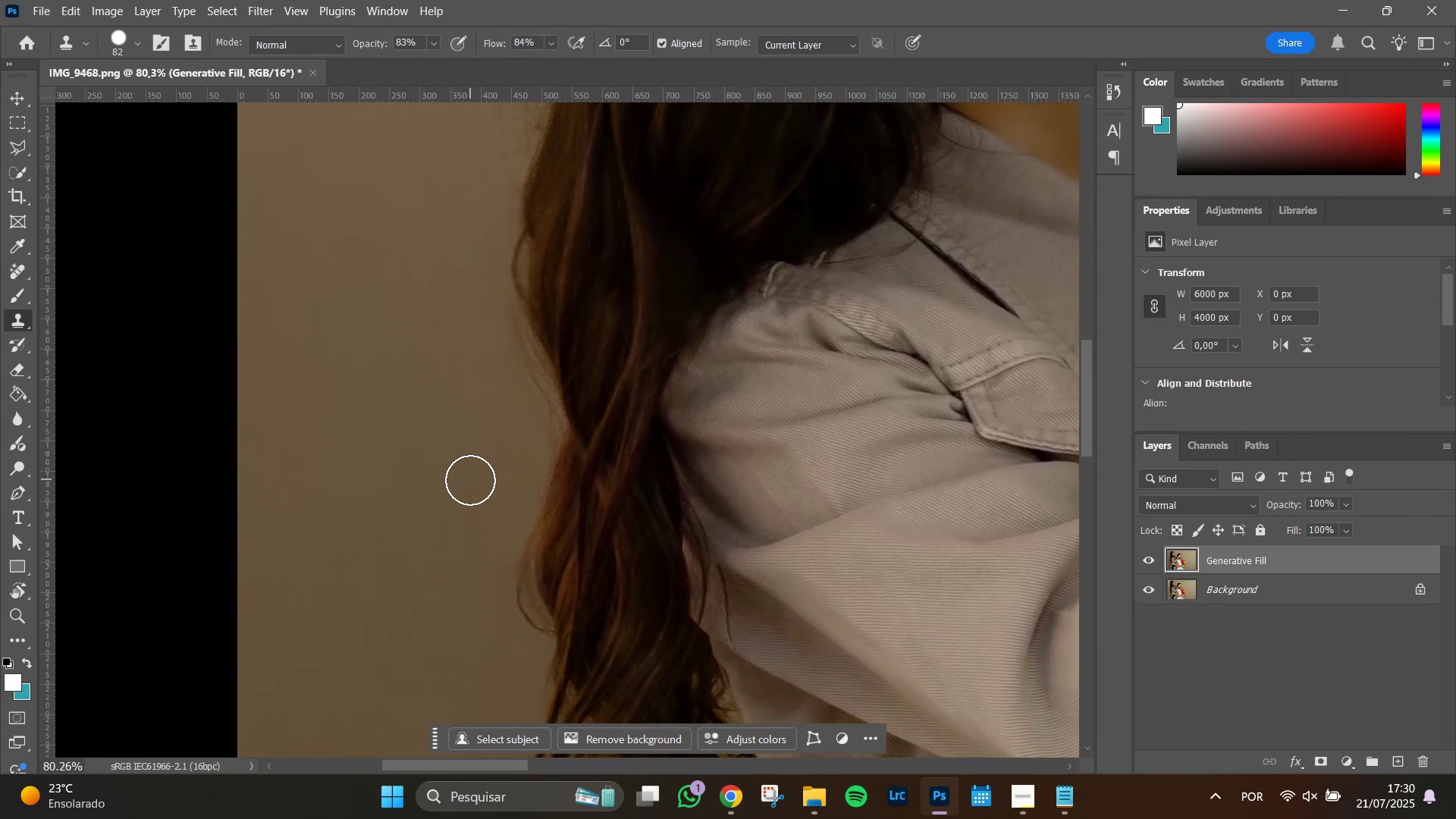 
hold_key(key=Space, duration=0.3)
 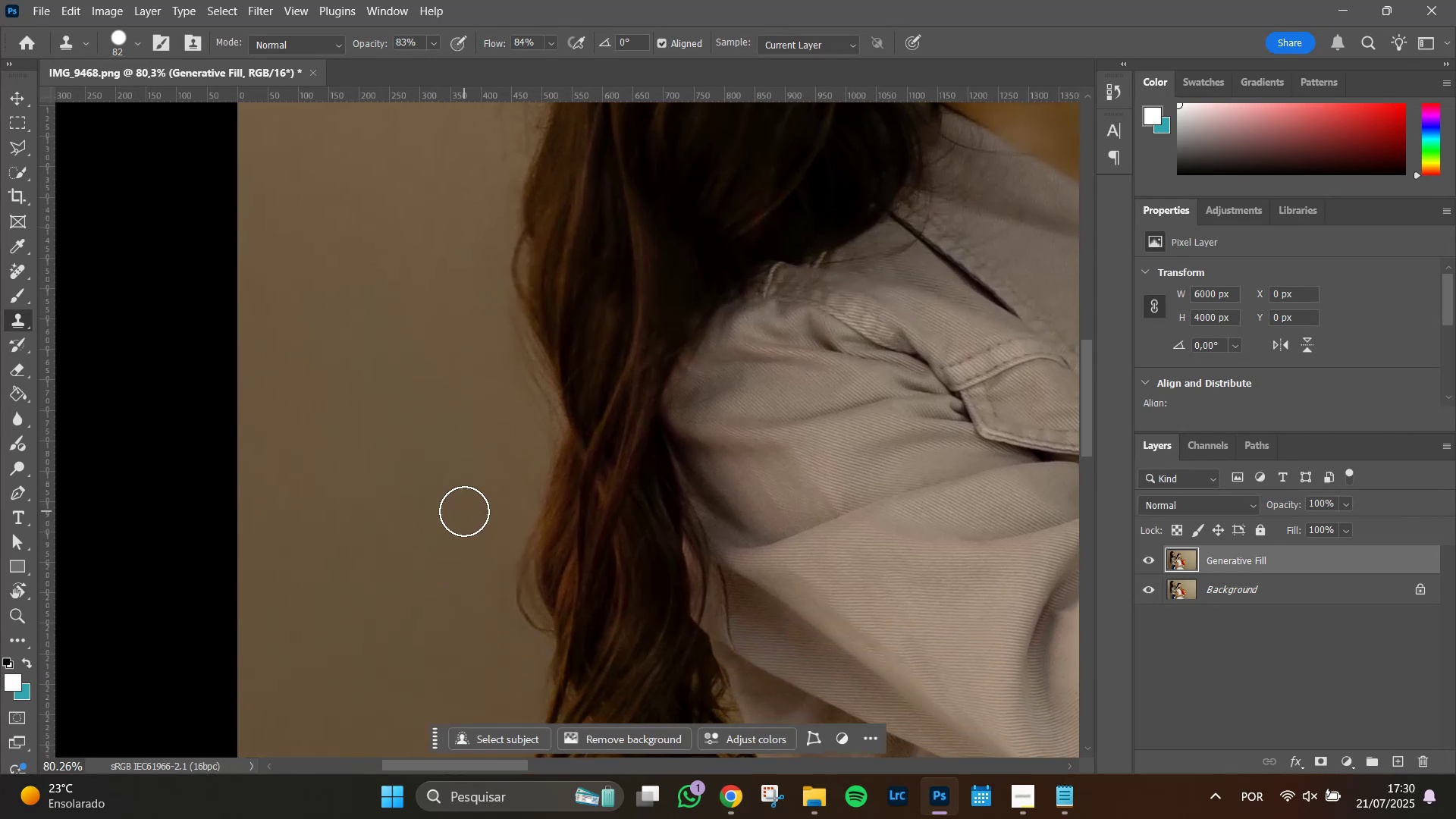 
hold_key(key=AltLeft, duration=1.11)
left_click([462, 485])
 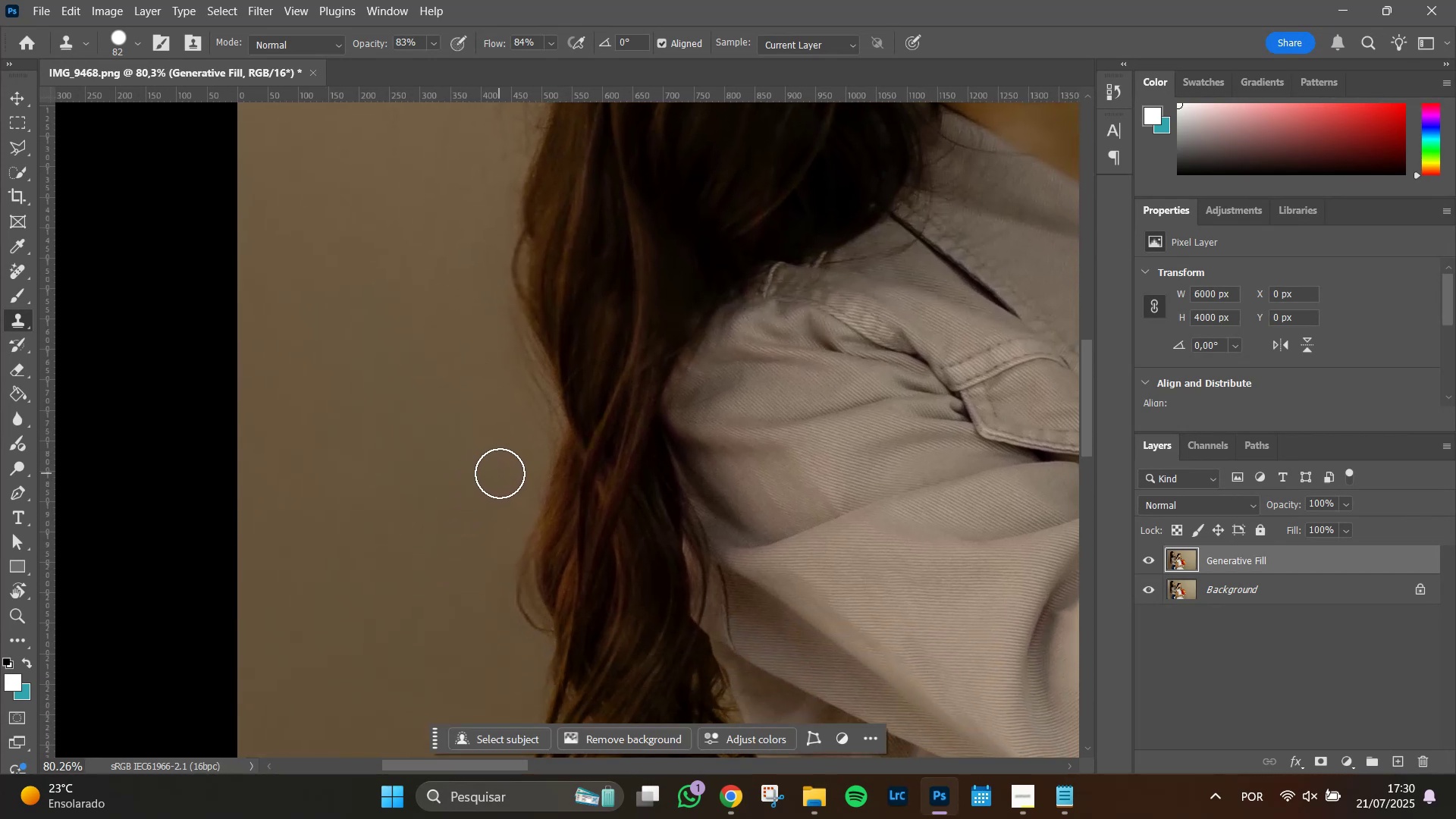 
left_click([504, 472])
 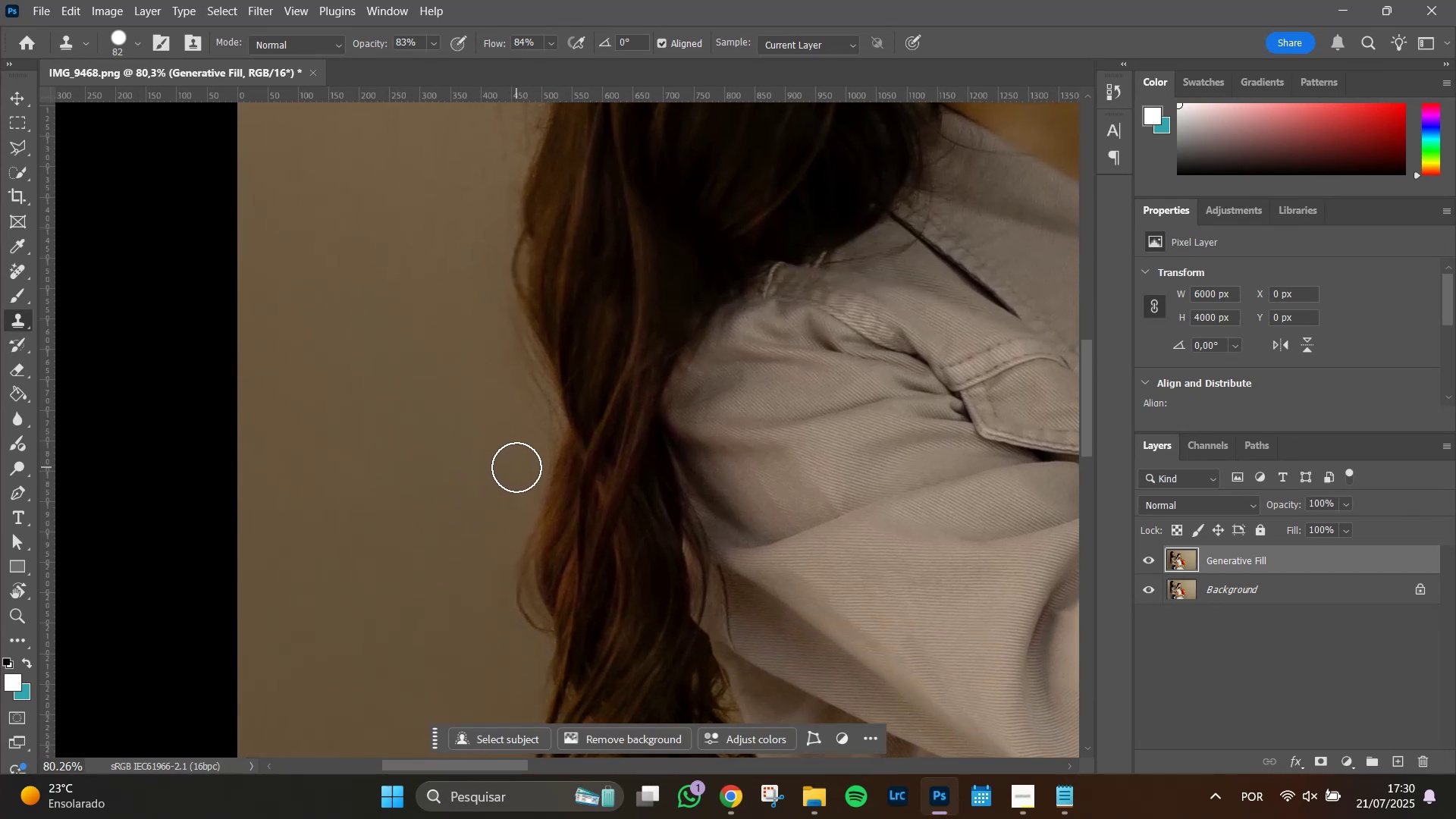 
left_click([516, 467])
 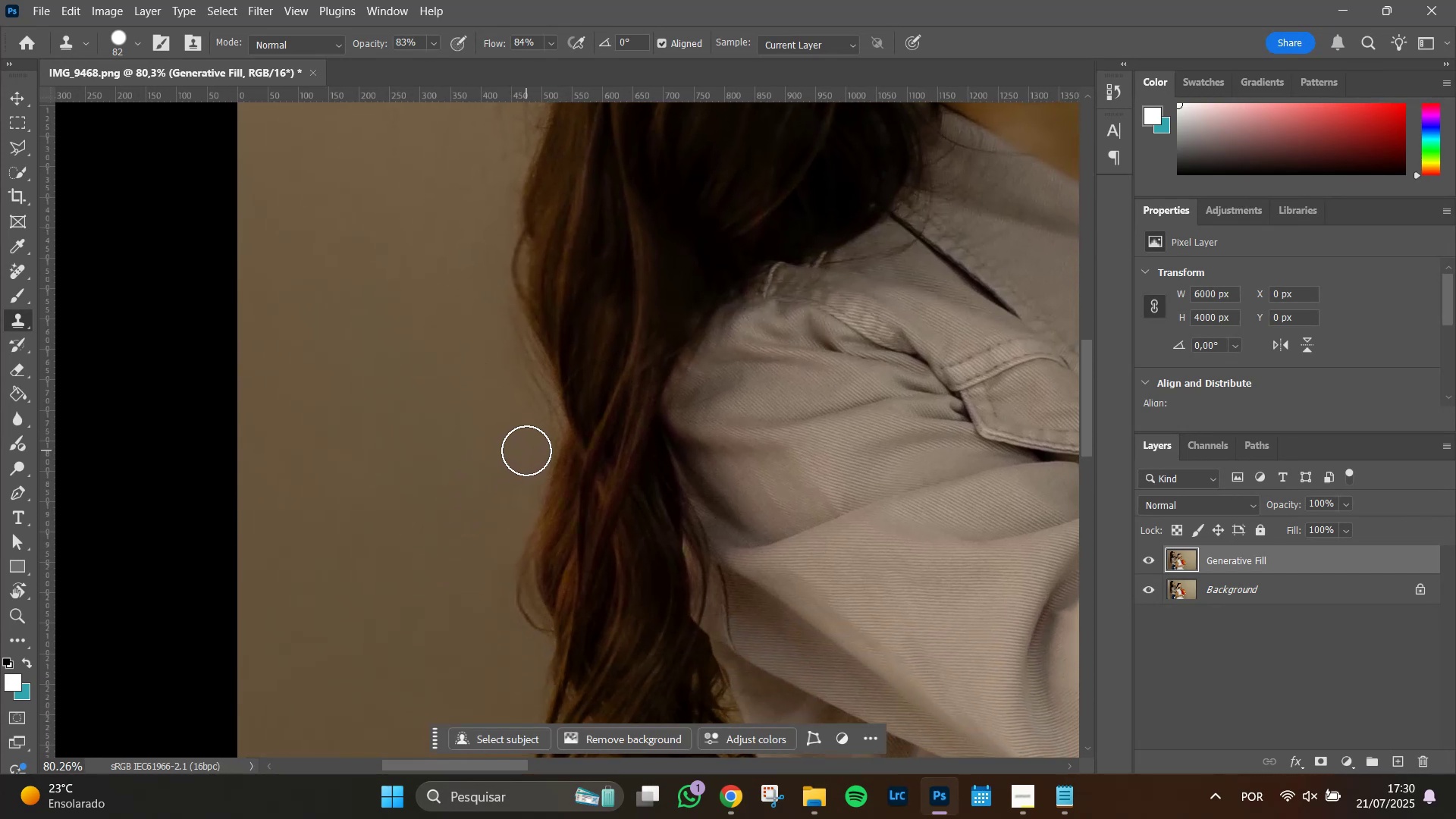 
left_click_drag(start_coordinate=[513, 469], to_coordinate=[513, 474])
 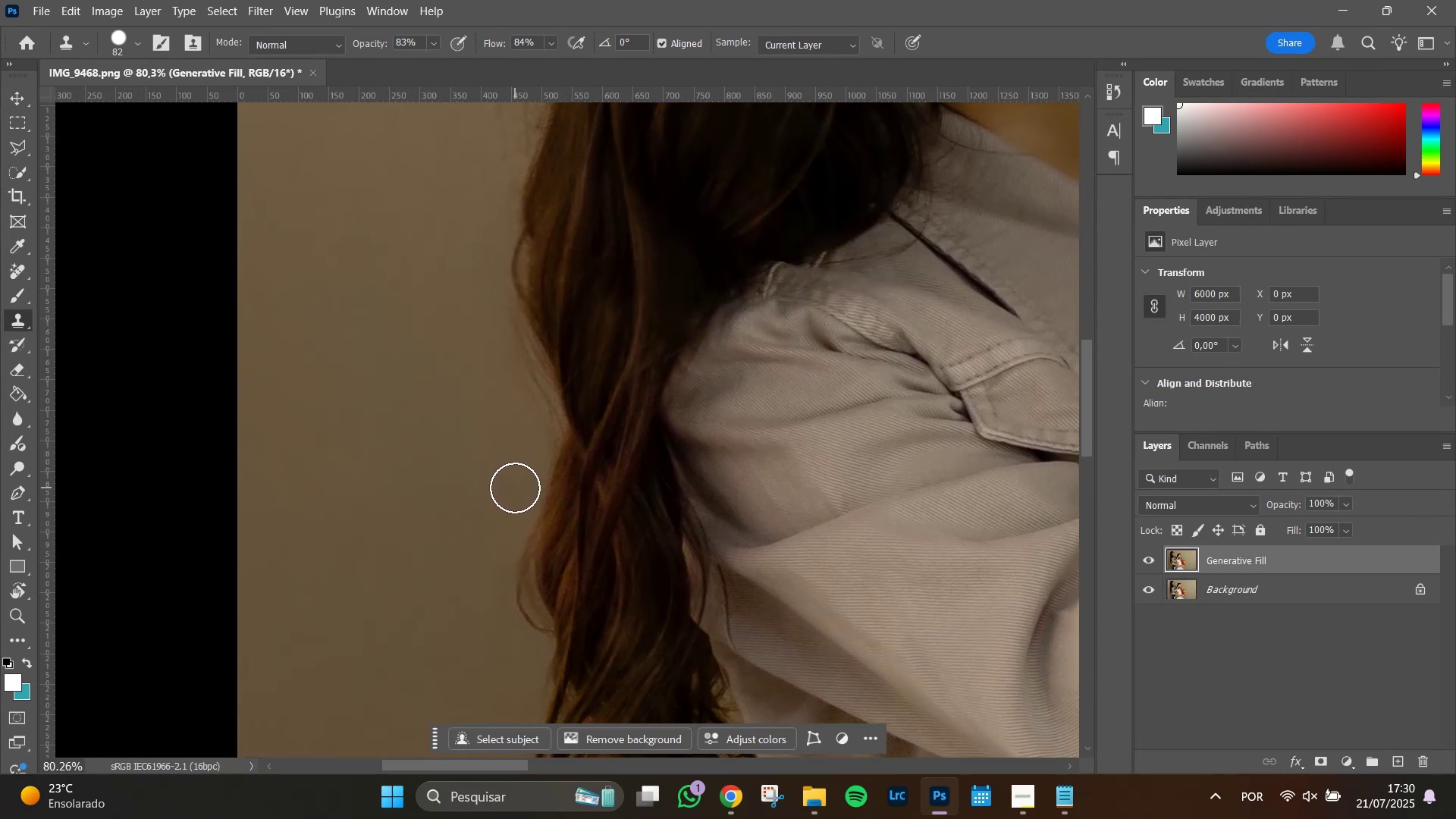 
left_click_drag(start_coordinate=[516, 482], to_coordinate=[518, 469])
 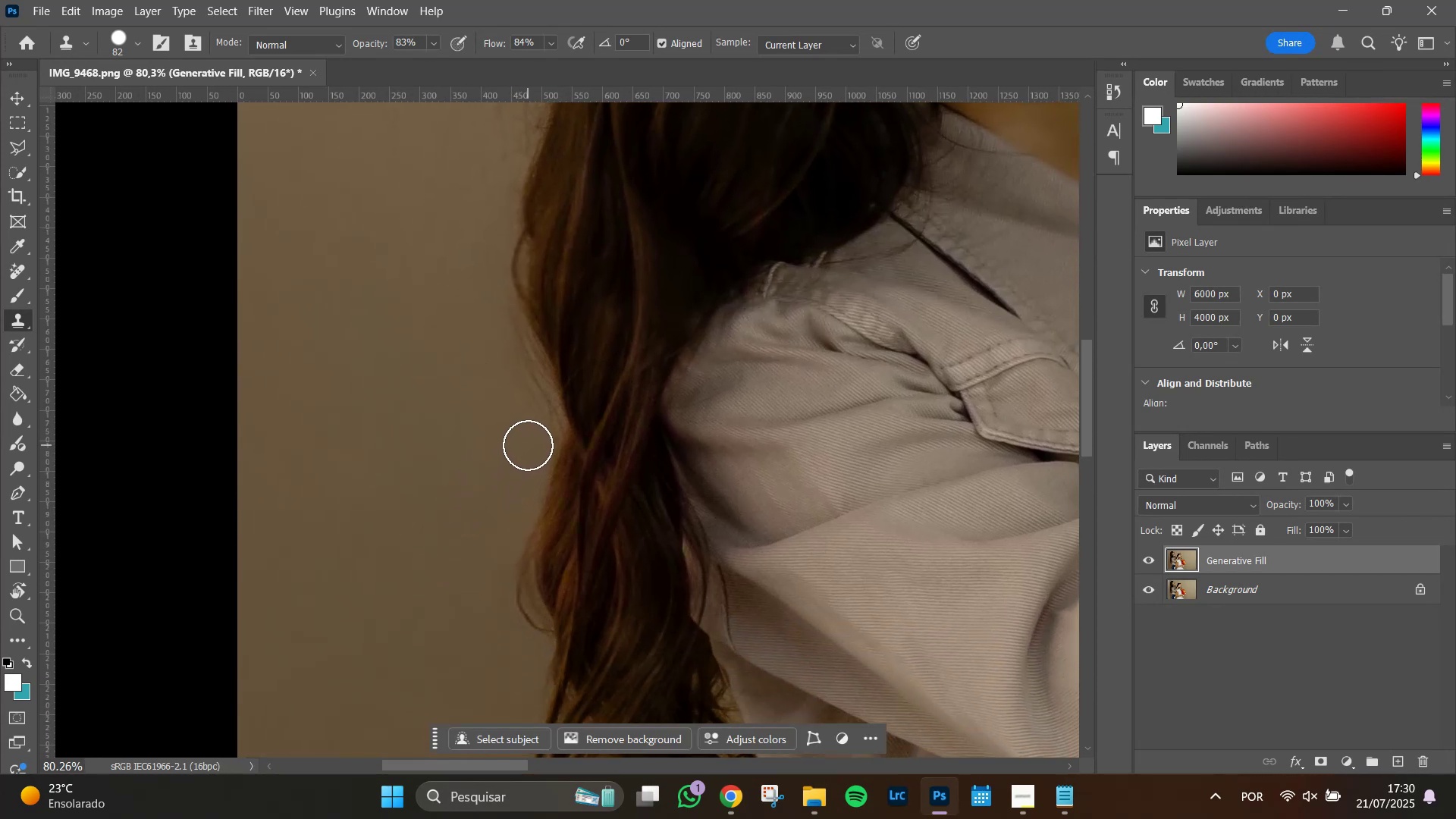 
left_click_drag(start_coordinate=[529, 442], to_coordinate=[489, 309])
 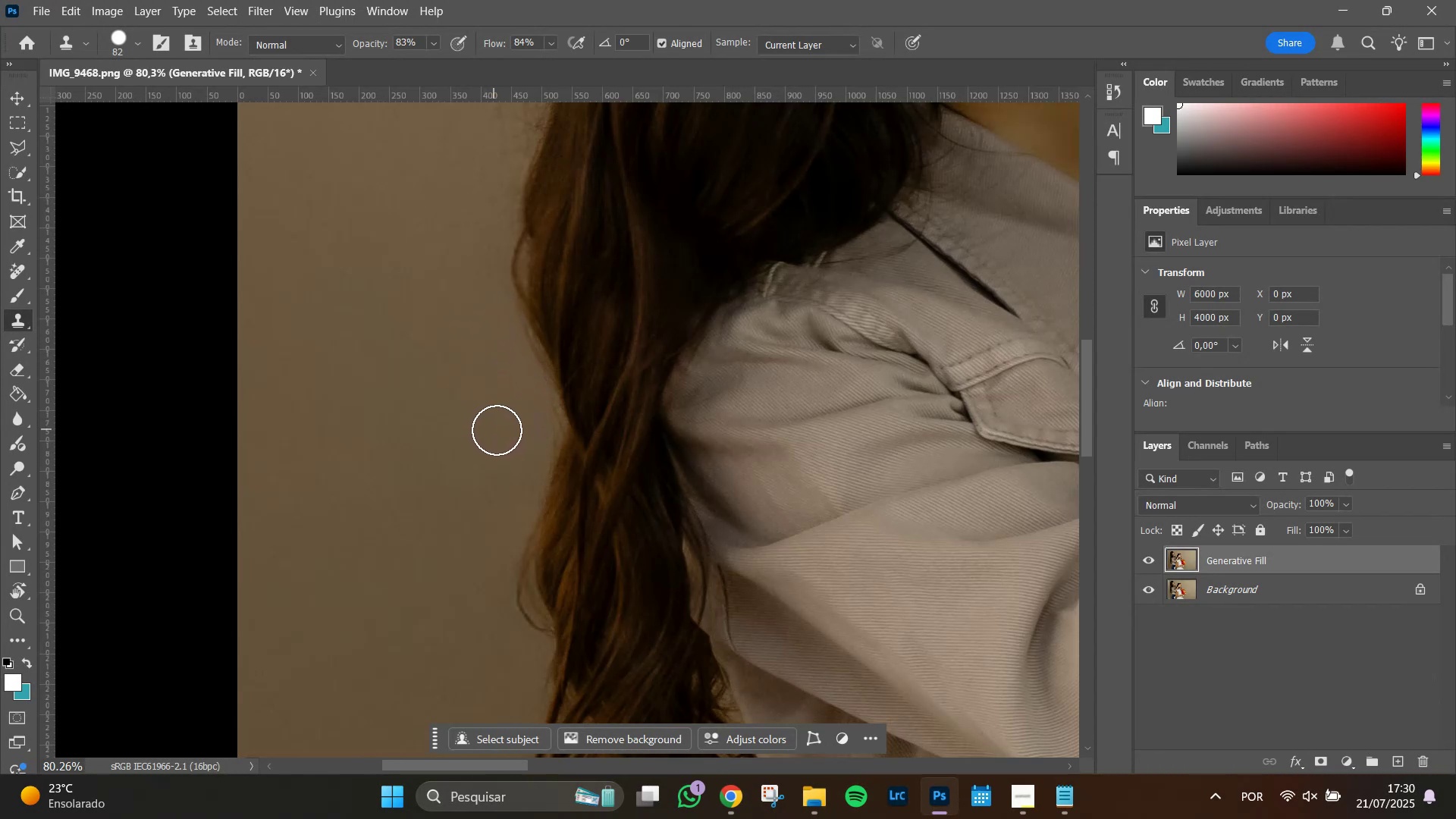 
left_click([511, 438])
 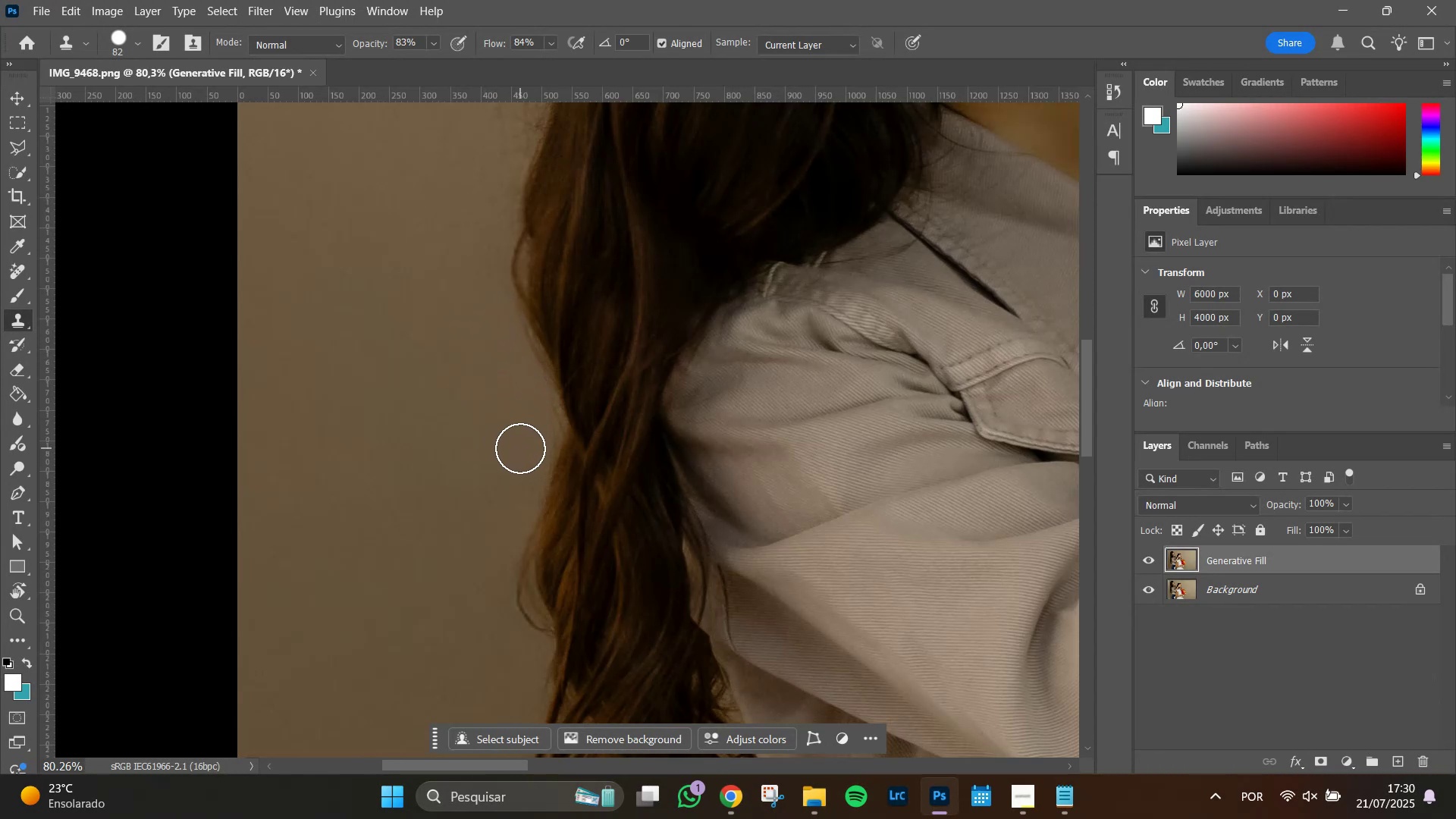 
left_click([522, 447])
 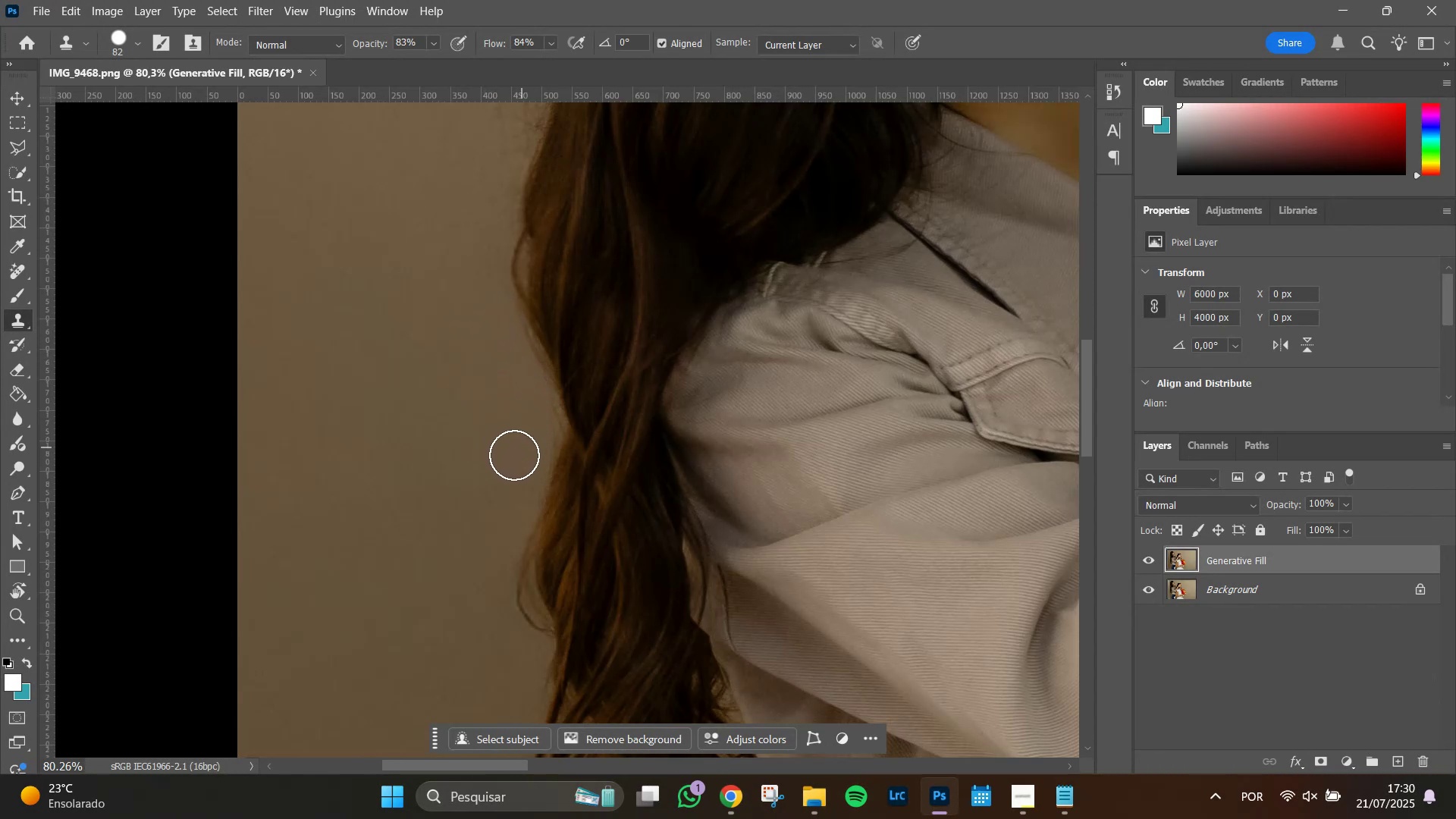 
hold_key(key=AltLeft, duration=1.51)
scroll: coordinate [482, 524], scroll_direction: down, amount: 6.0
 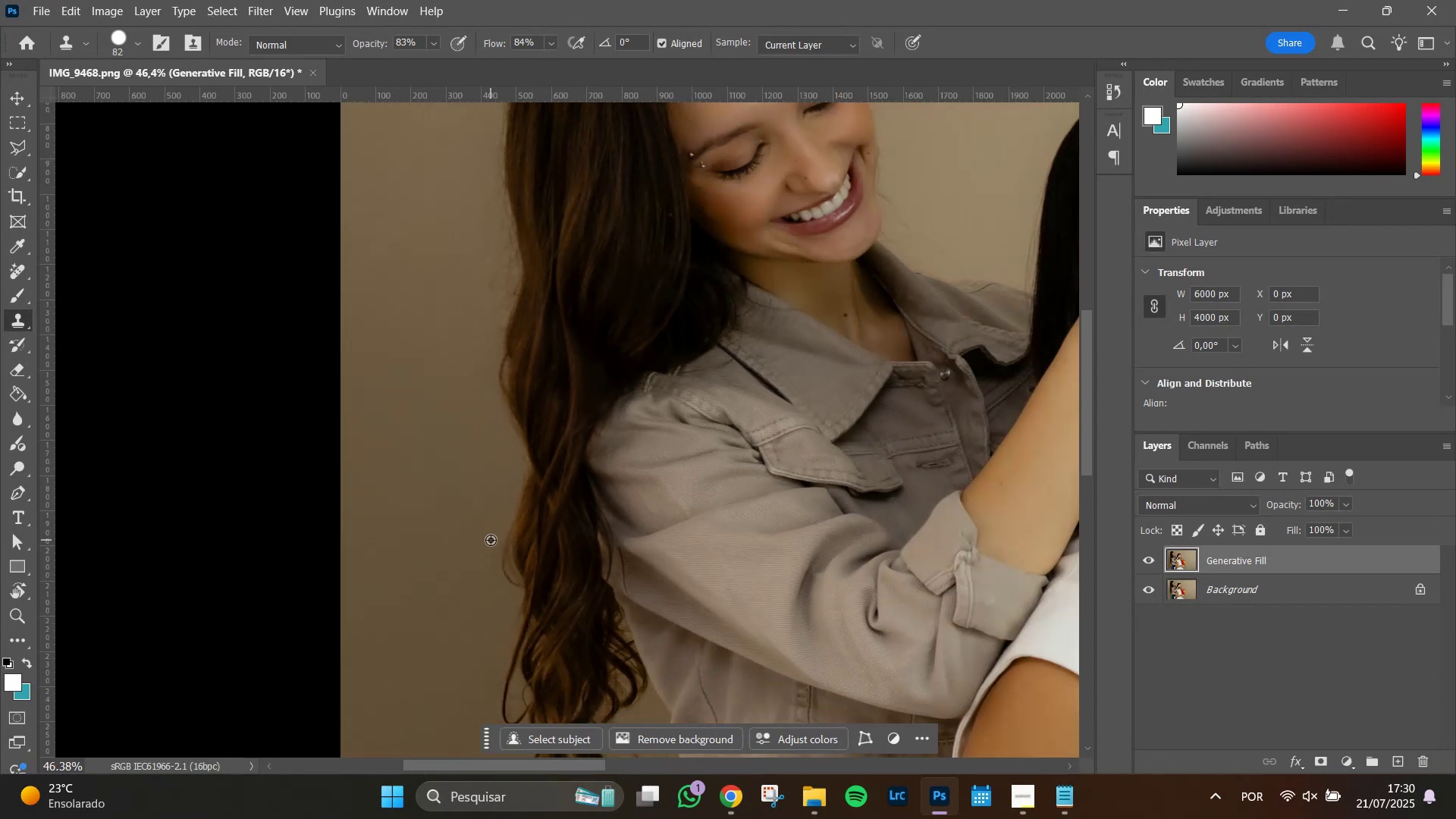 
scroll: coordinate [491, 541], scroll_direction: up, amount: 4.0
 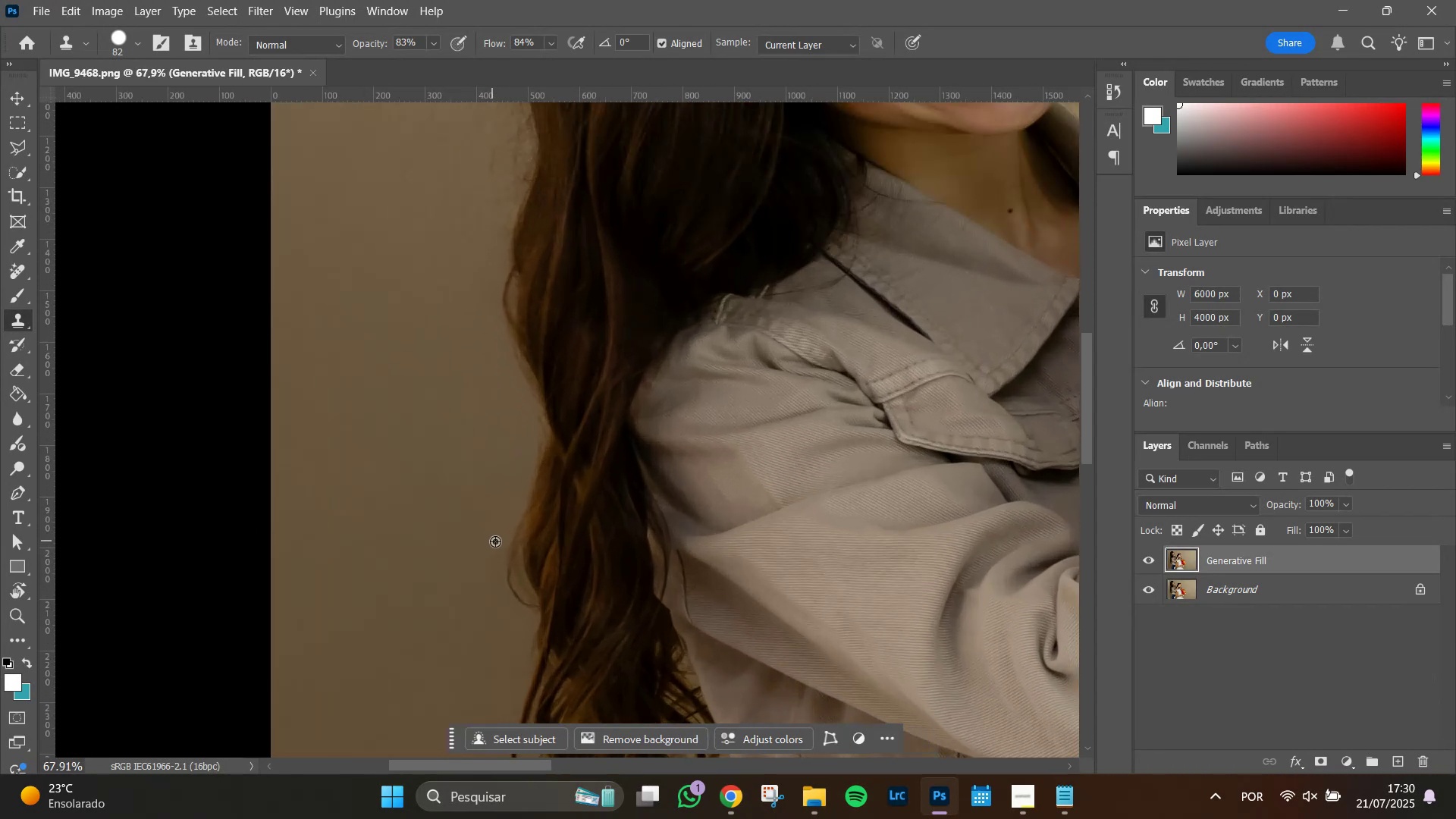 
hold_key(key=AltLeft, duration=1.51)
 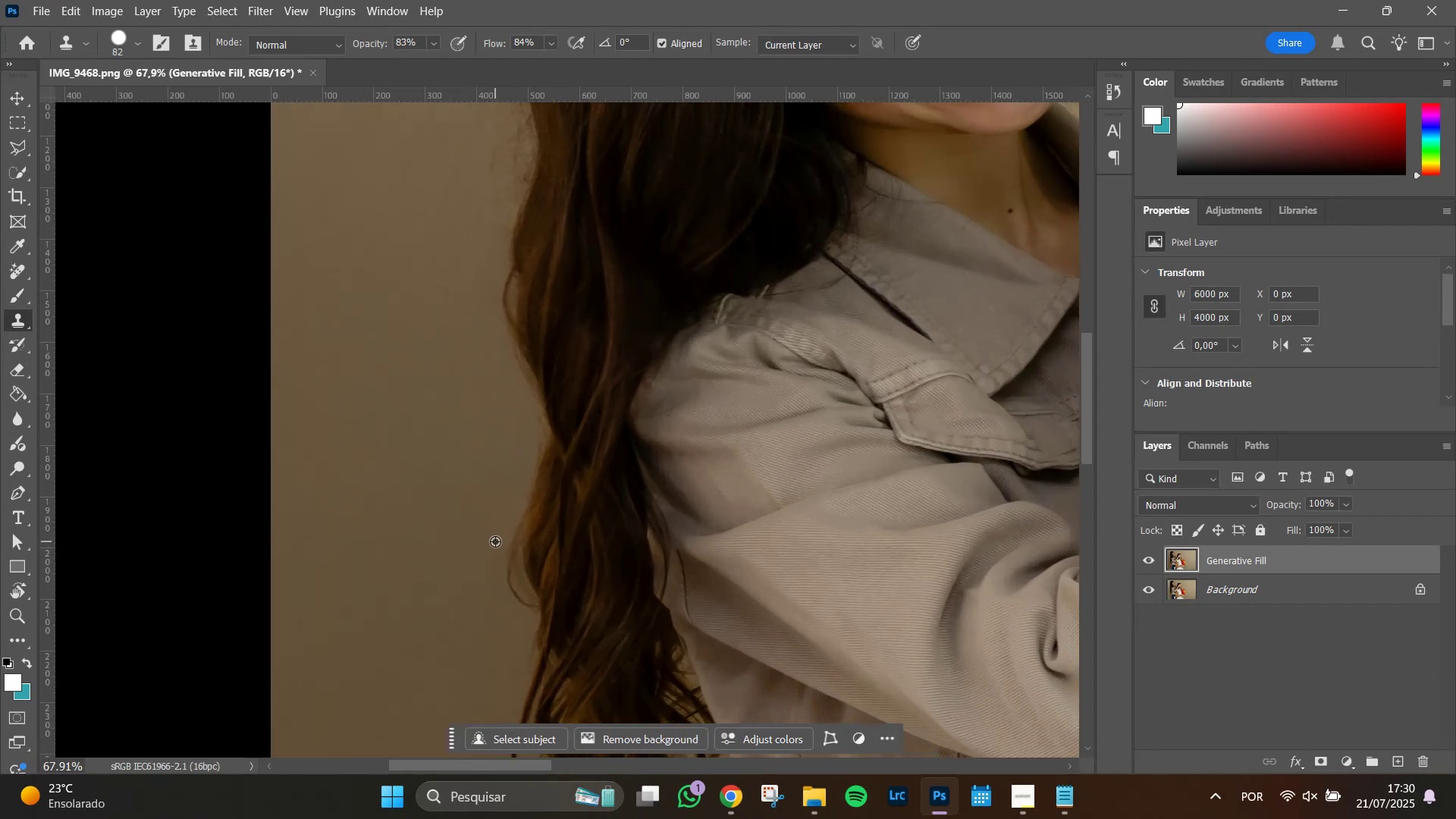 
hold_key(key=AltLeft, duration=0.99)
 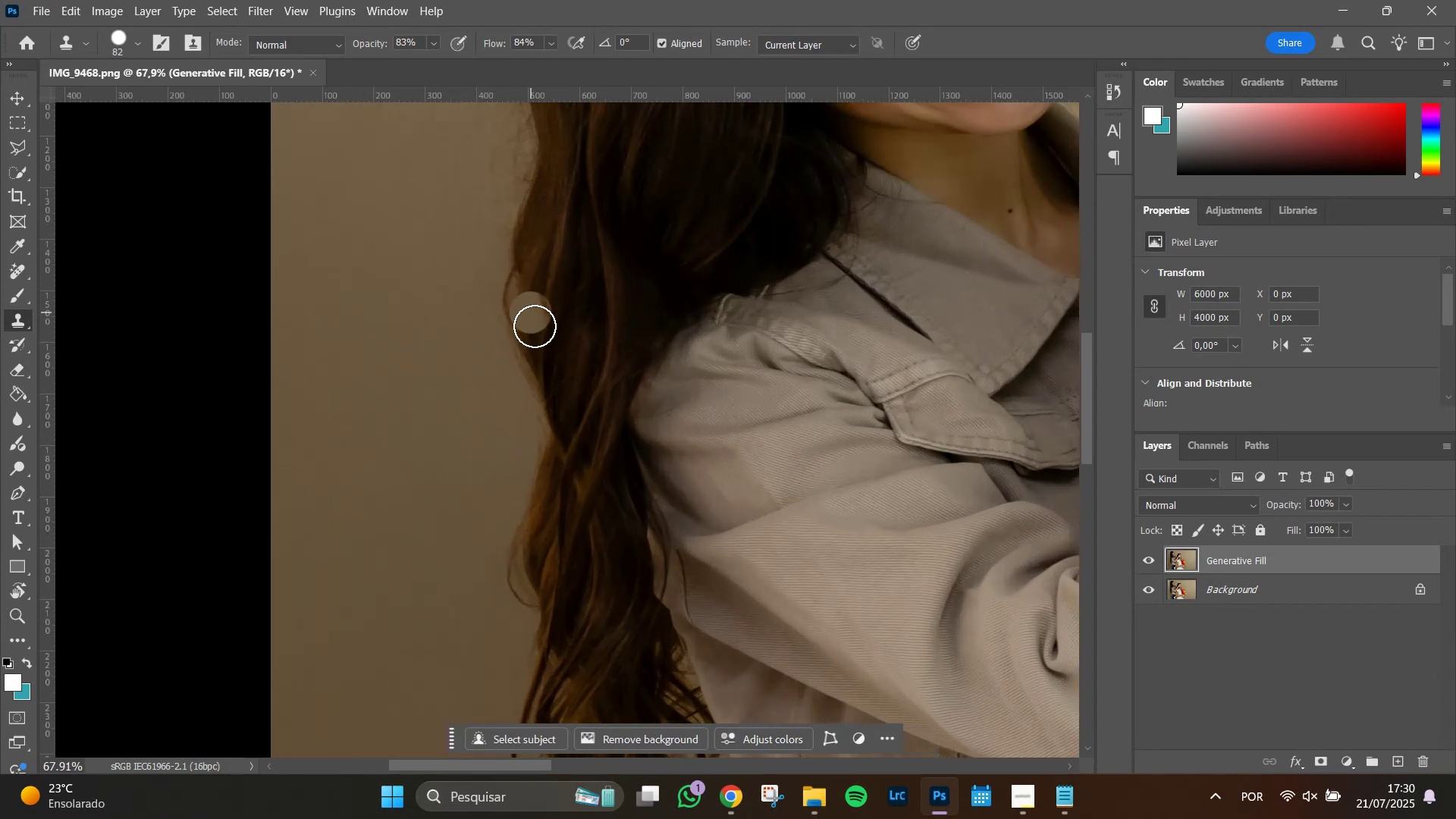 
hold_key(key=Space, duration=1.51)
 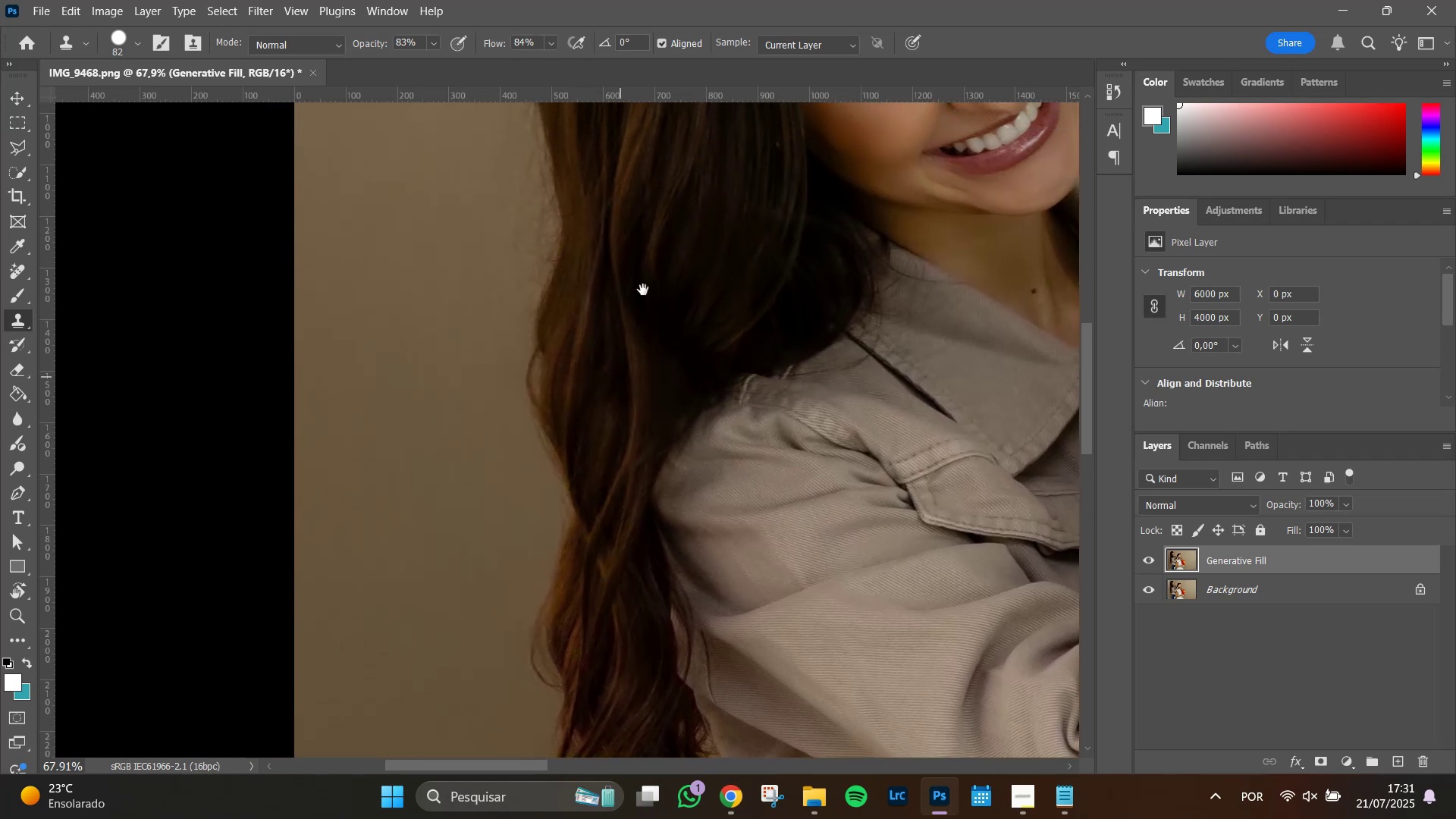 
left_click_drag(start_coordinate=[579, 497], to_coordinate=[601, 547])
 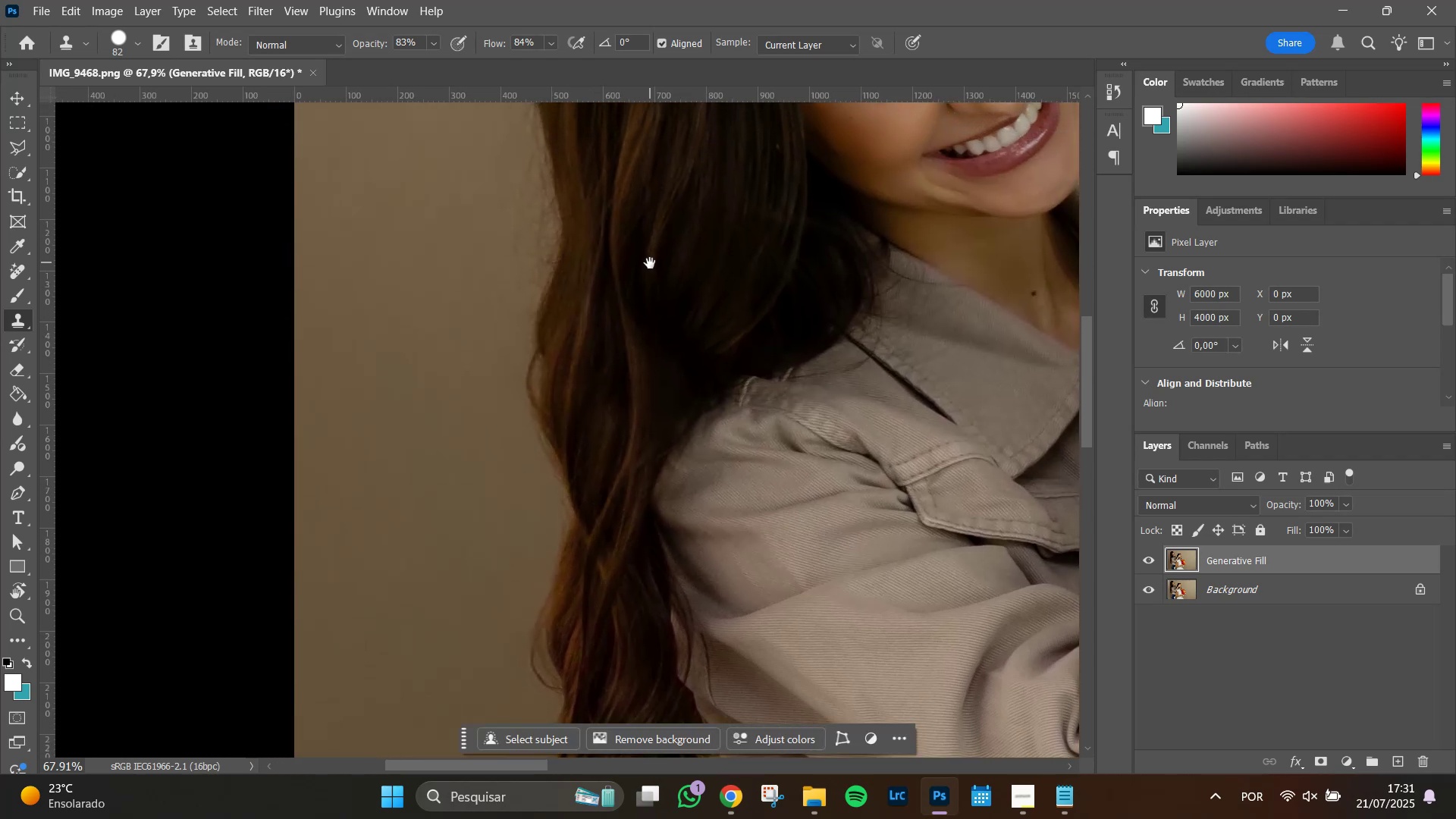 
hold_key(key=Space, duration=1.51)
 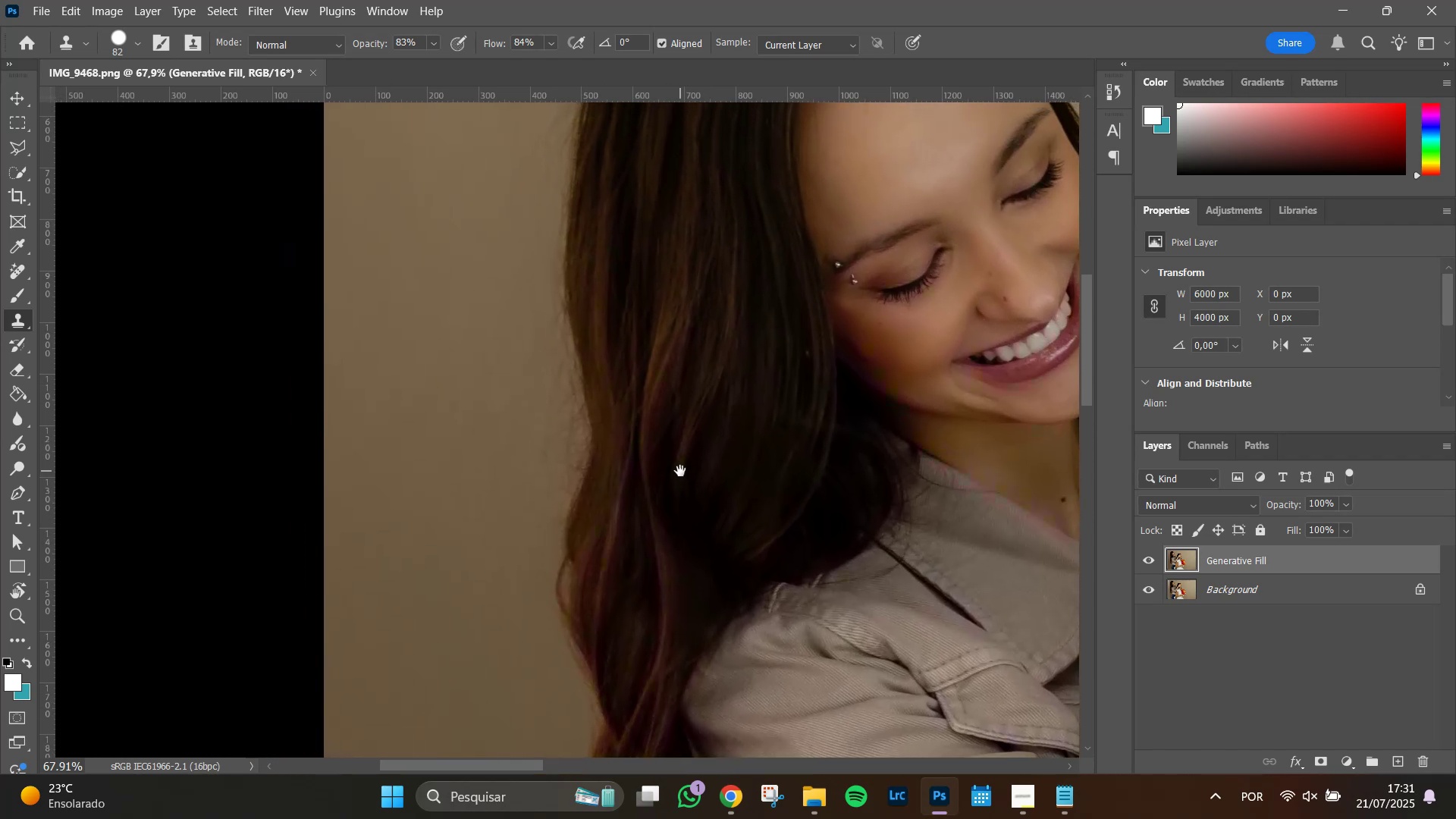 
left_click_drag(start_coordinate=[651, 264], to_coordinate=[645, 486])
 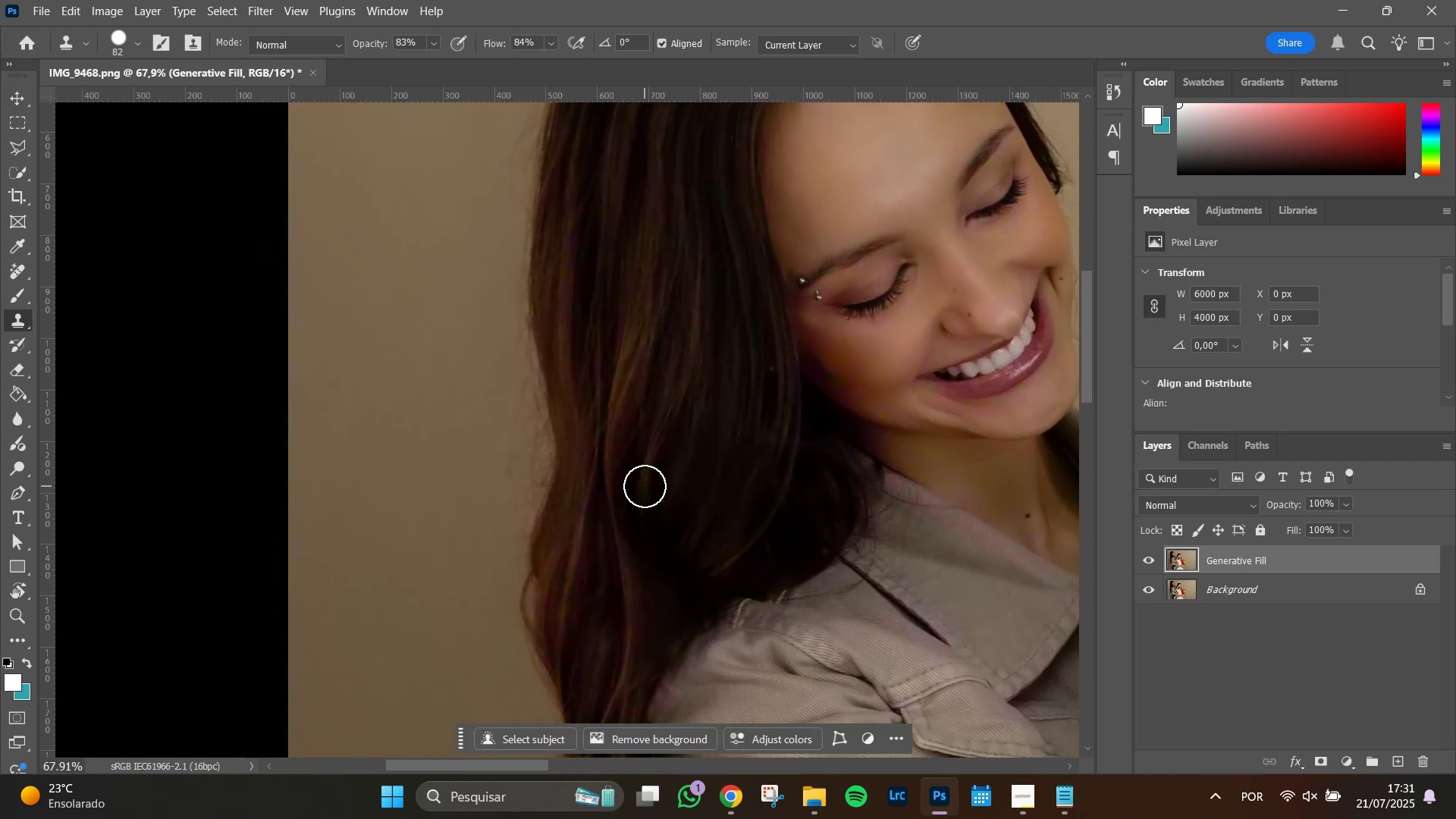 
hold_key(key=Space, duration=1.51)
 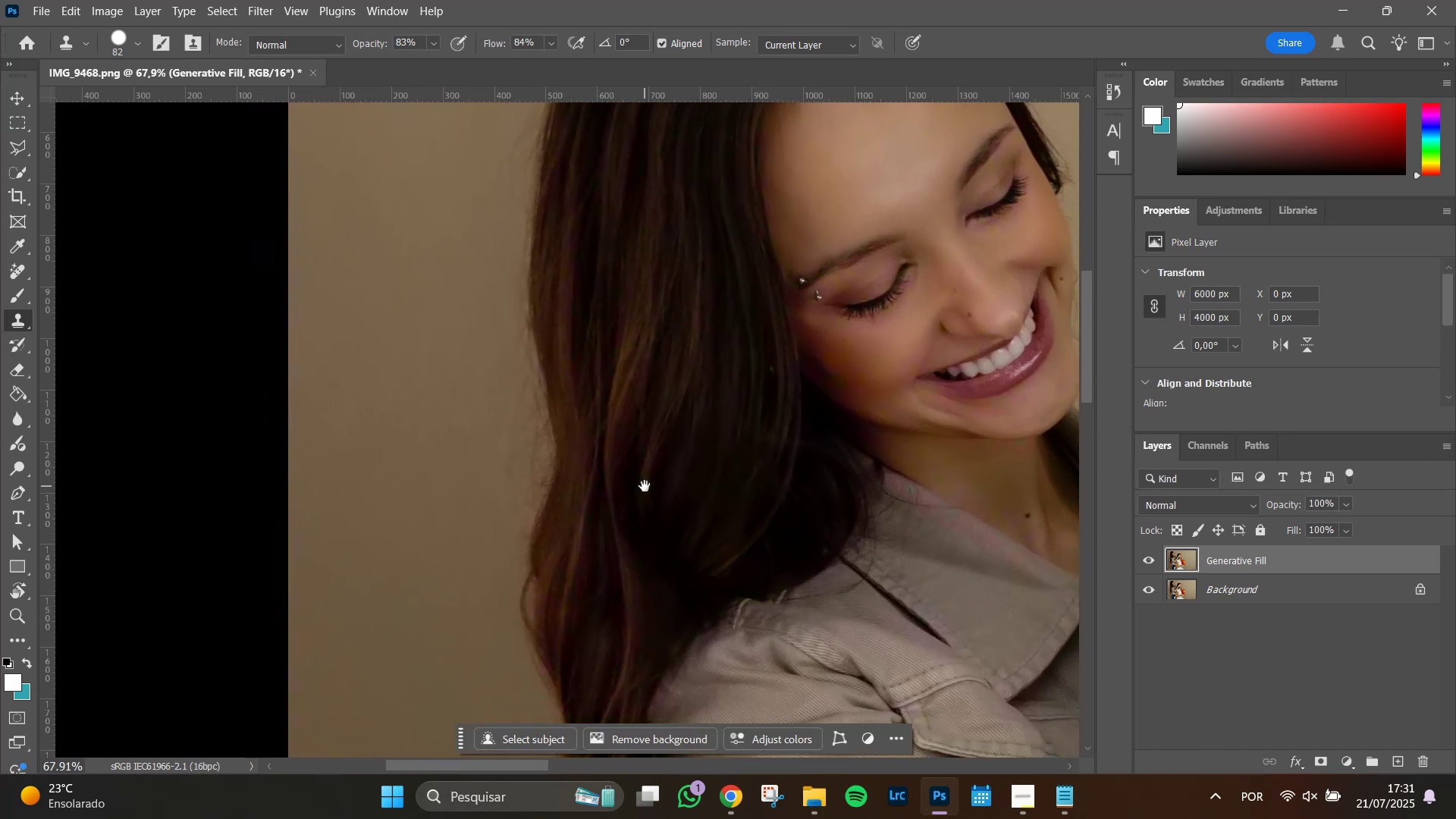 
hold_key(key=Space, duration=0.84)
 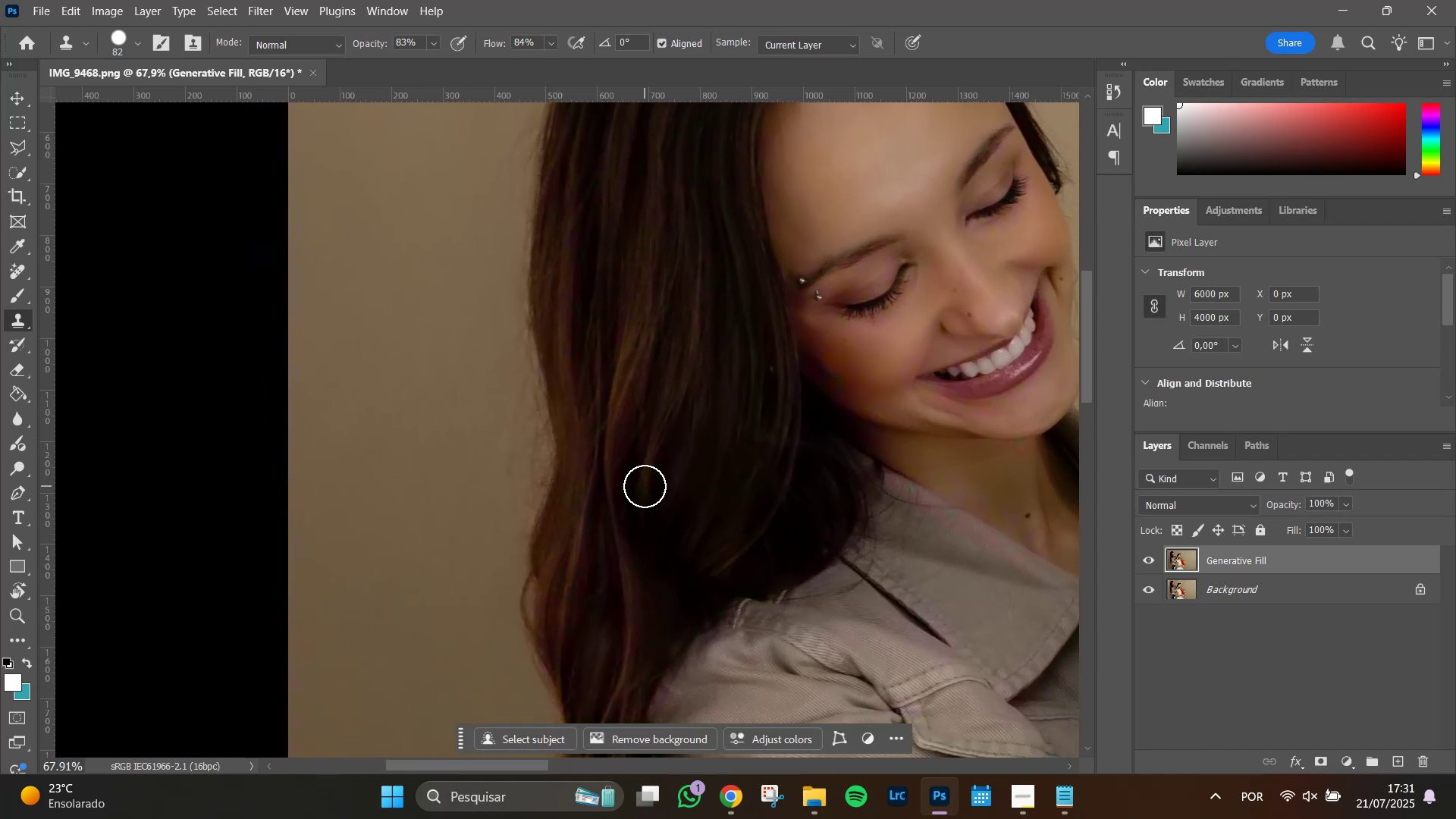 
hold_key(key=AltLeft, duration=0.93)
scroll: coordinate [449, 504], scroll_direction: up, amount: 4.0
 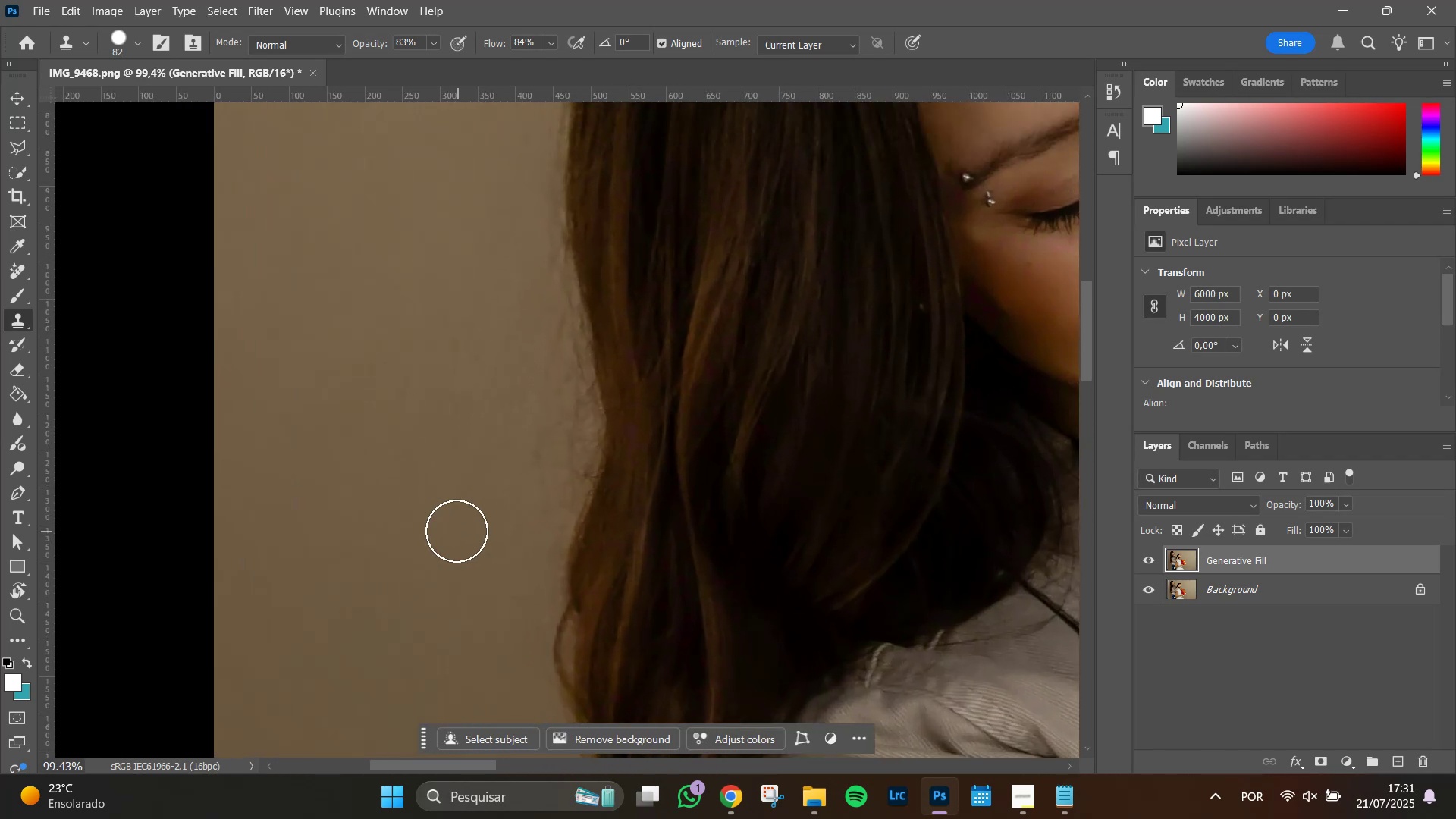 
hold_key(key=AltLeft, duration=1.03)
left_click([427, 541])
 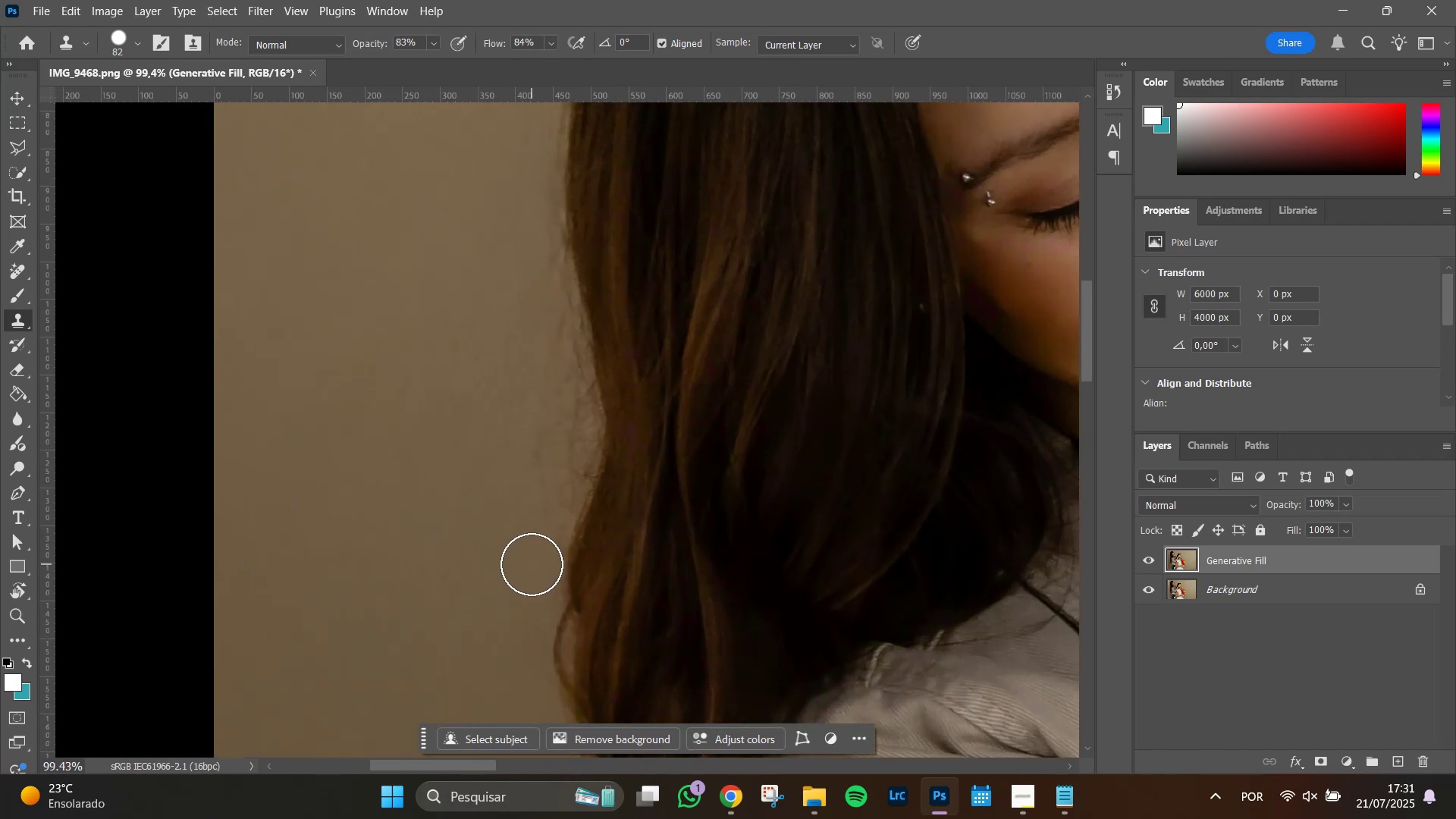 
left_click([532, 564])
 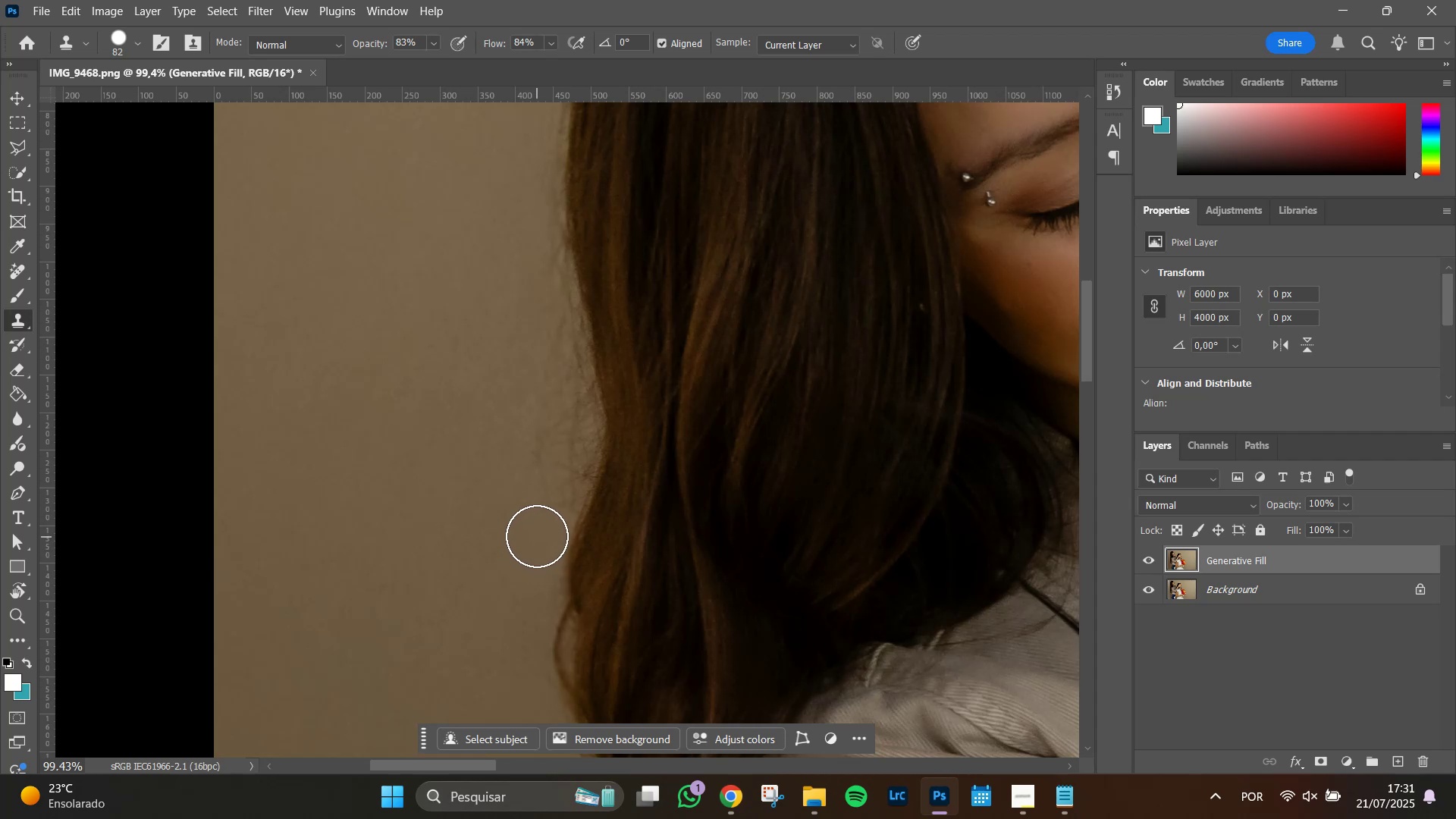 
left_click_drag(start_coordinate=[538, 532], to_coordinate=[539, 528])
 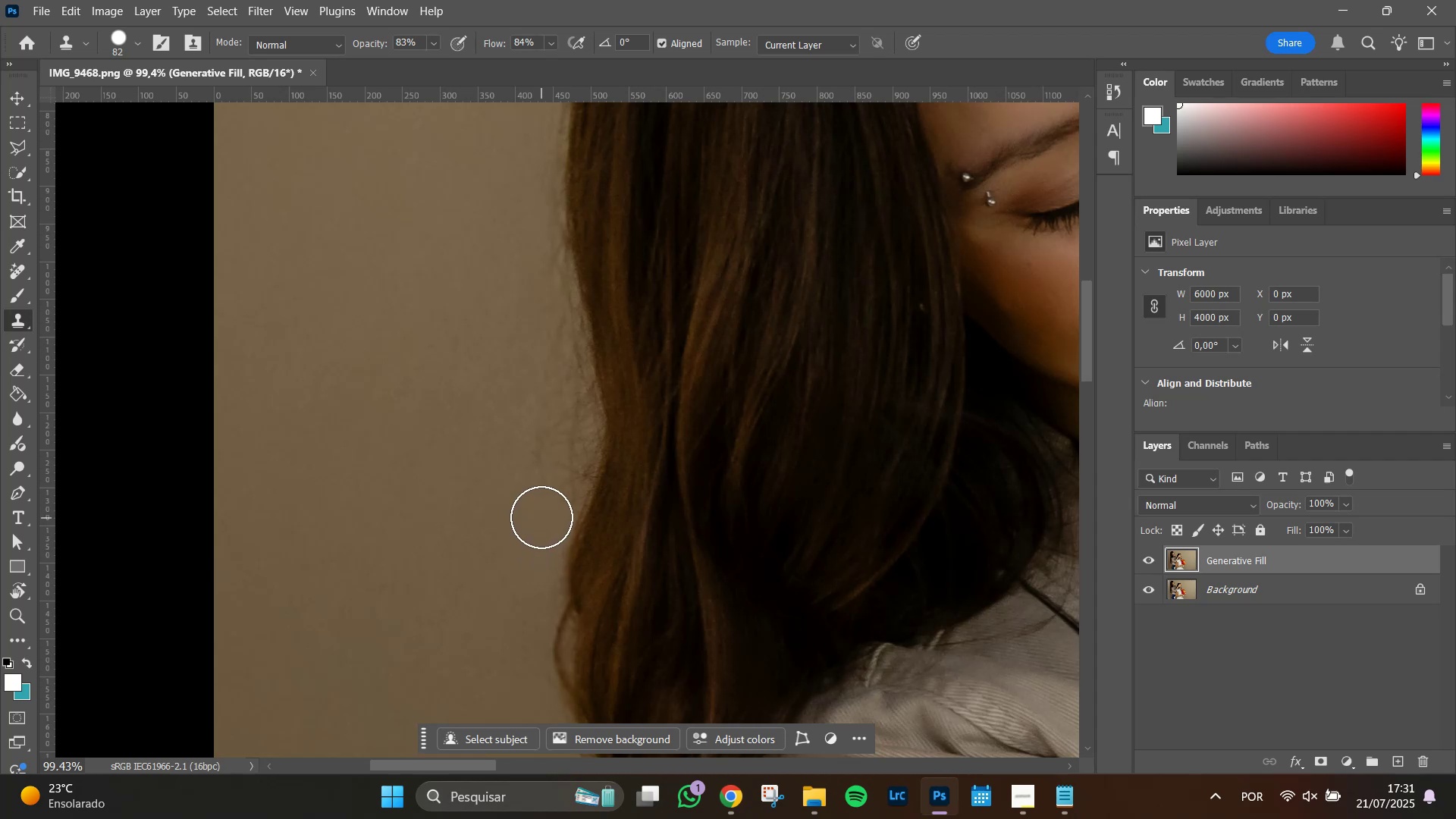 
left_click_drag(start_coordinate=[541, 517], to_coordinate=[541, 511])
 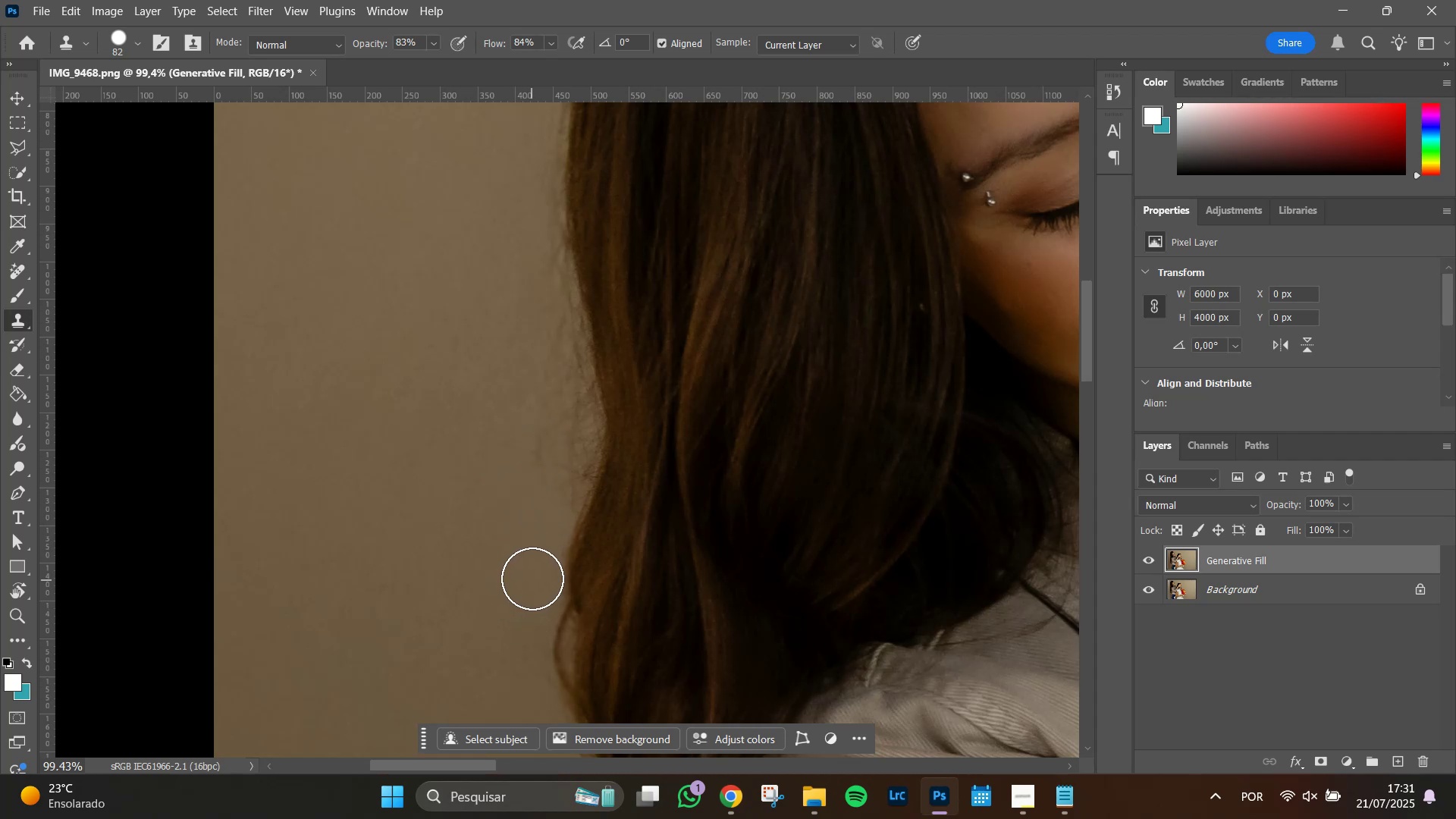 
left_click_drag(start_coordinate=[528, 581], to_coordinate=[533, 708])
 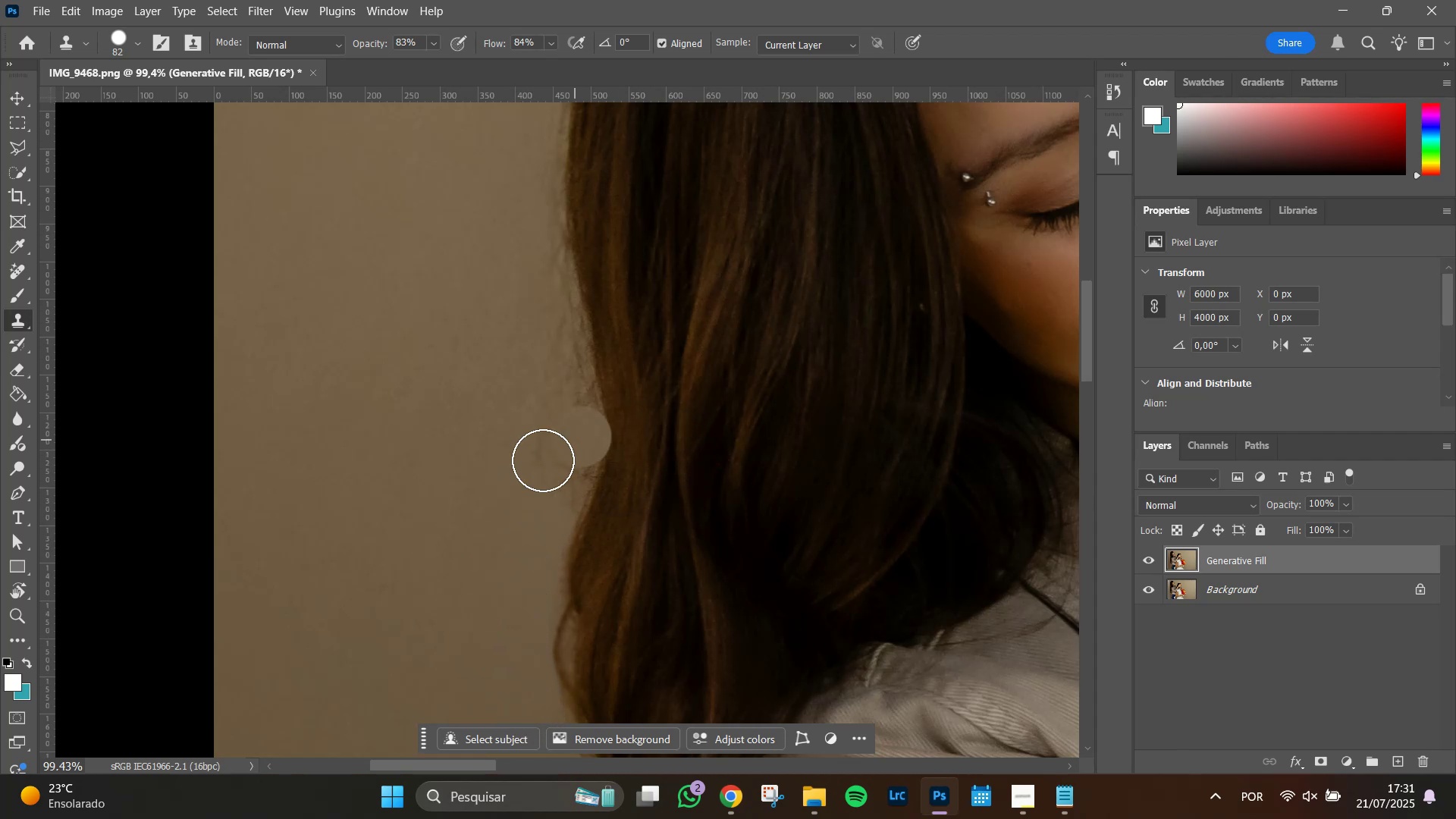 
wait(5.79)
 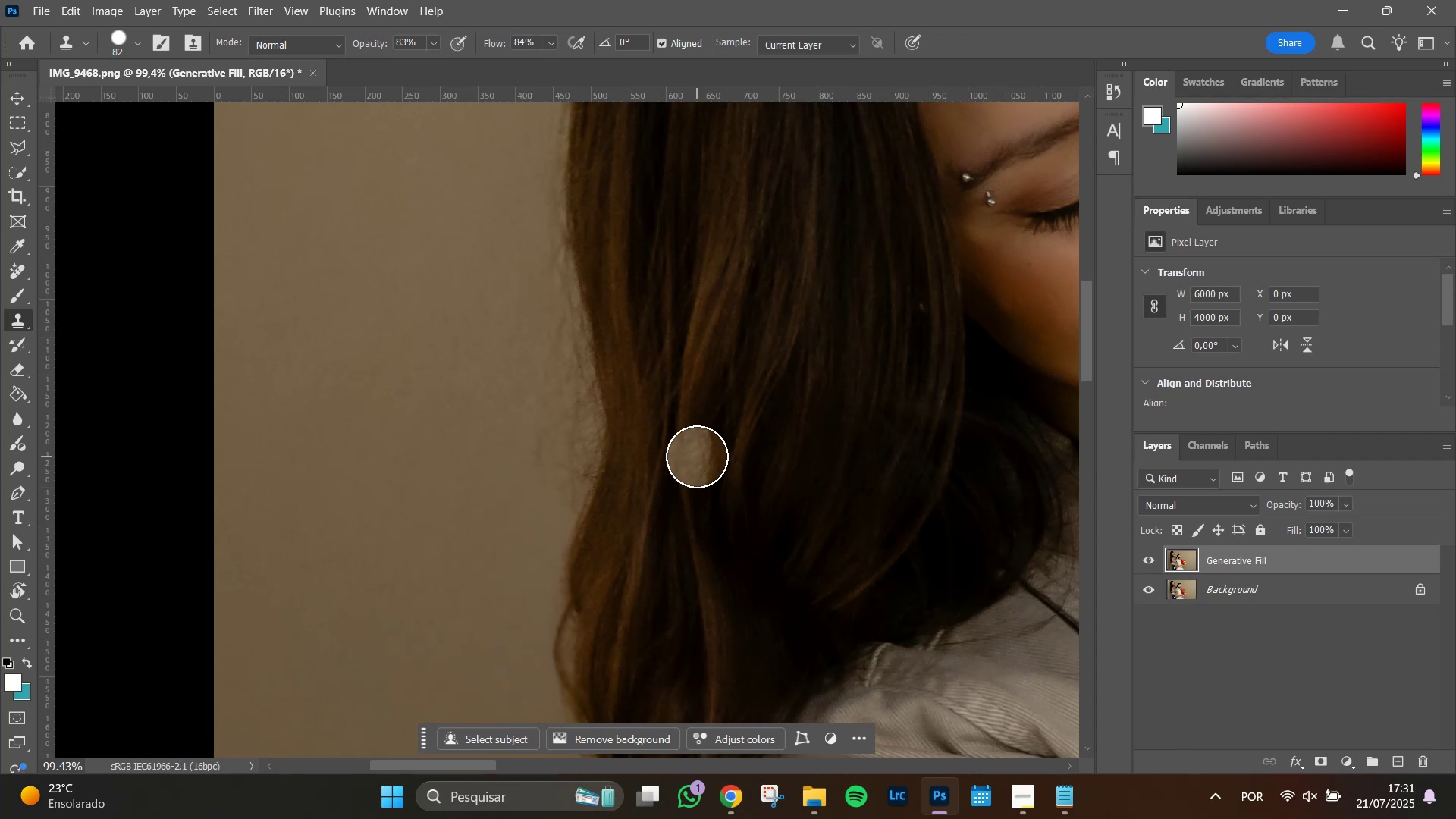 
double_click([532, 453])
 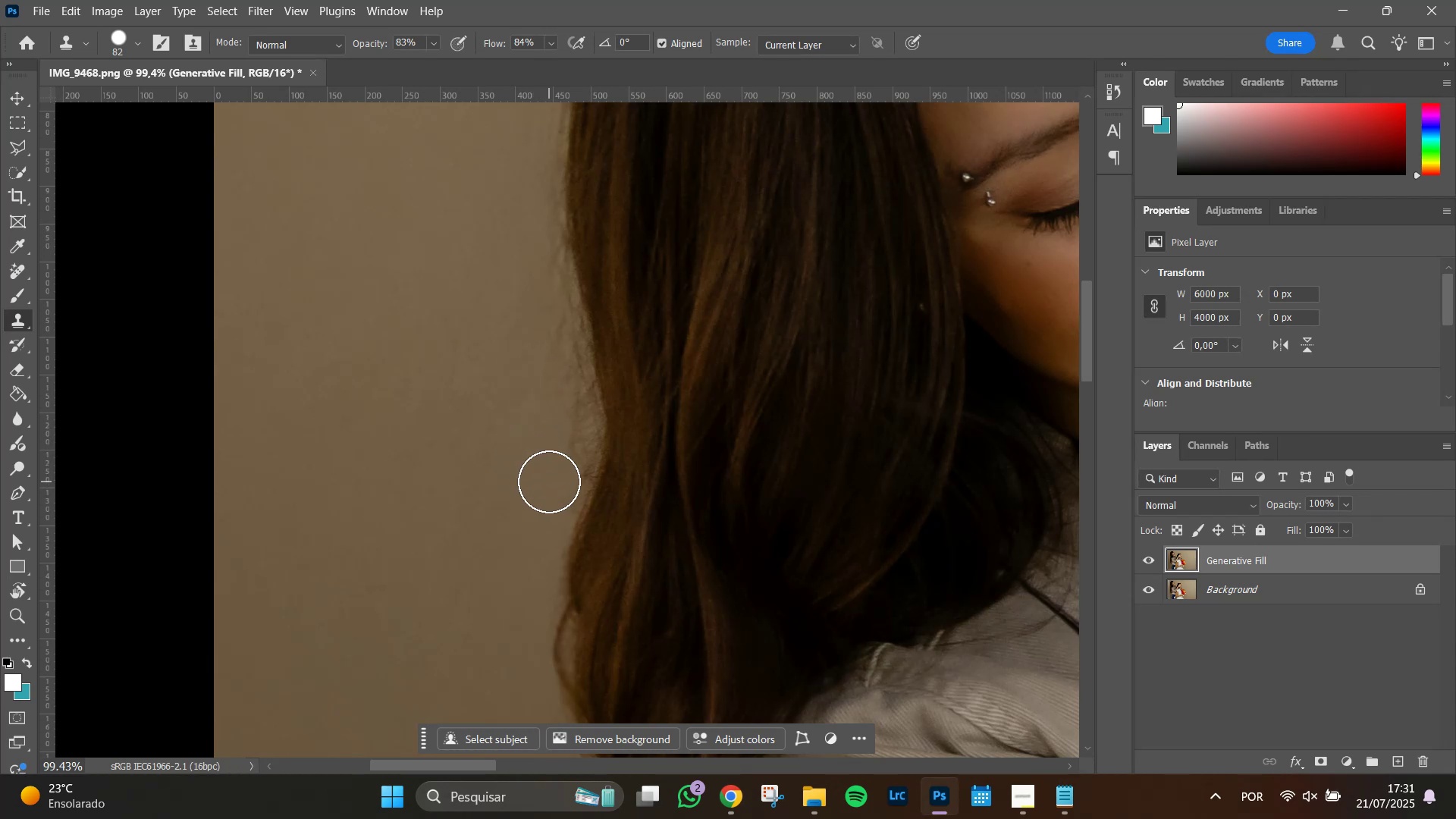 
left_click([549, 483])
 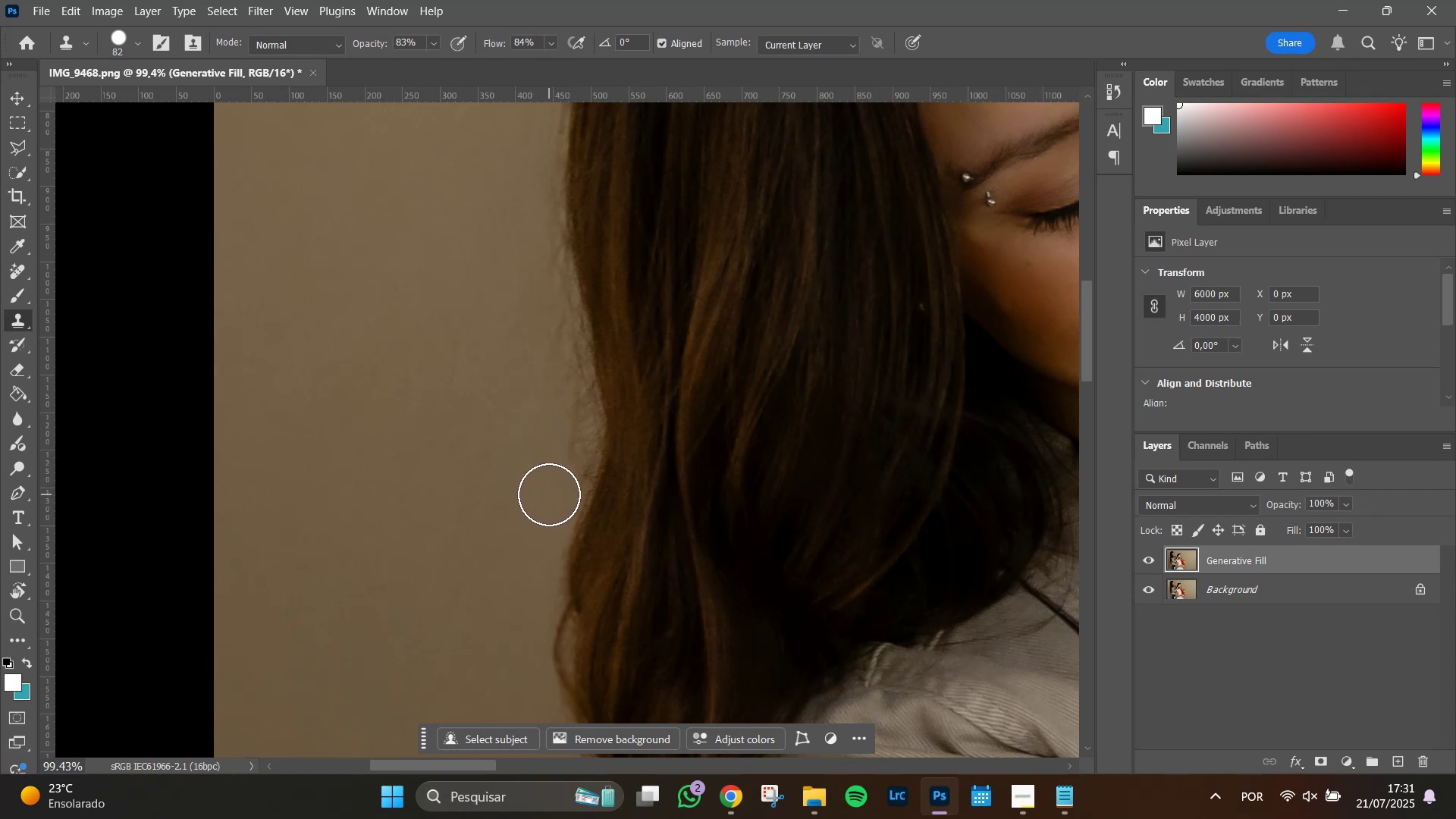 
left_click([550, 494])
 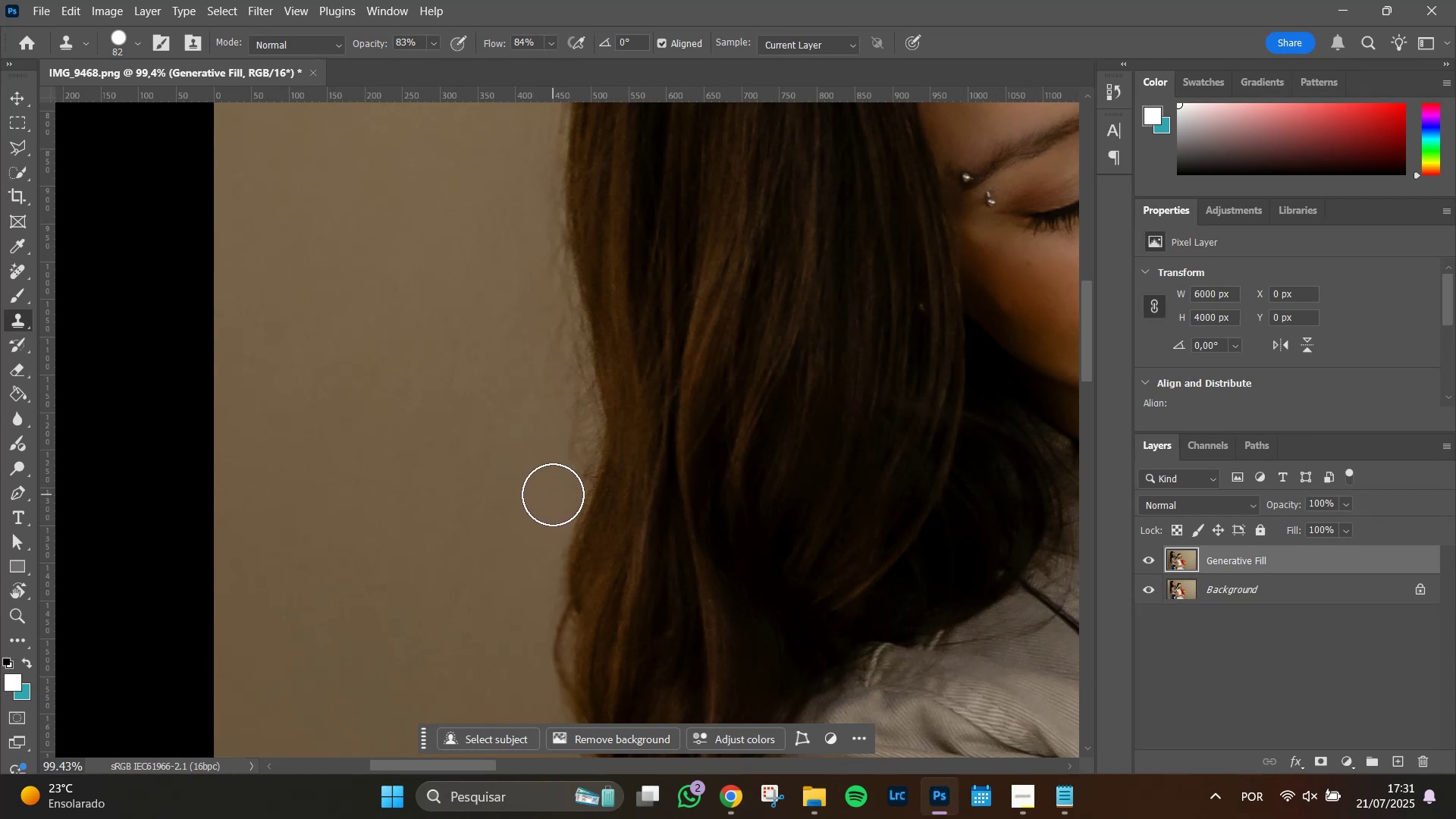 
left_click_drag(start_coordinate=[554, 494], to_coordinate=[531, 262])
 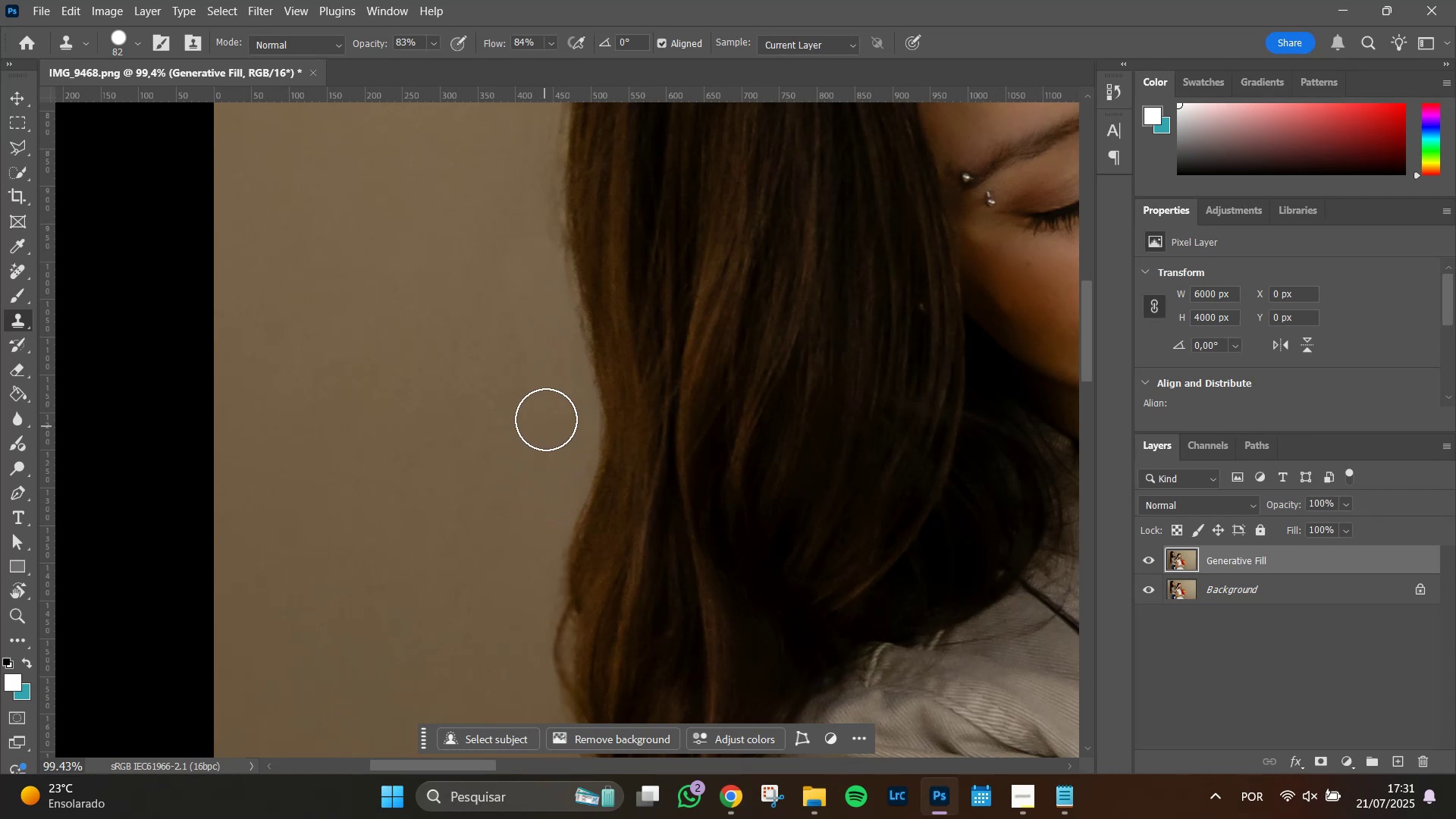 
left_click_drag(start_coordinate=[542, 374], to_coordinate=[539, 362])
 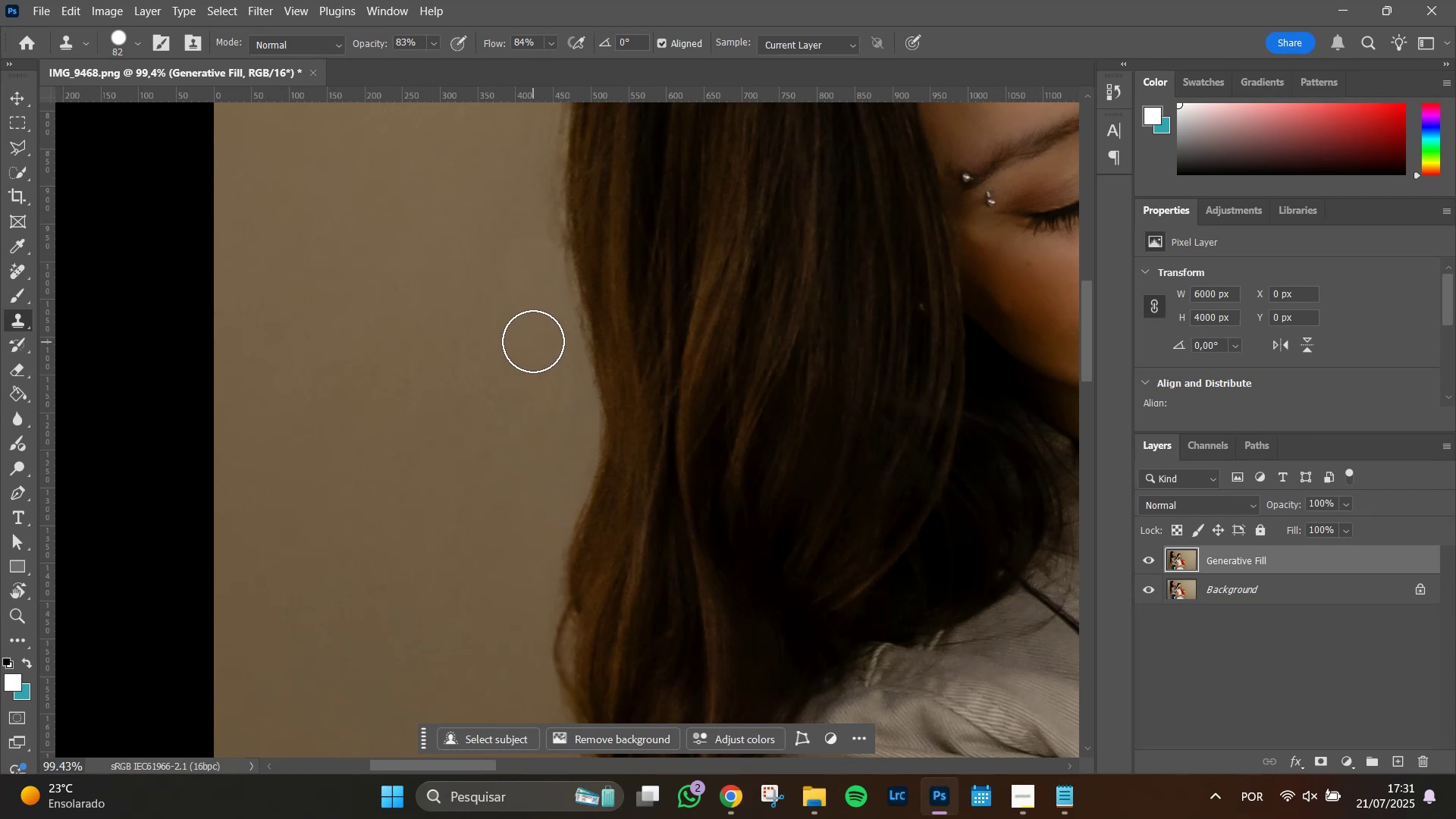 
left_click_drag(start_coordinate=[532, 338], to_coordinate=[528, 319])
 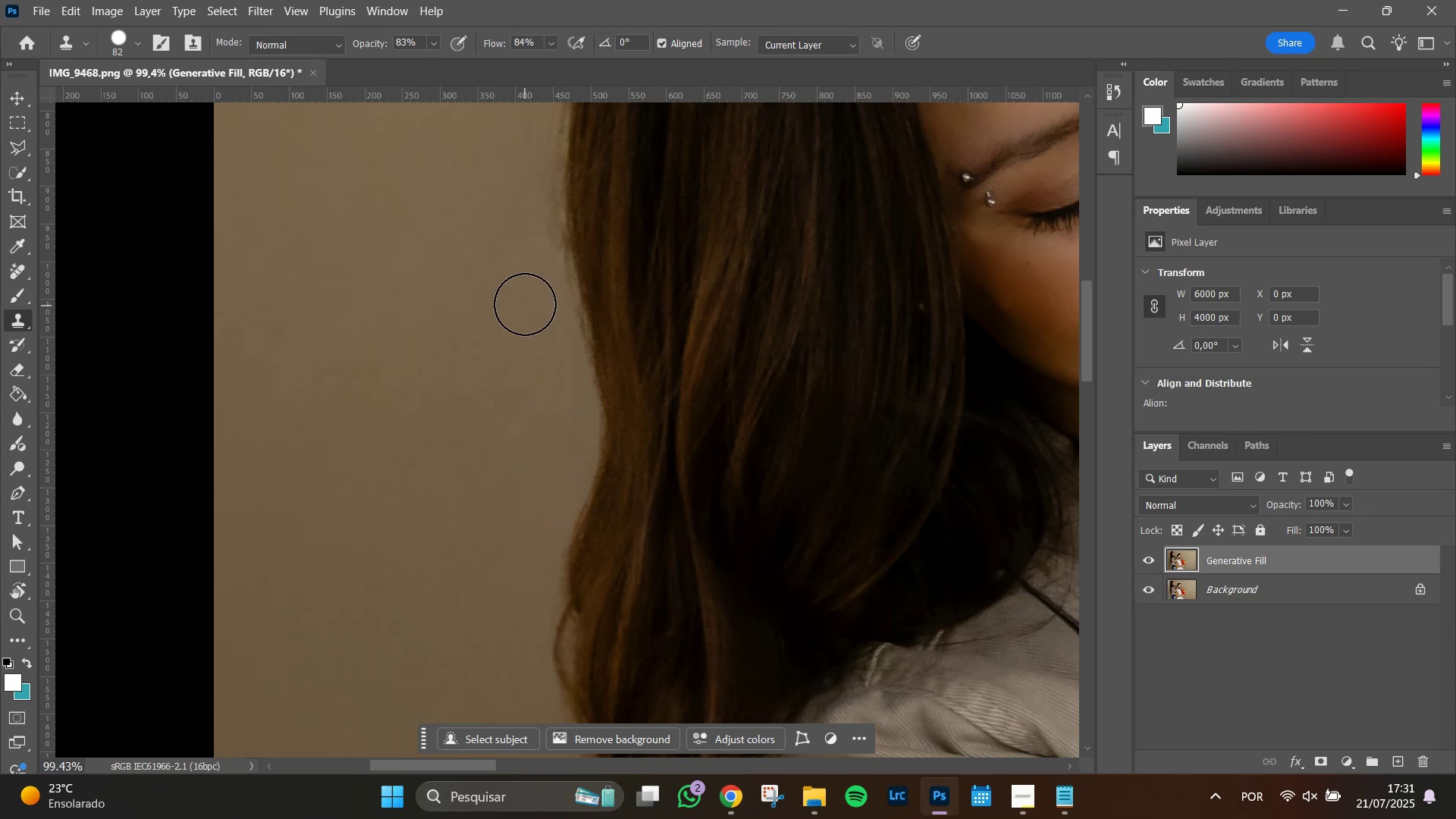 
left_click_drag(start_coordinate=[522, 295], to_coordinate=[520, 281])
 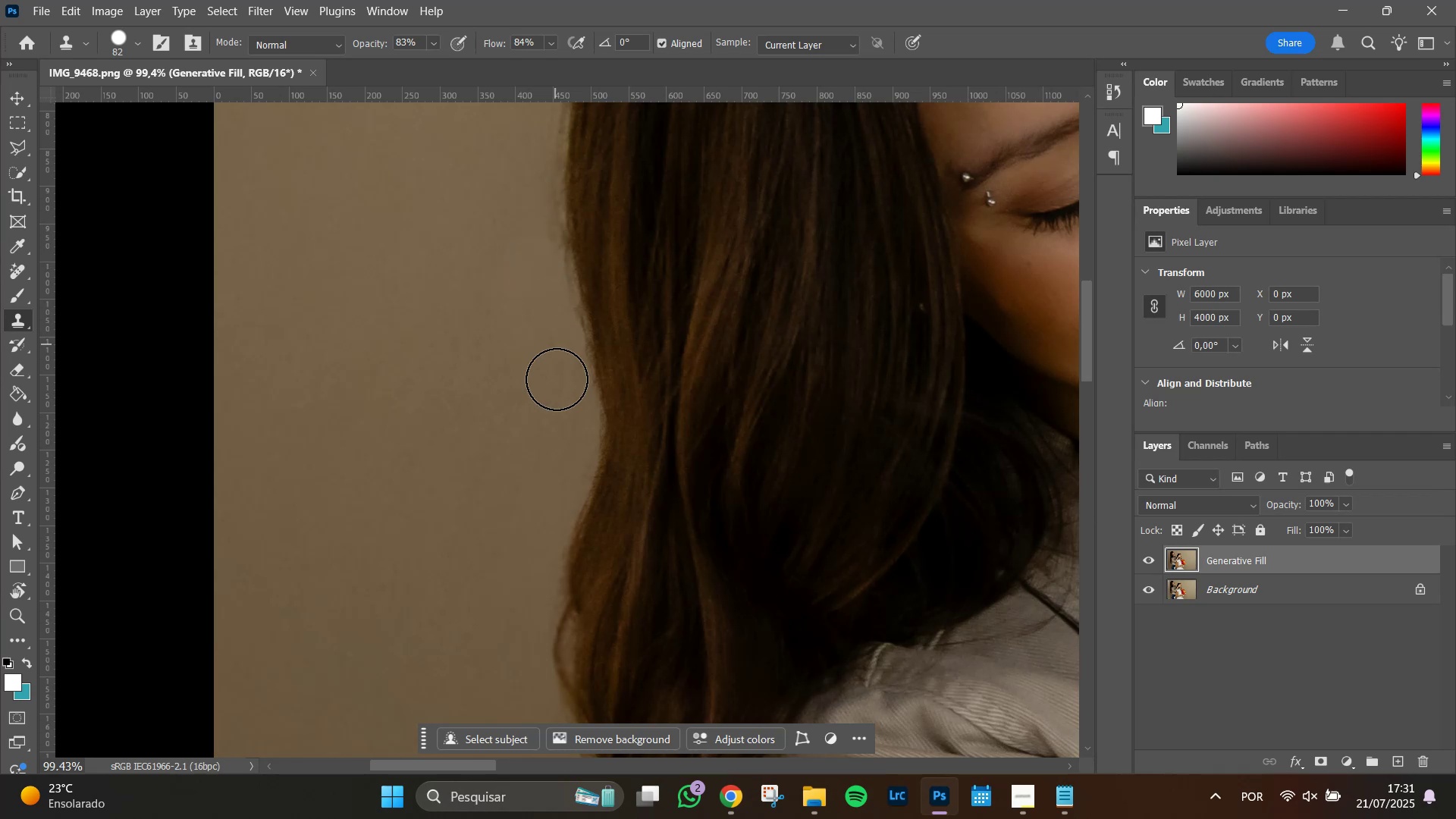 
hold_key(key=Space, duration=1.23)
 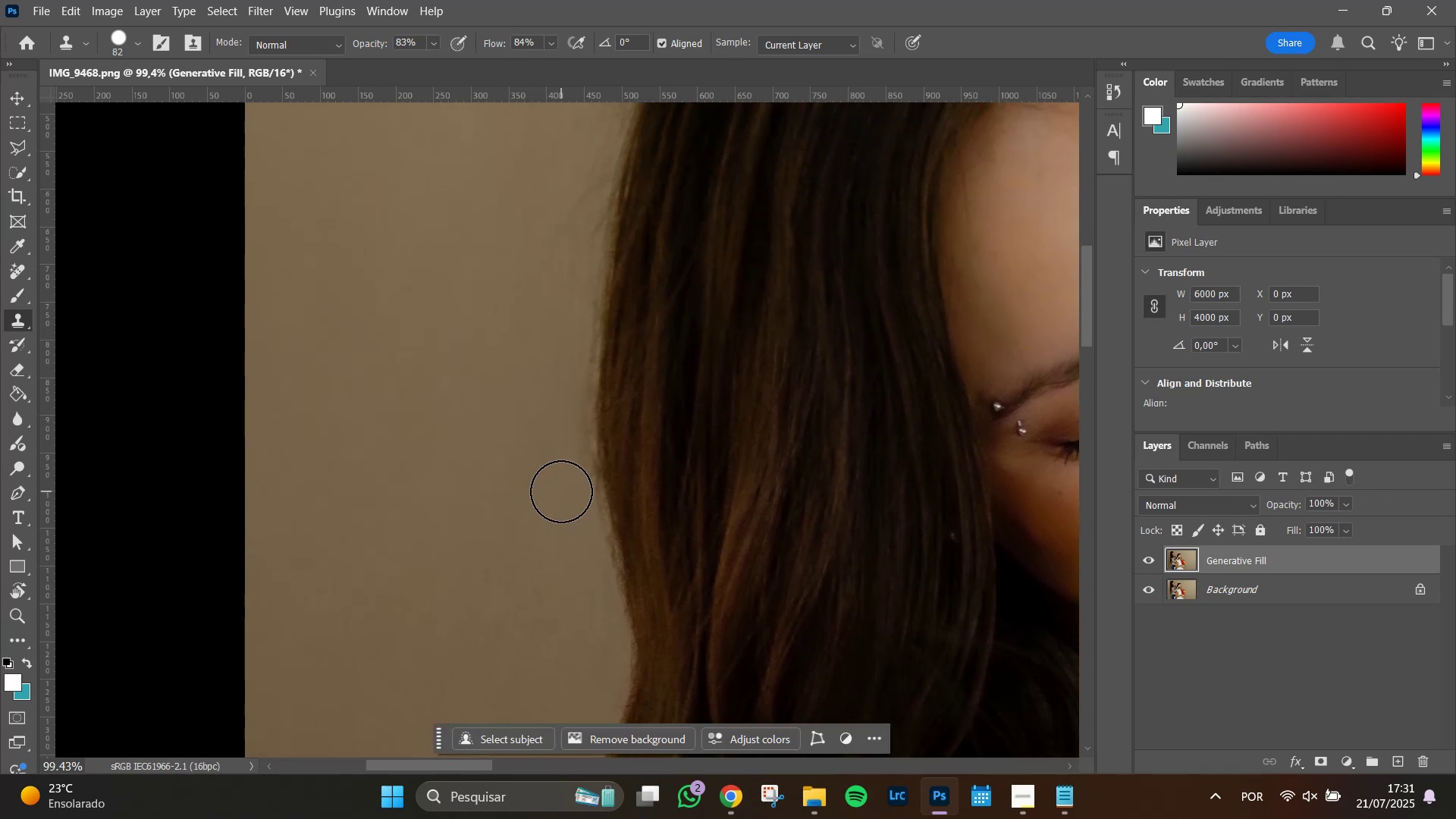 
left_click_drag(start_coordinate=[515, 350], to_coordinate=[546, 579])
 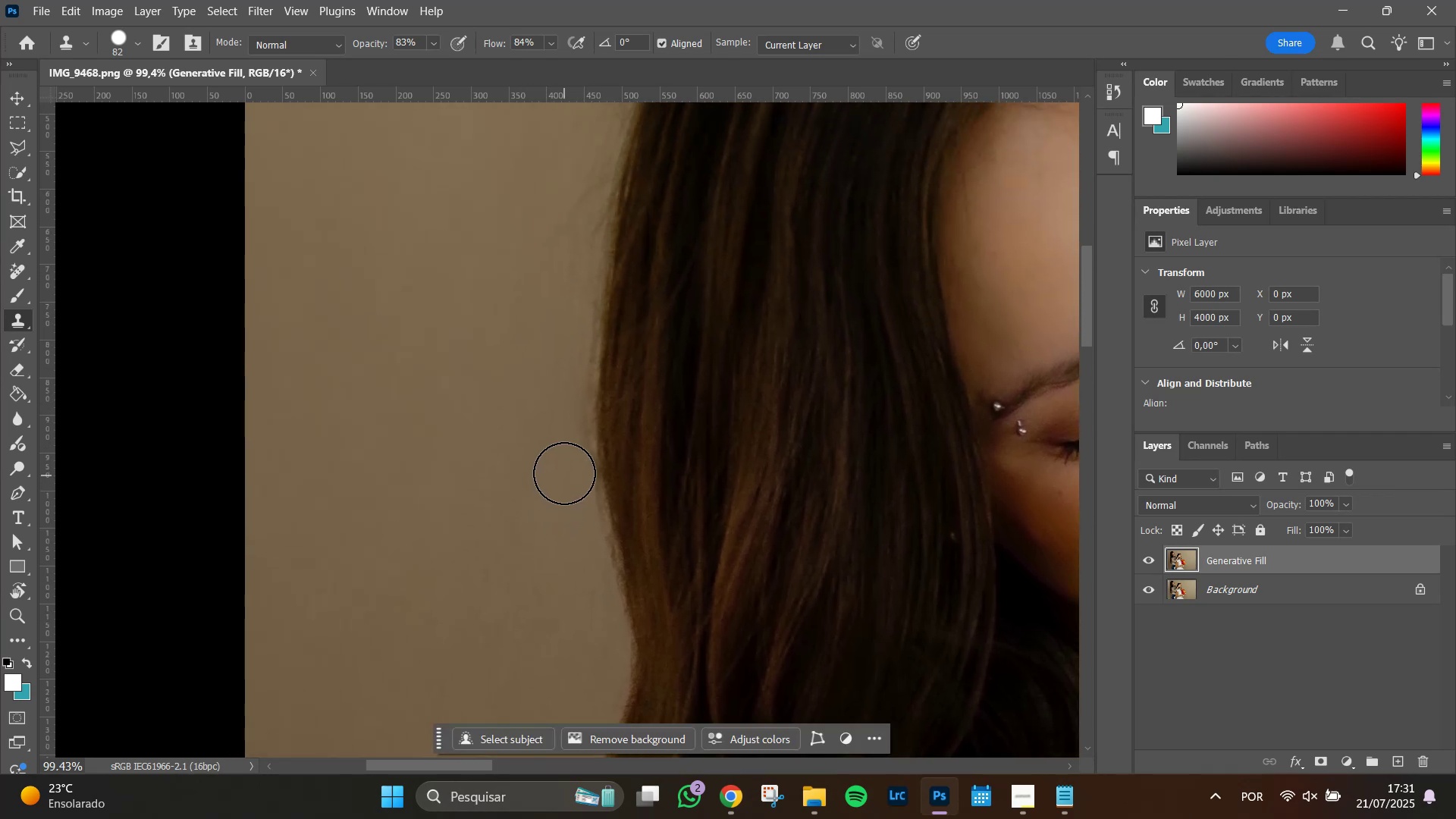 
hold_key(key=AltLeft, duration=0.87)
left_click([549, 441])
 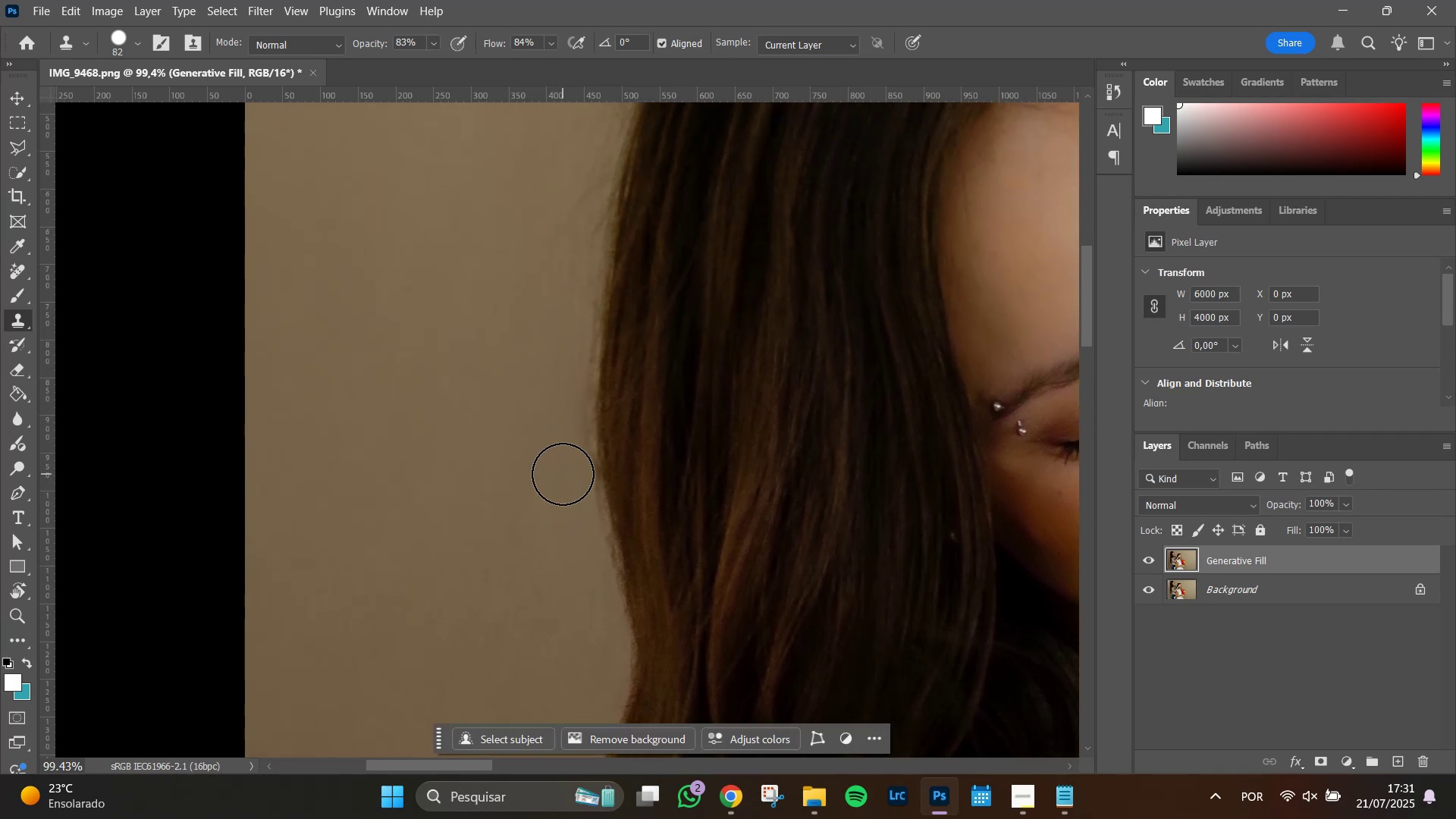 
left_click_drag(start_coordinate=[563, 469], to_coordinate=[557, 341])
 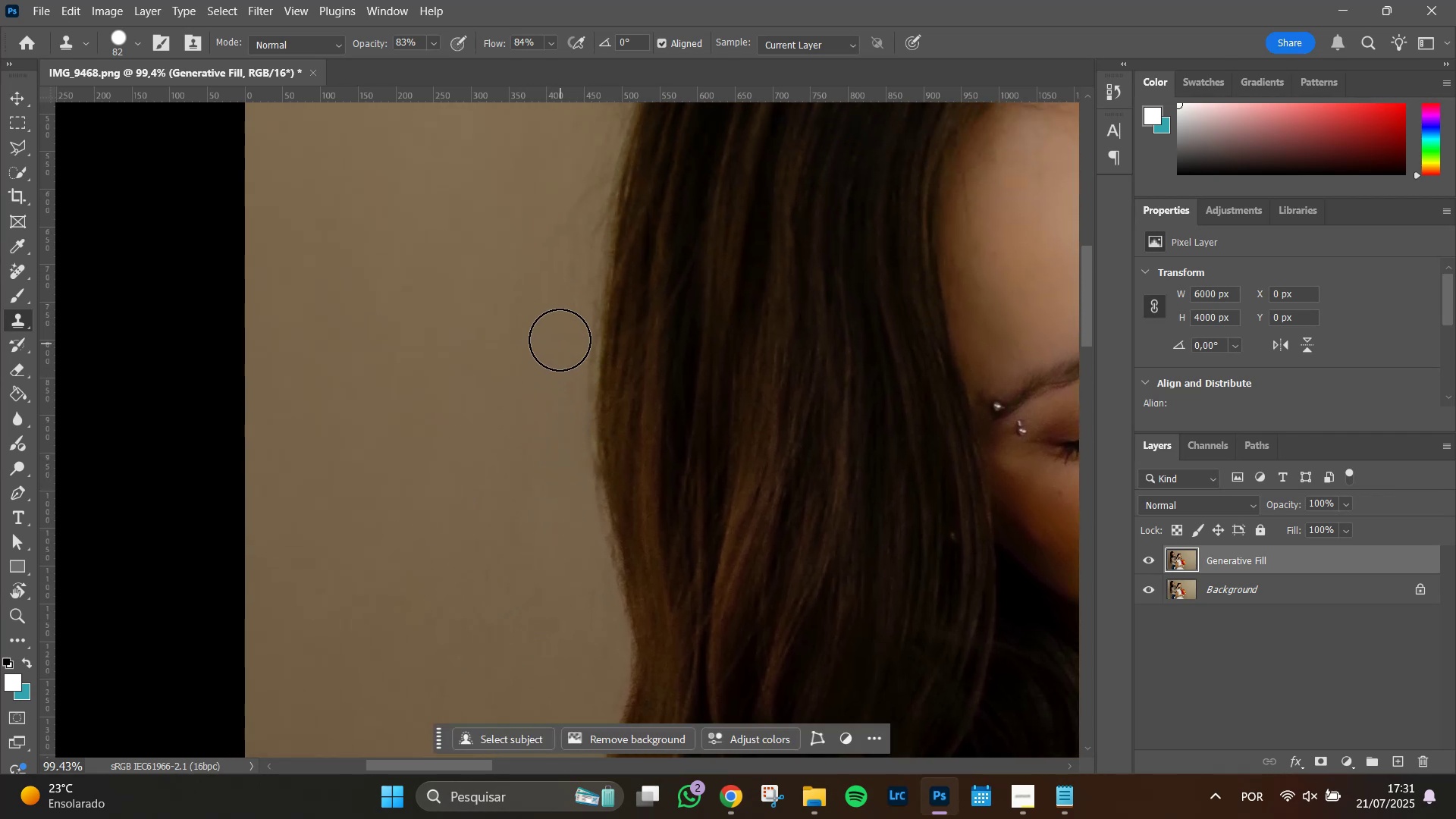 
left_click_drag(start_coordinate=[554, 318], to_coordinate=[572, 172])
 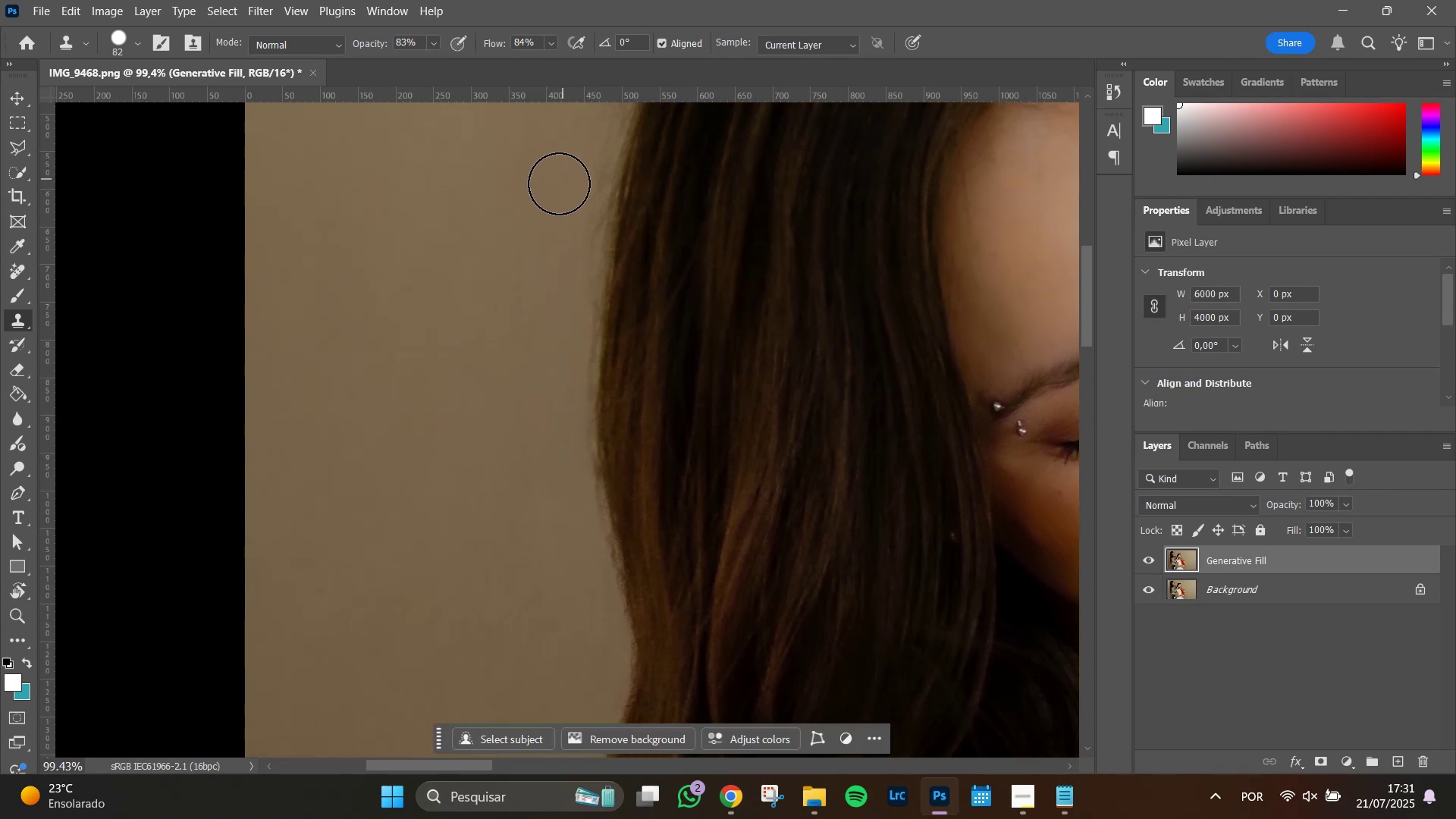 
hold_key(key=Space, duration=0.83)
 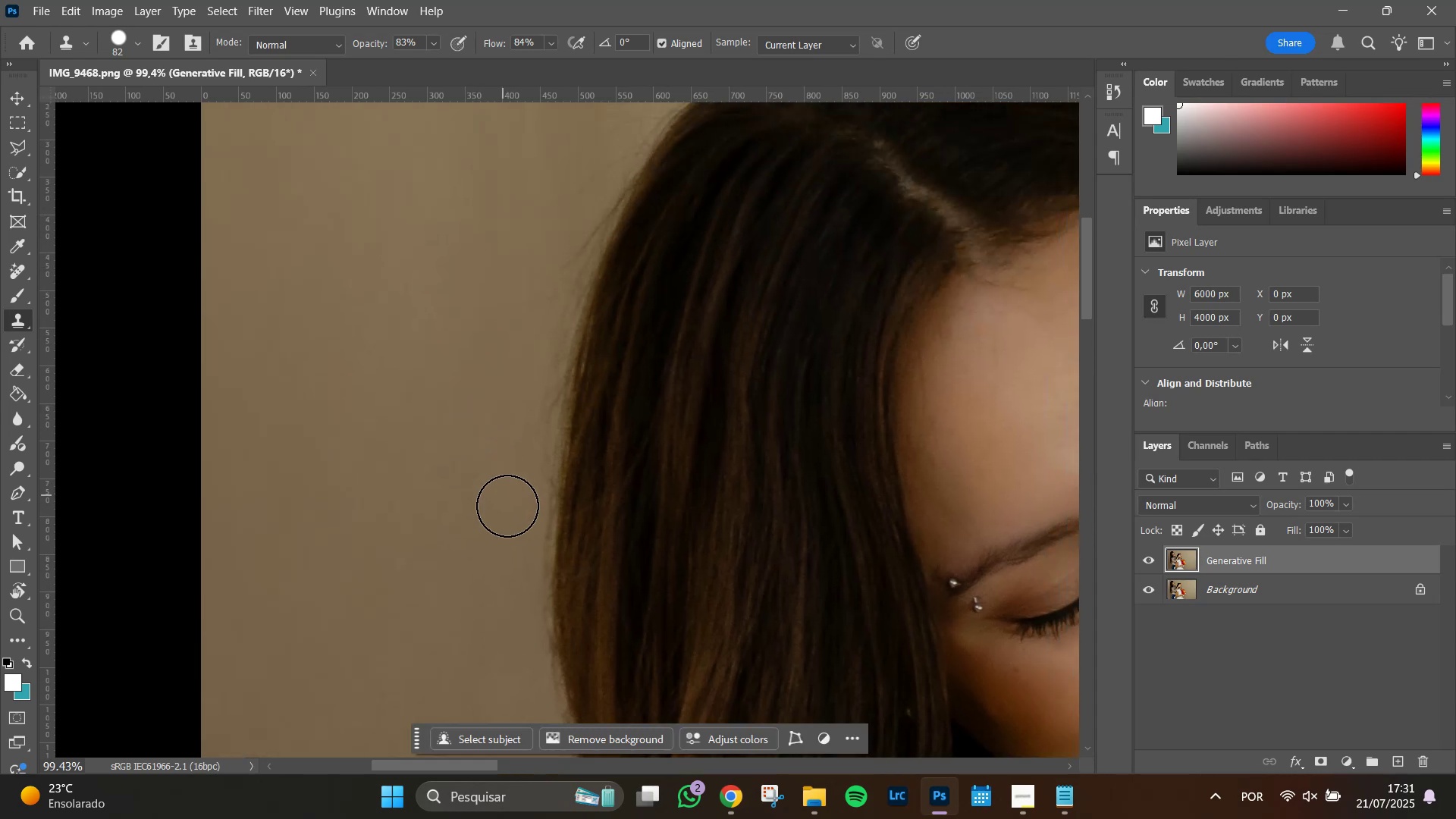 
left_click_drag(start_coordinate=[516, 230], to_coordinate=[472, 406])
 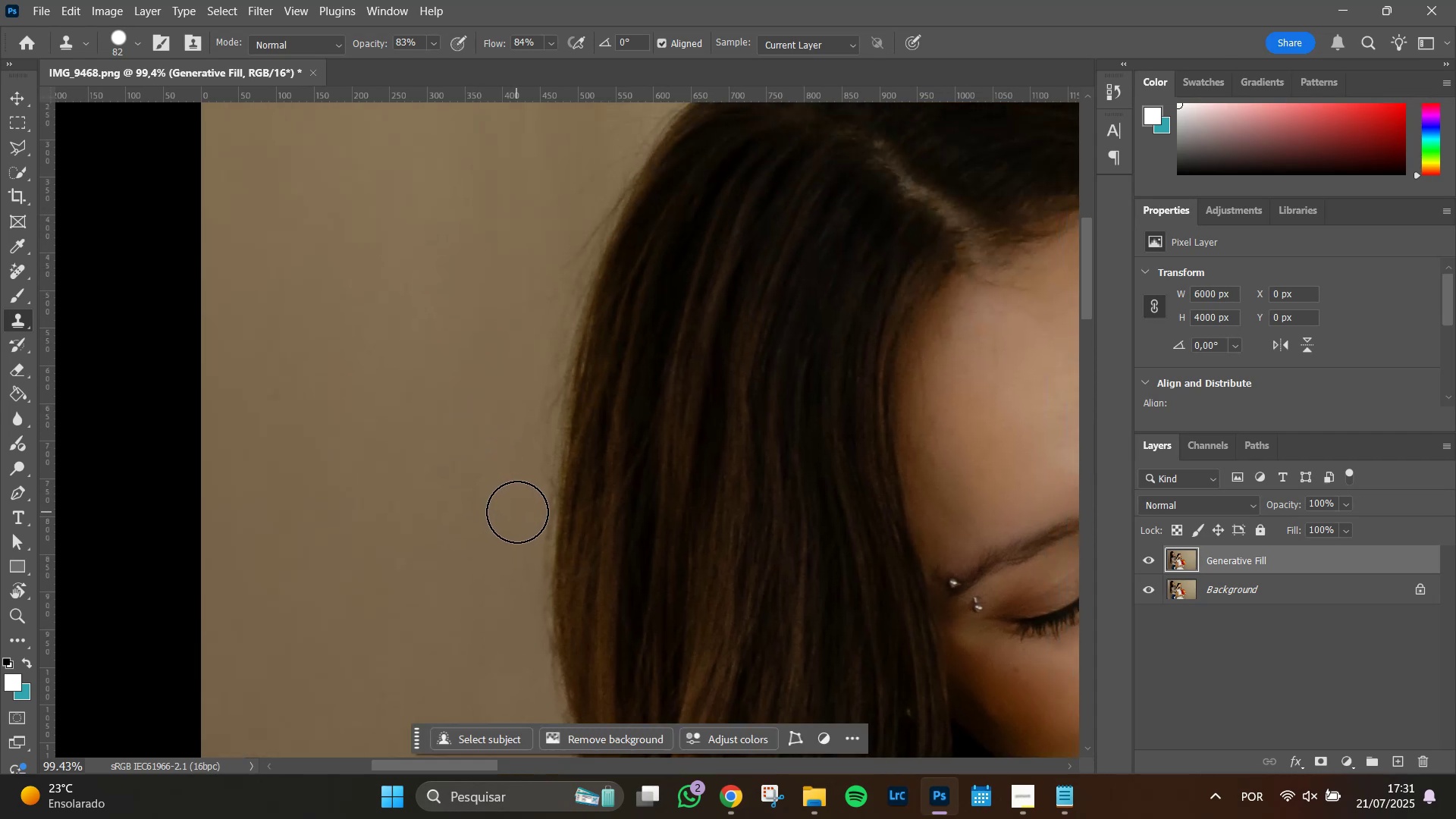 
left_click_drag(start_coordinate=[517, 501], to_coordinate=[524, 353])
 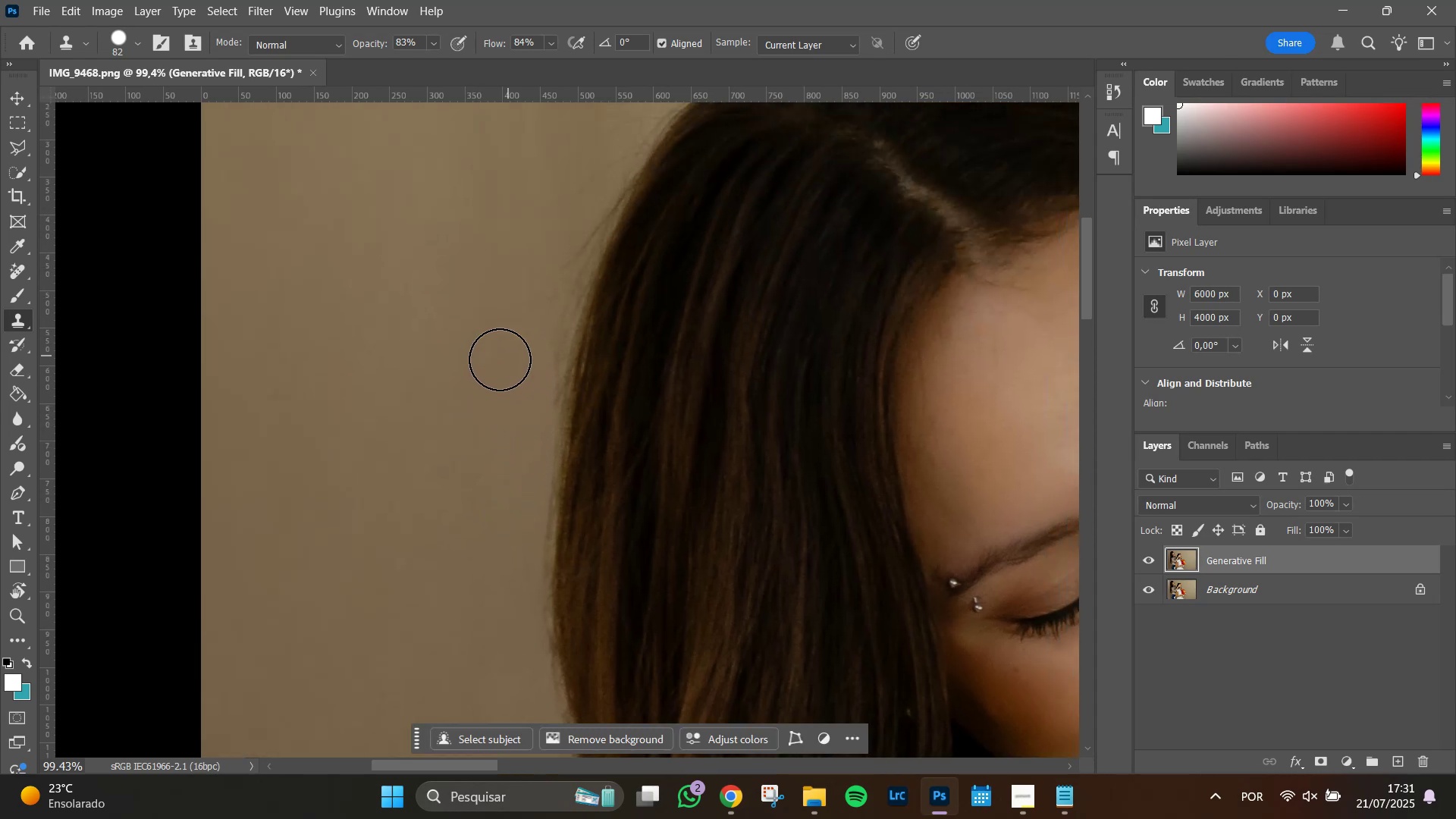 
hold_key(key=AltLeft, duration=1.0)
 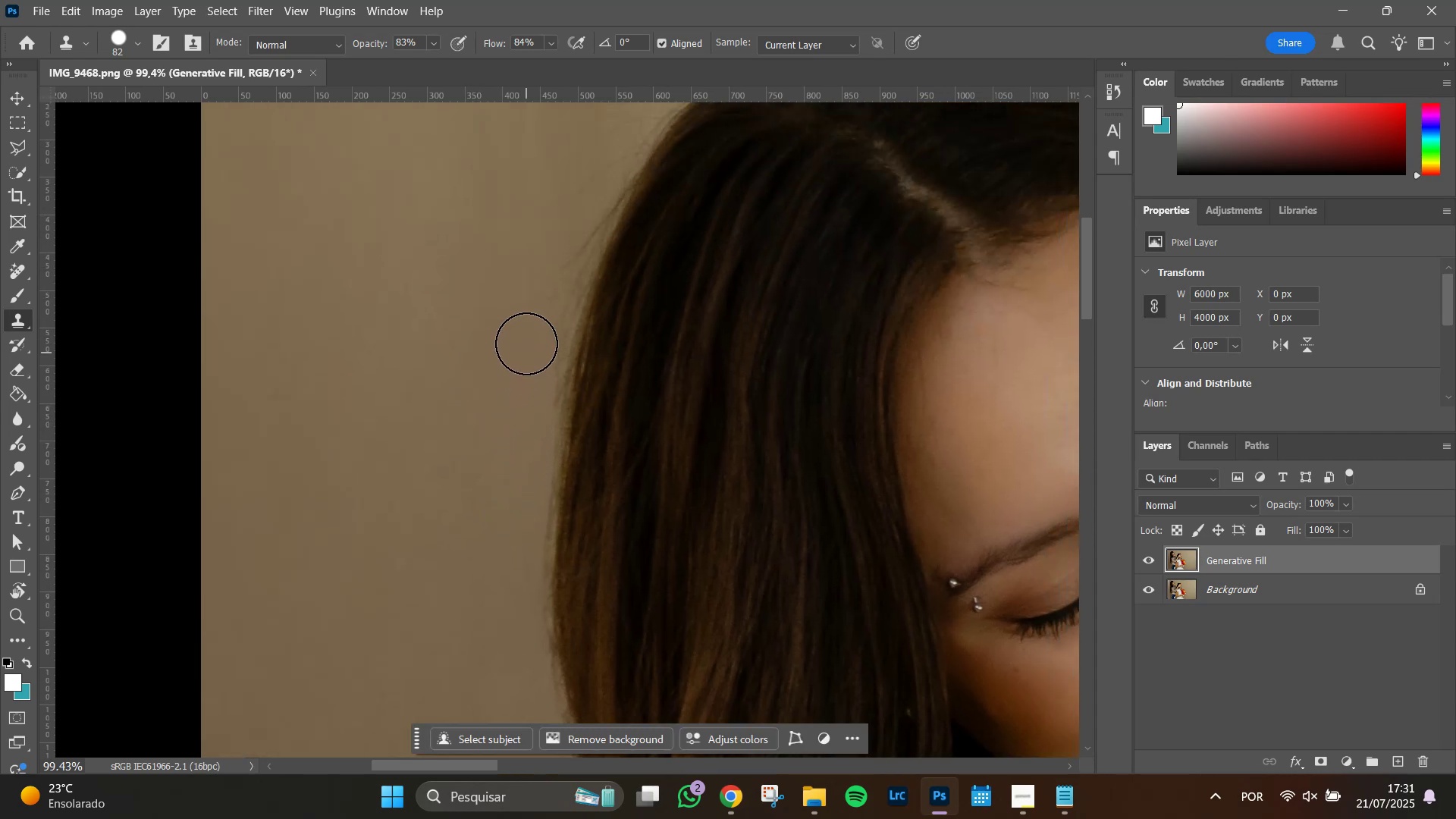 
left_click_drag(start_coordinate=[525, 334], to_coordinate=[541, 296])
 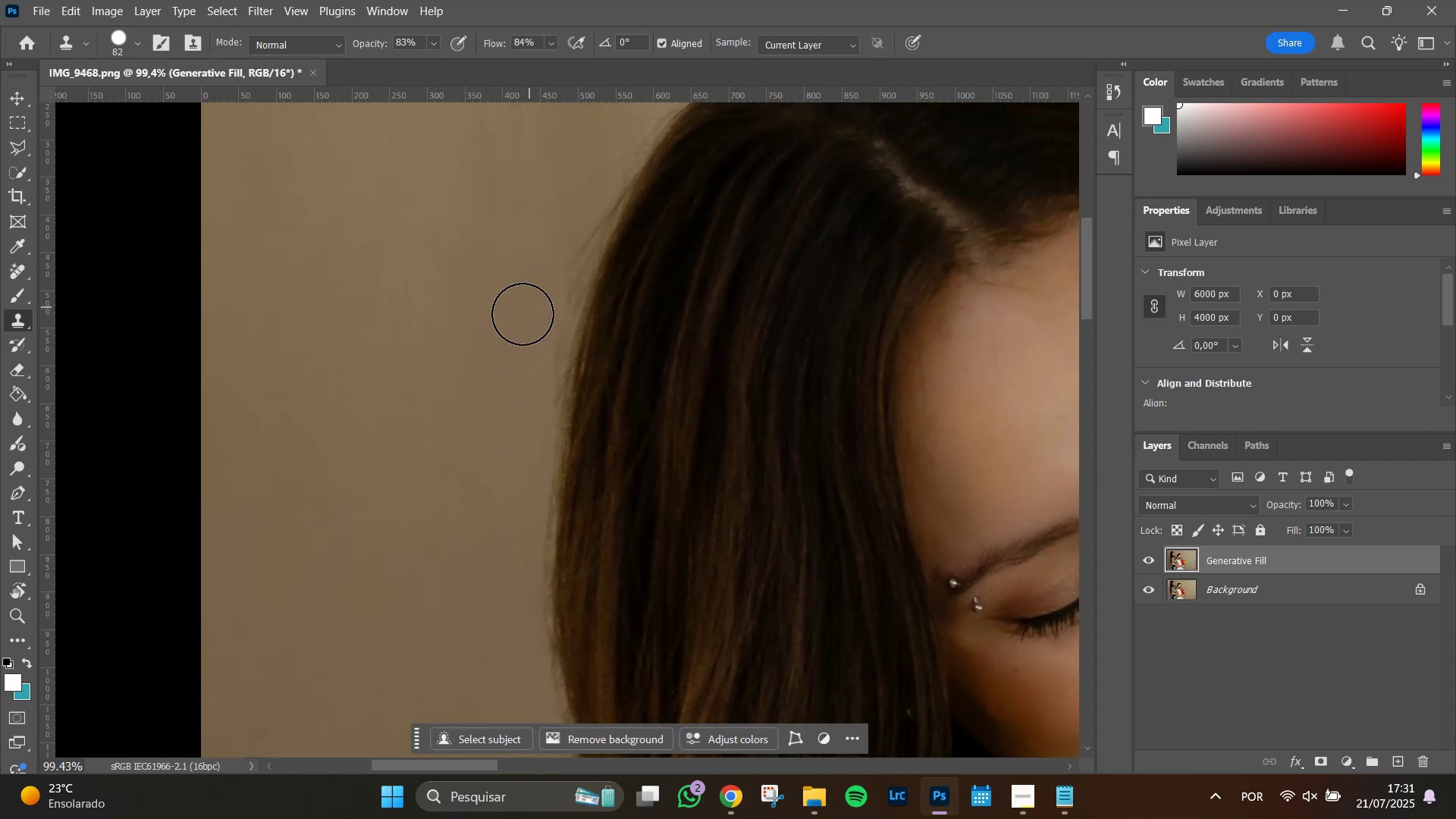 
hold_key(key=AltLeft, duration=0.35)
left_click([517, 318])
 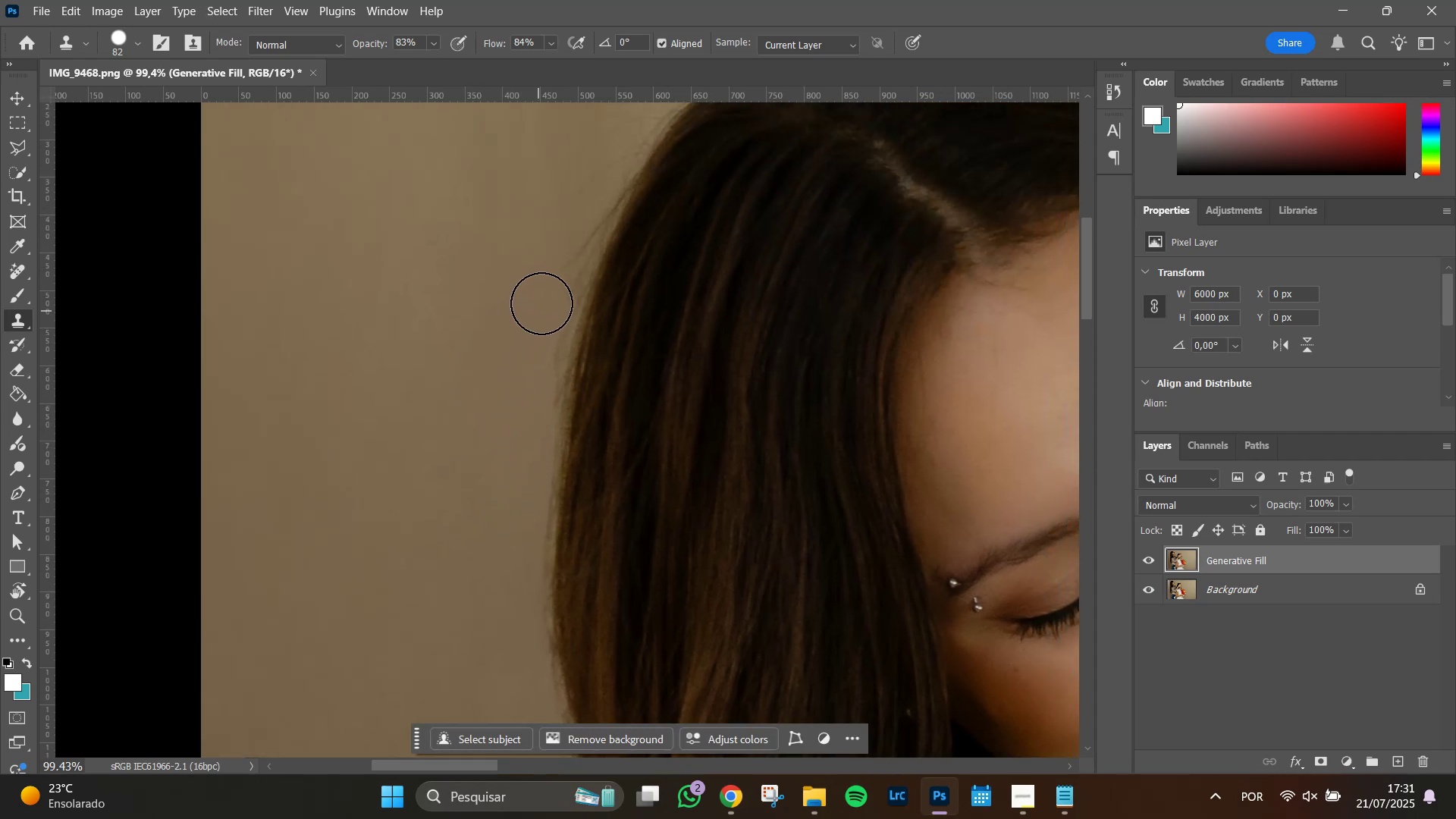 
left_click_drag(start_coordinate=[547, 290], to_coordinate=[551, 272])
 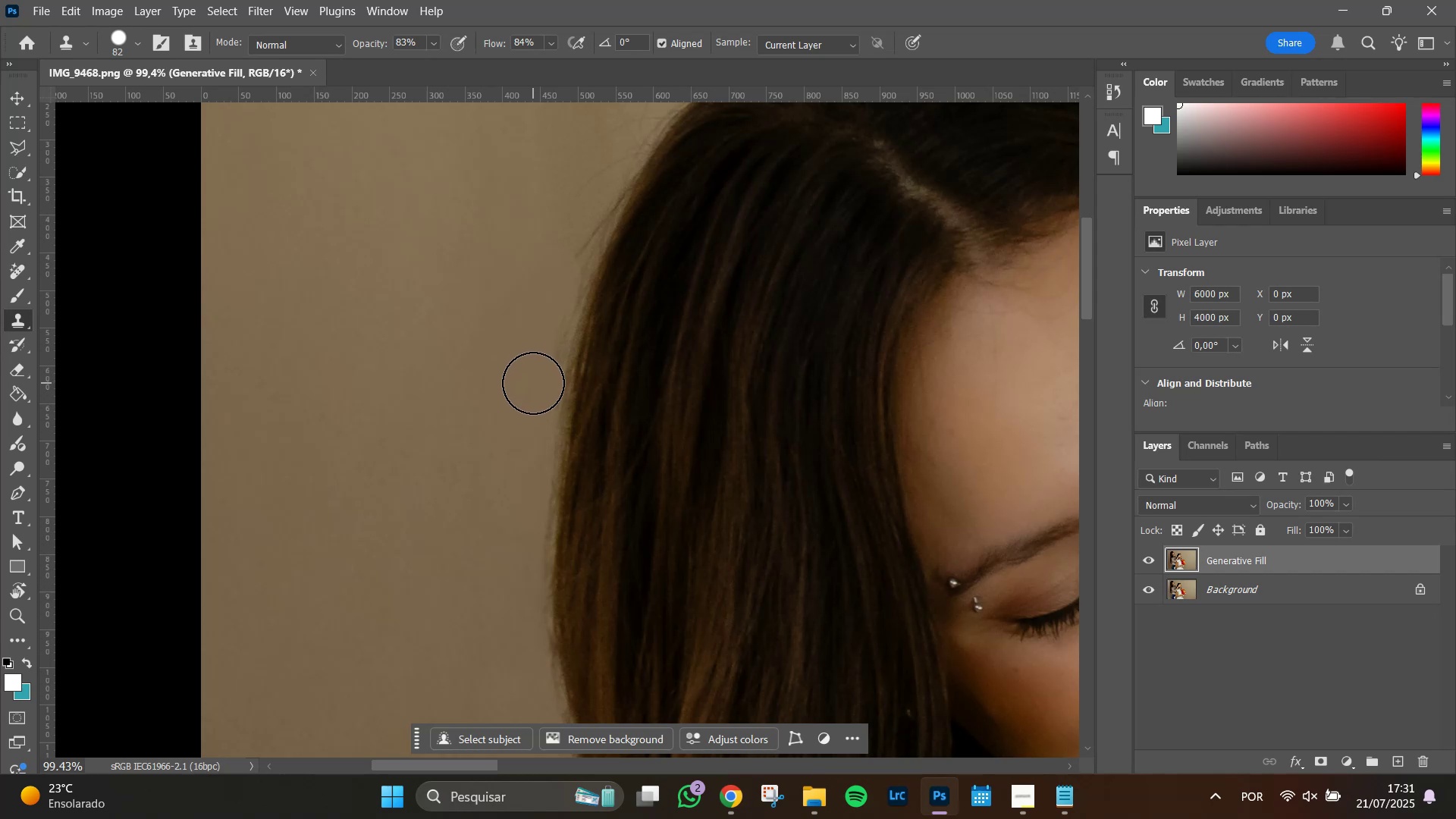 
left_click_drag(start_coordinate=[531, 368], to_coordinate=[563, 231])
 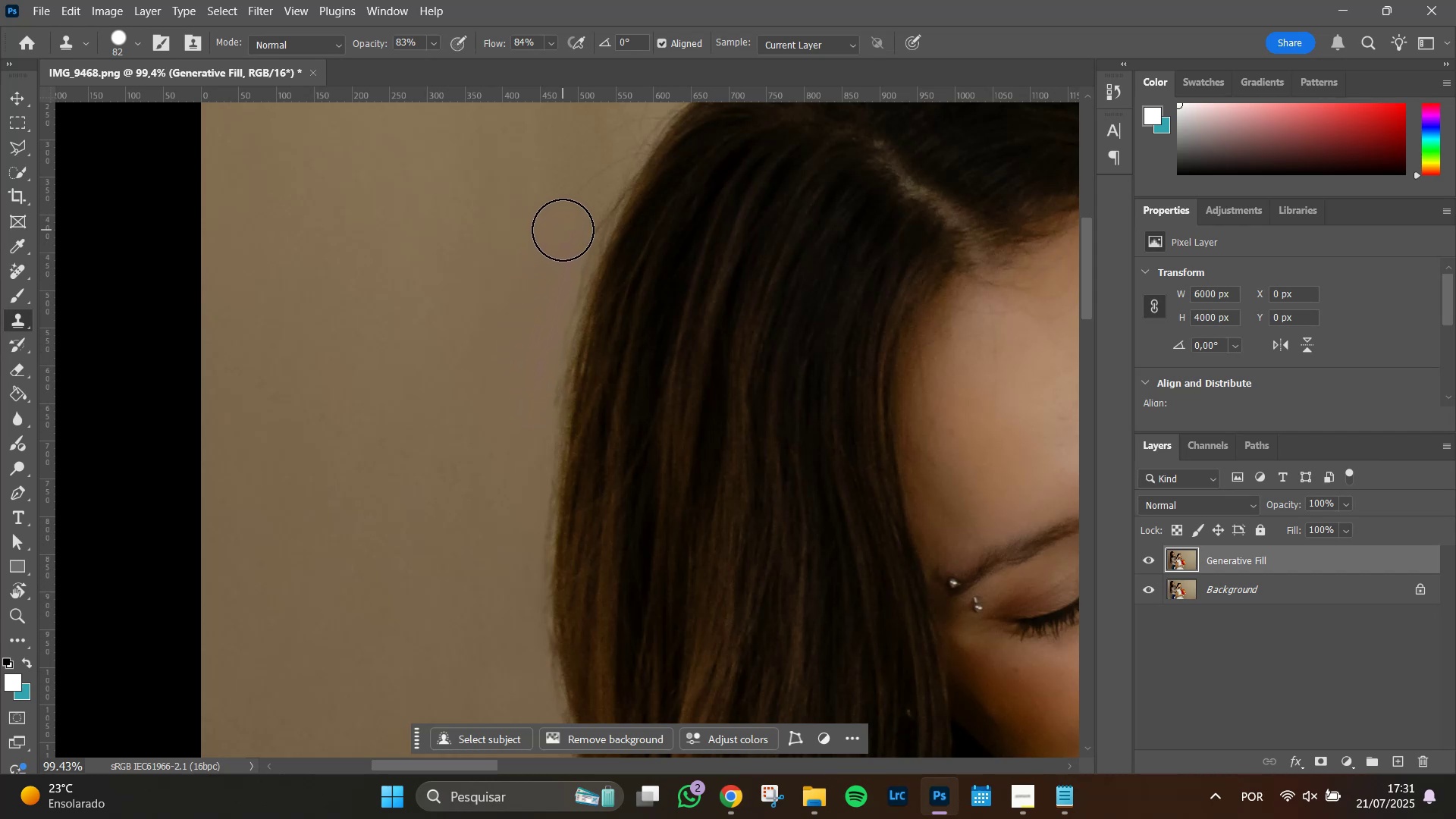 
hold_key(key=Space, duration=1.04)
 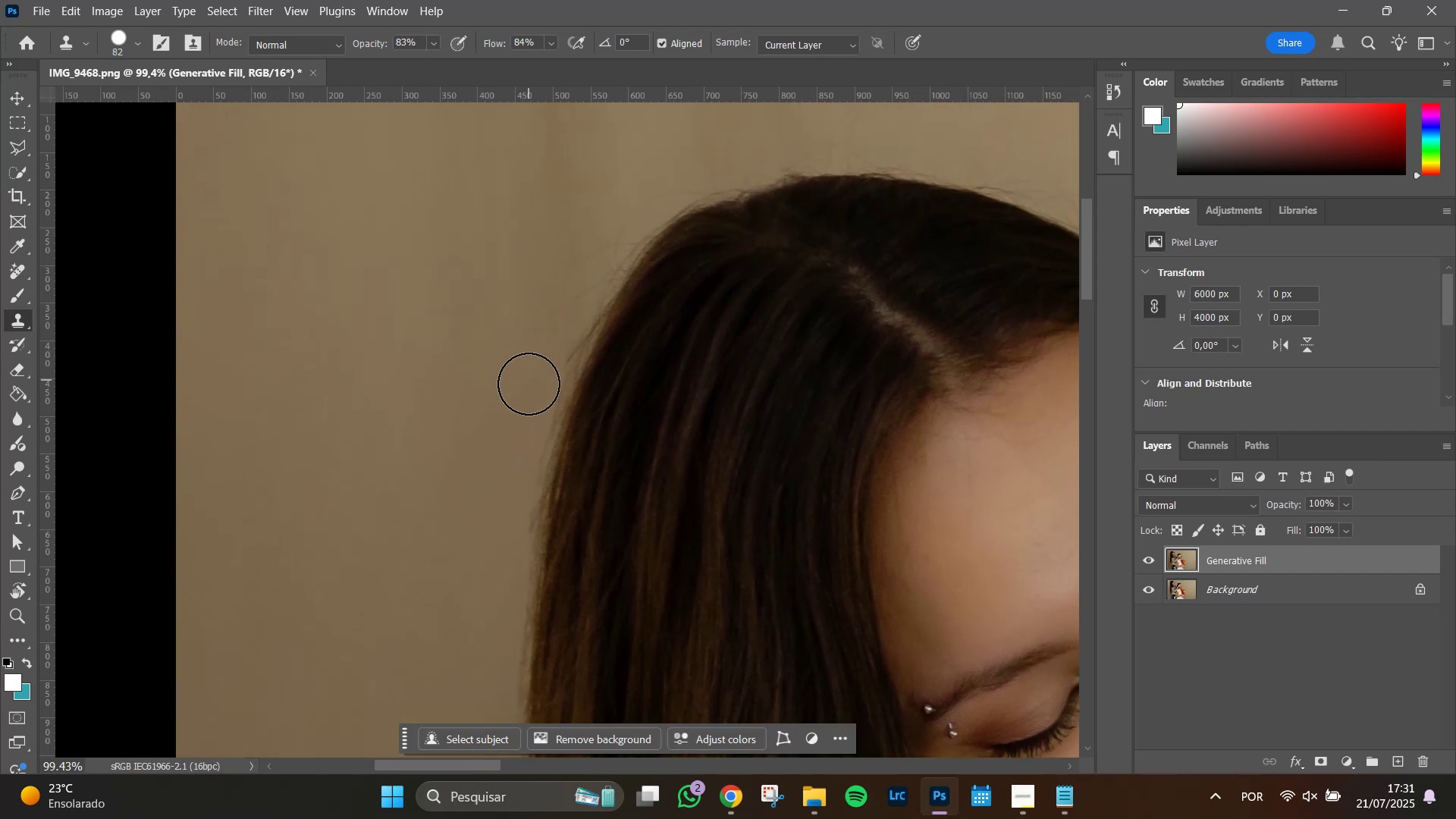 
left_click_drag(start_coordinate=[545, 224], to_coordinate=[520, 350])
 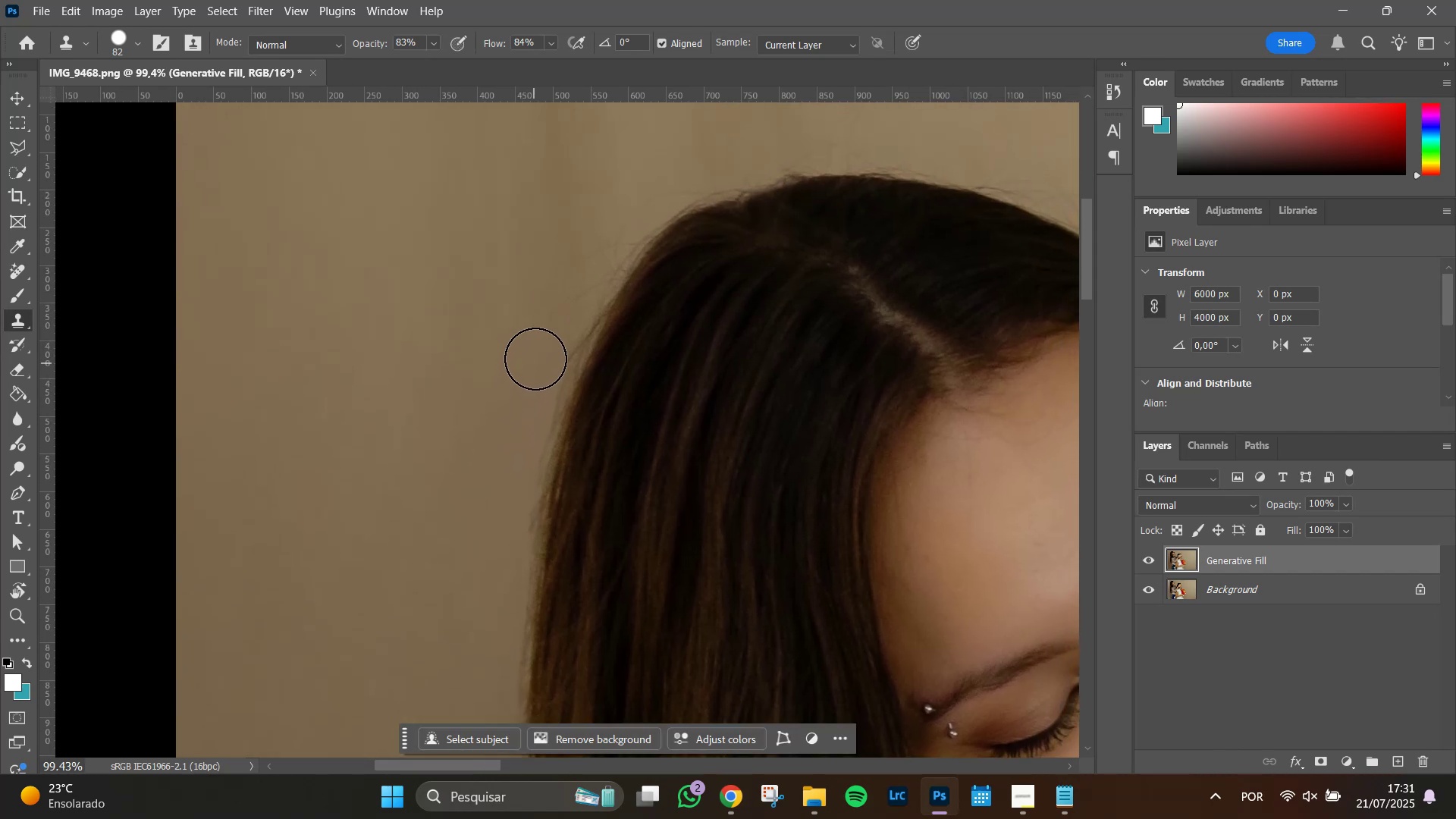 
left_click_drag(start_coordinate=[548, 349], to_coordinate=[605, 240])
 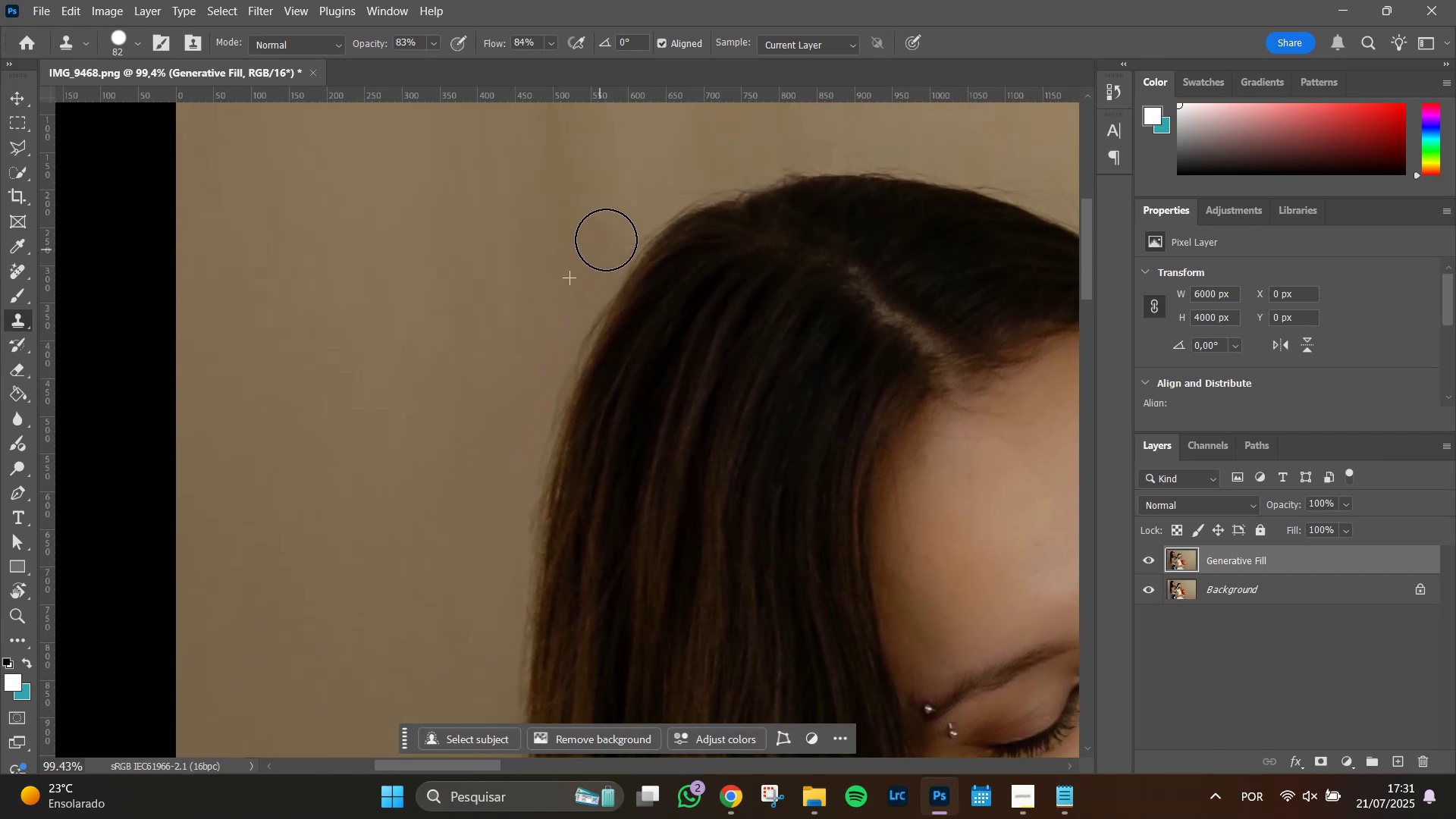 
left_click_drag(start_coordinate=[608, 236], to_coordinate=[642, 193])
 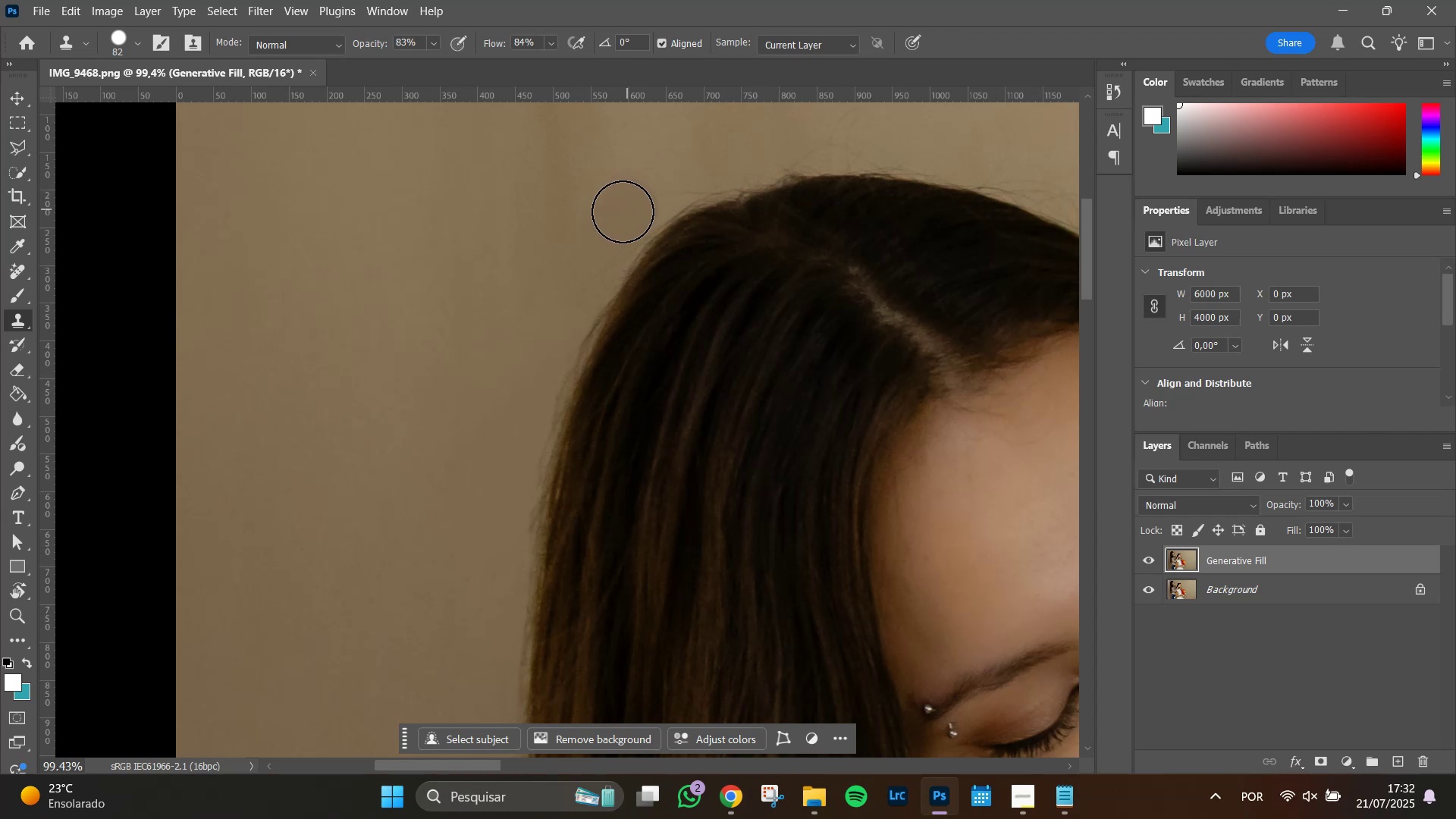 
key(Control+Z)
 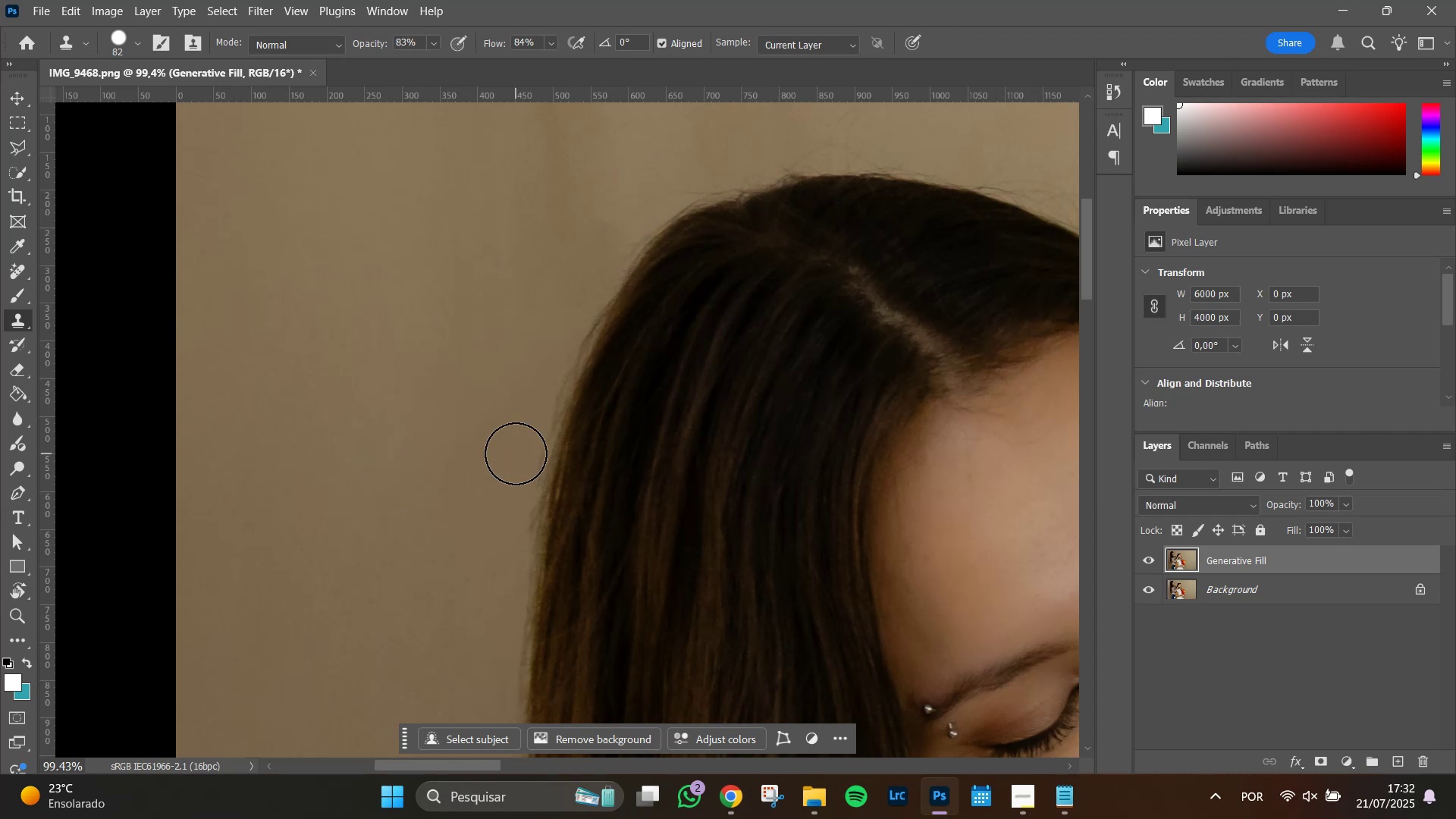 
key(Control+Z)
 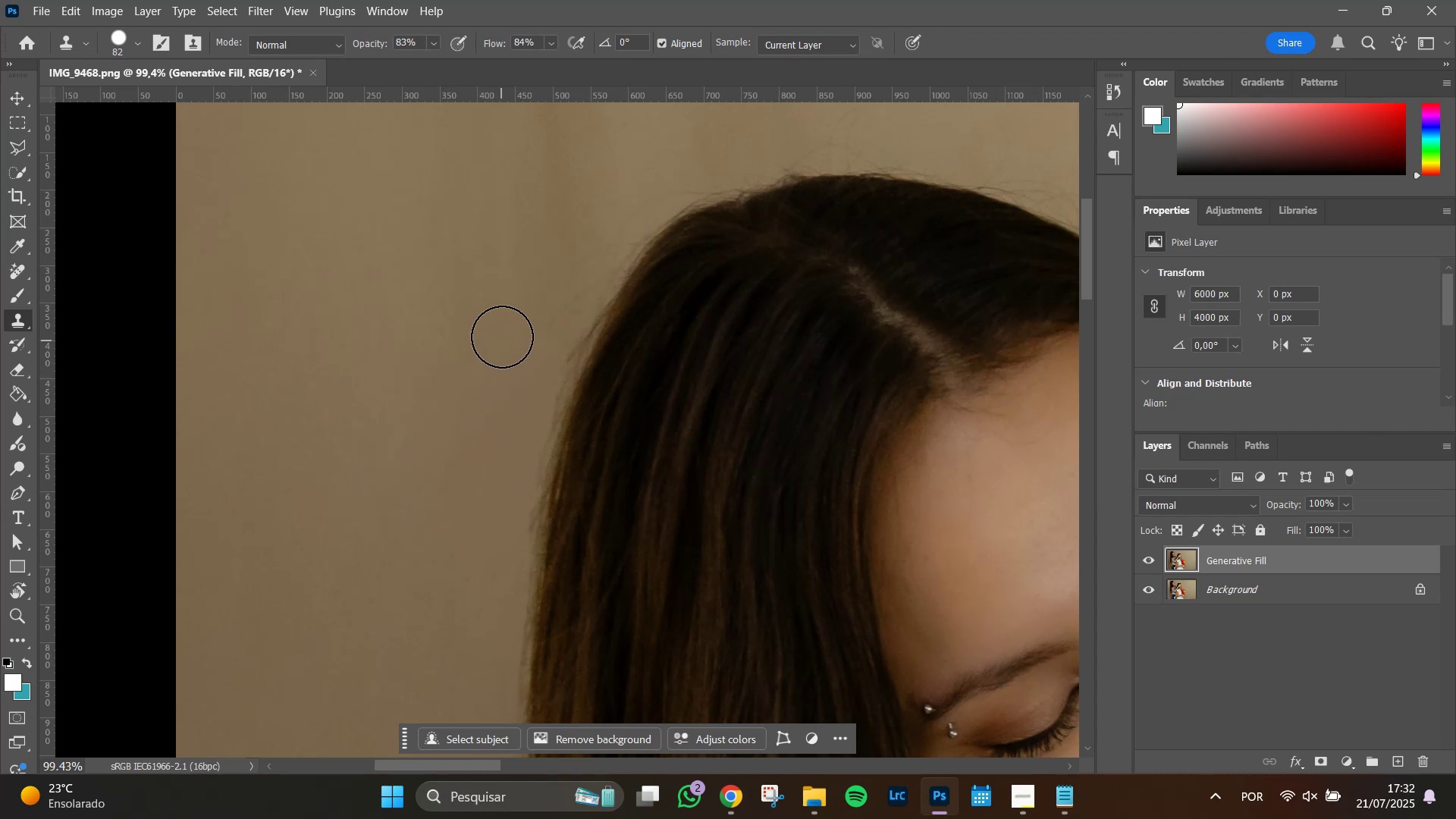 
hold_key(key=AltLeft, duration=0.61)
left_click([519, 287])
 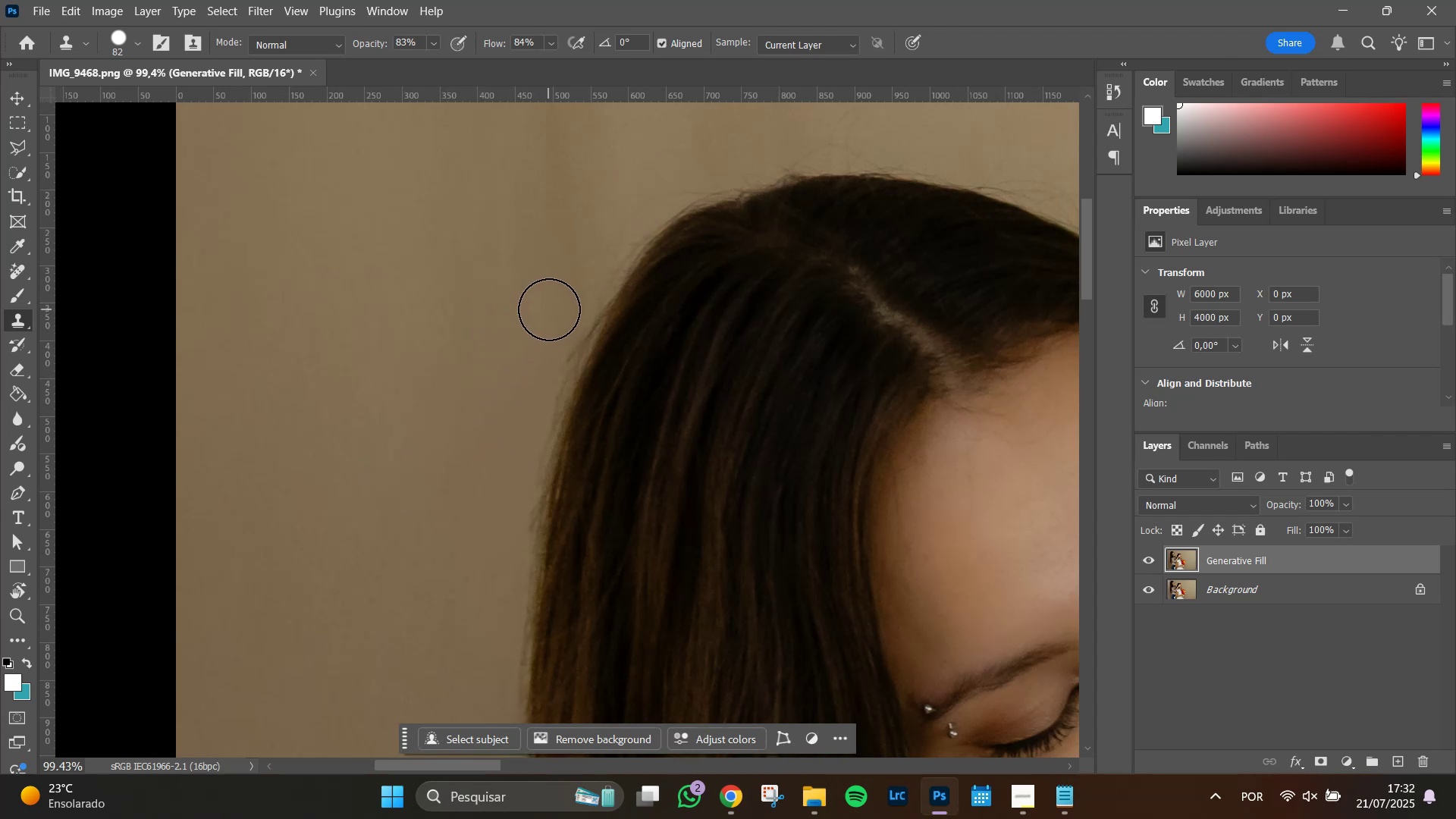 
left_click([549, 309])
 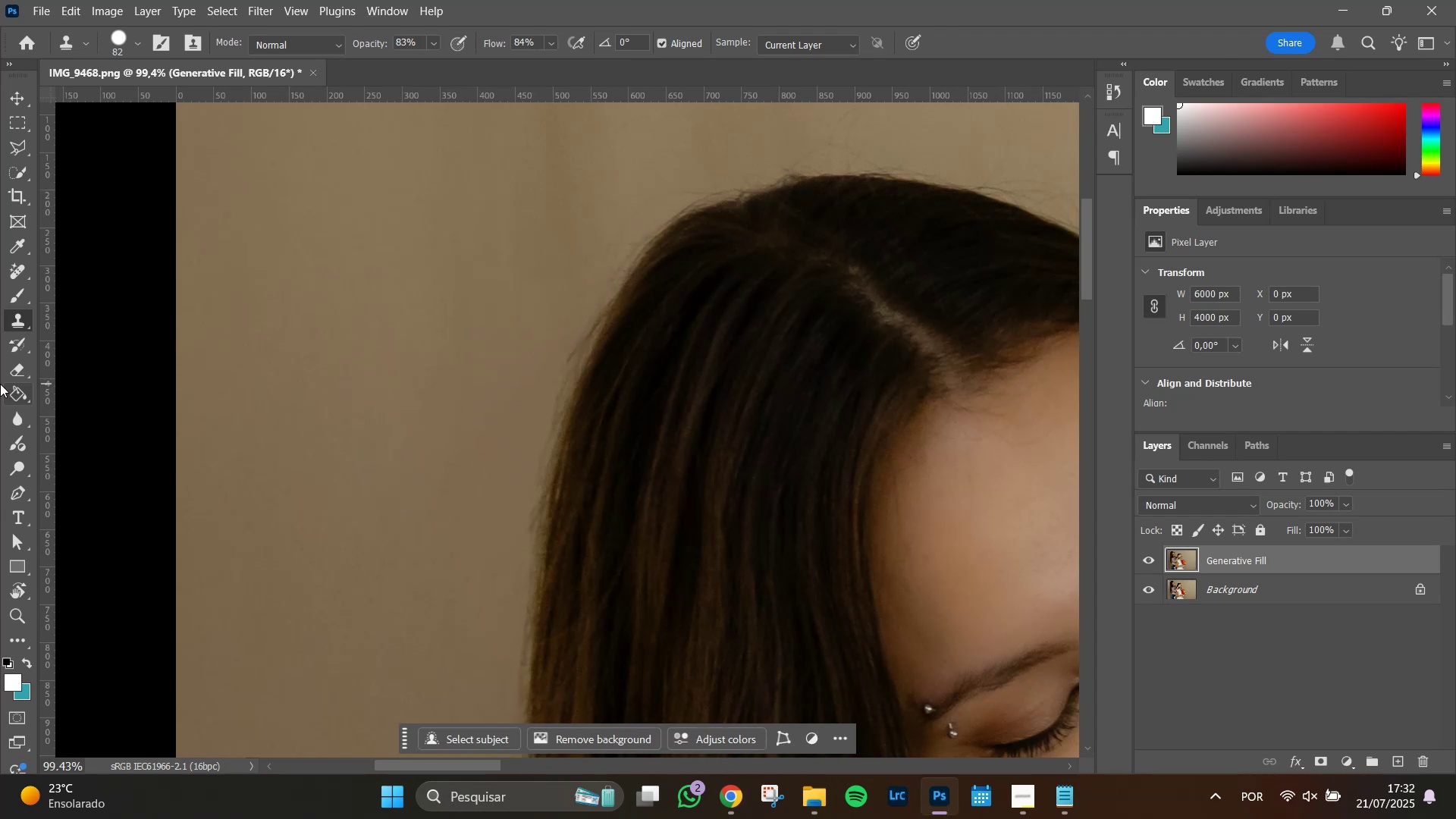 
left_click([9, 264])
 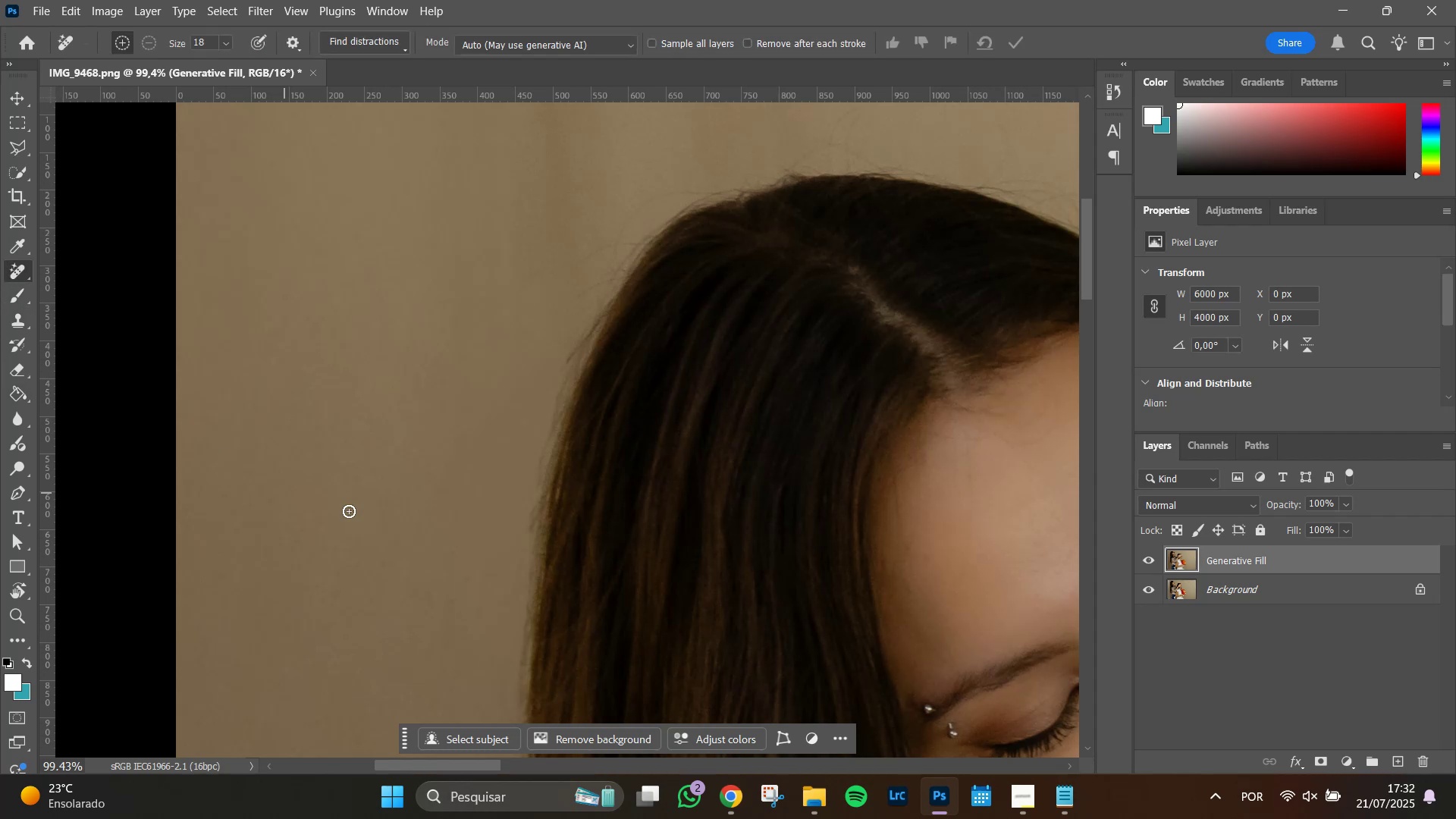 
hold_key(key=AltLeft, duration=0.98)
 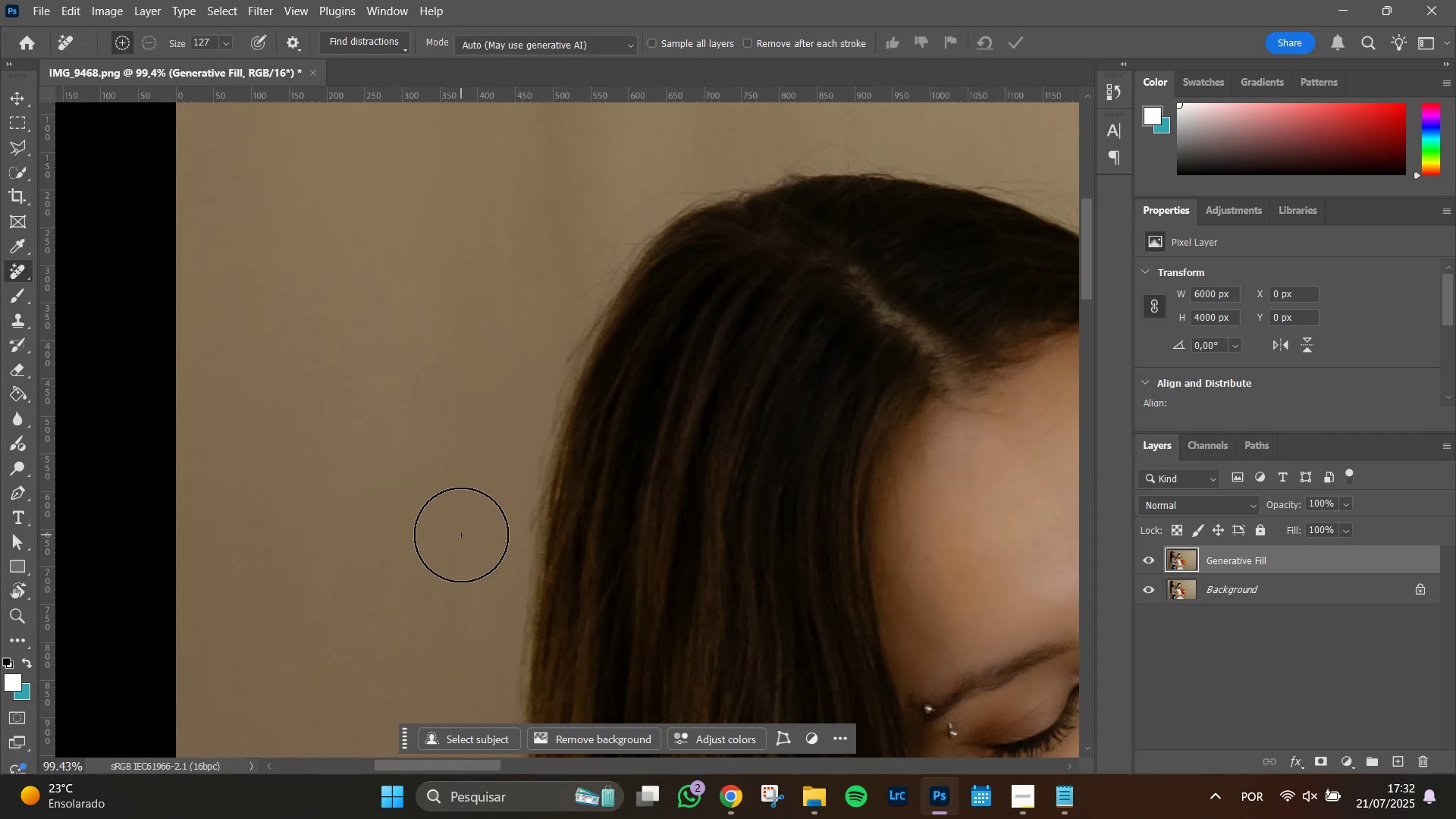 
left_click_drag(start_coordinate=[461, 534], to_coordinate=[485, 428])
 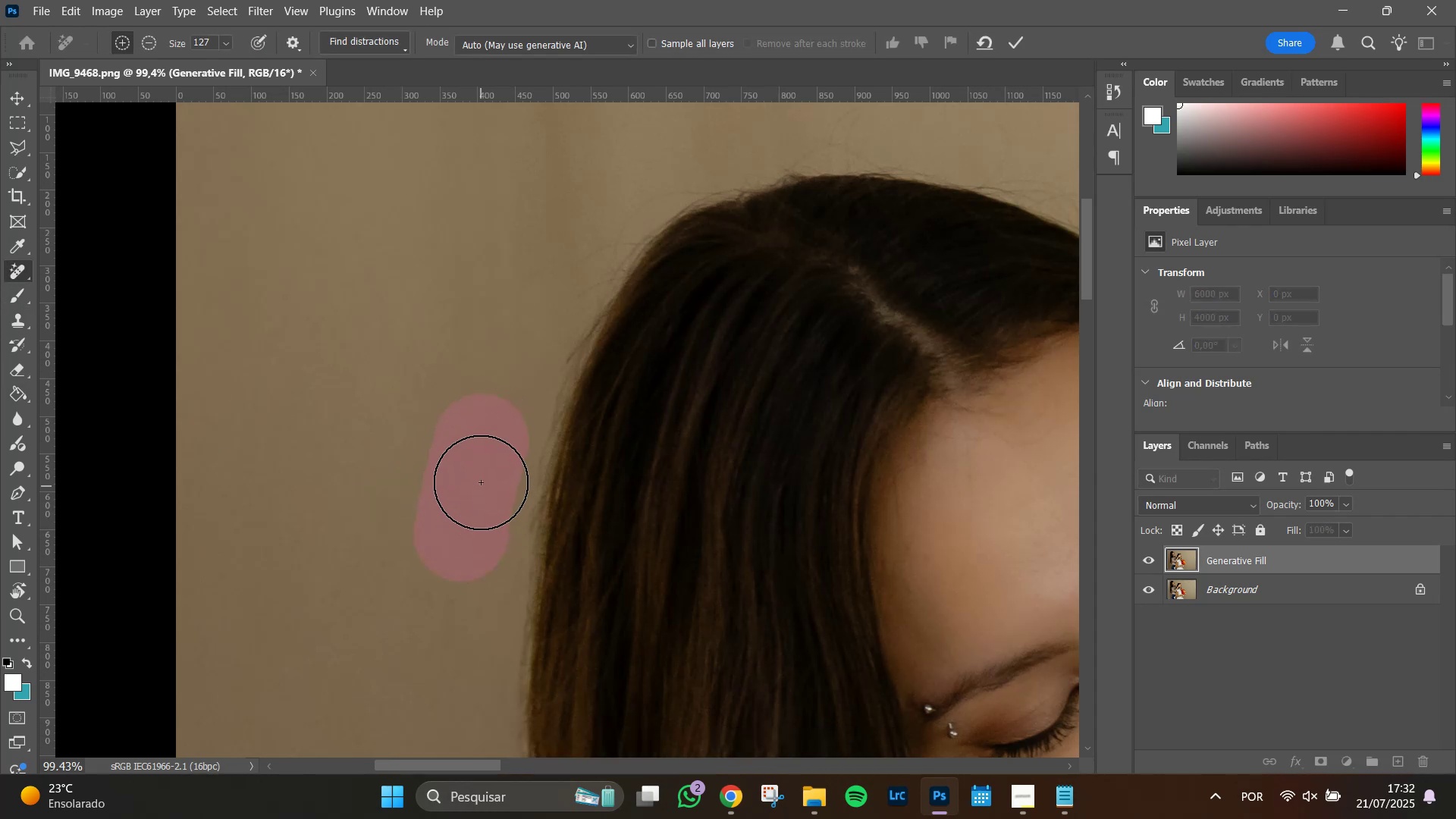 
left_click_drag(start_coordinate=[479, 477], to_coordinate=[467, 440])
 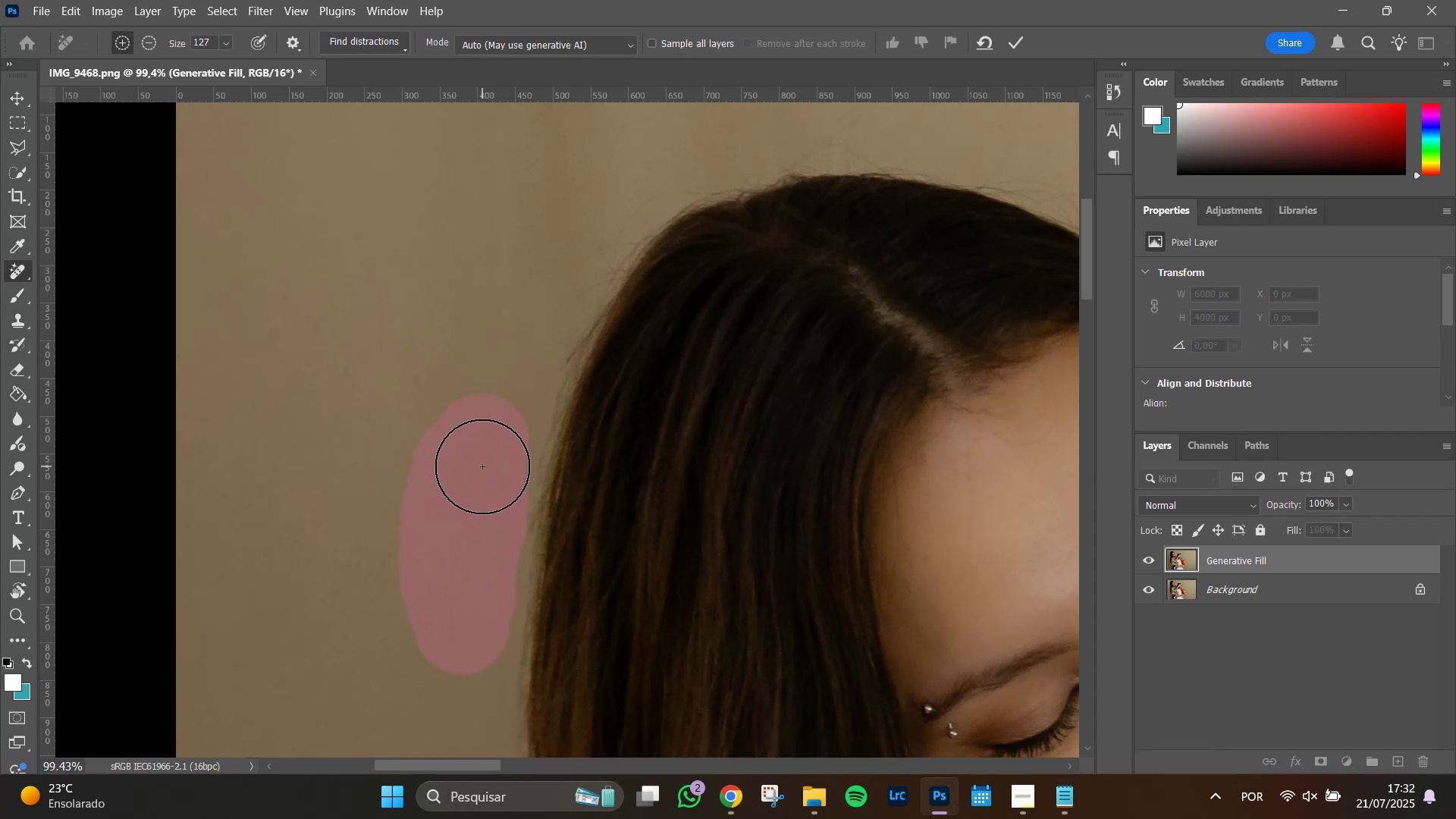 
left_click_drag(start_coordinate=[484, 466], to_coordinate=[531, 322])
 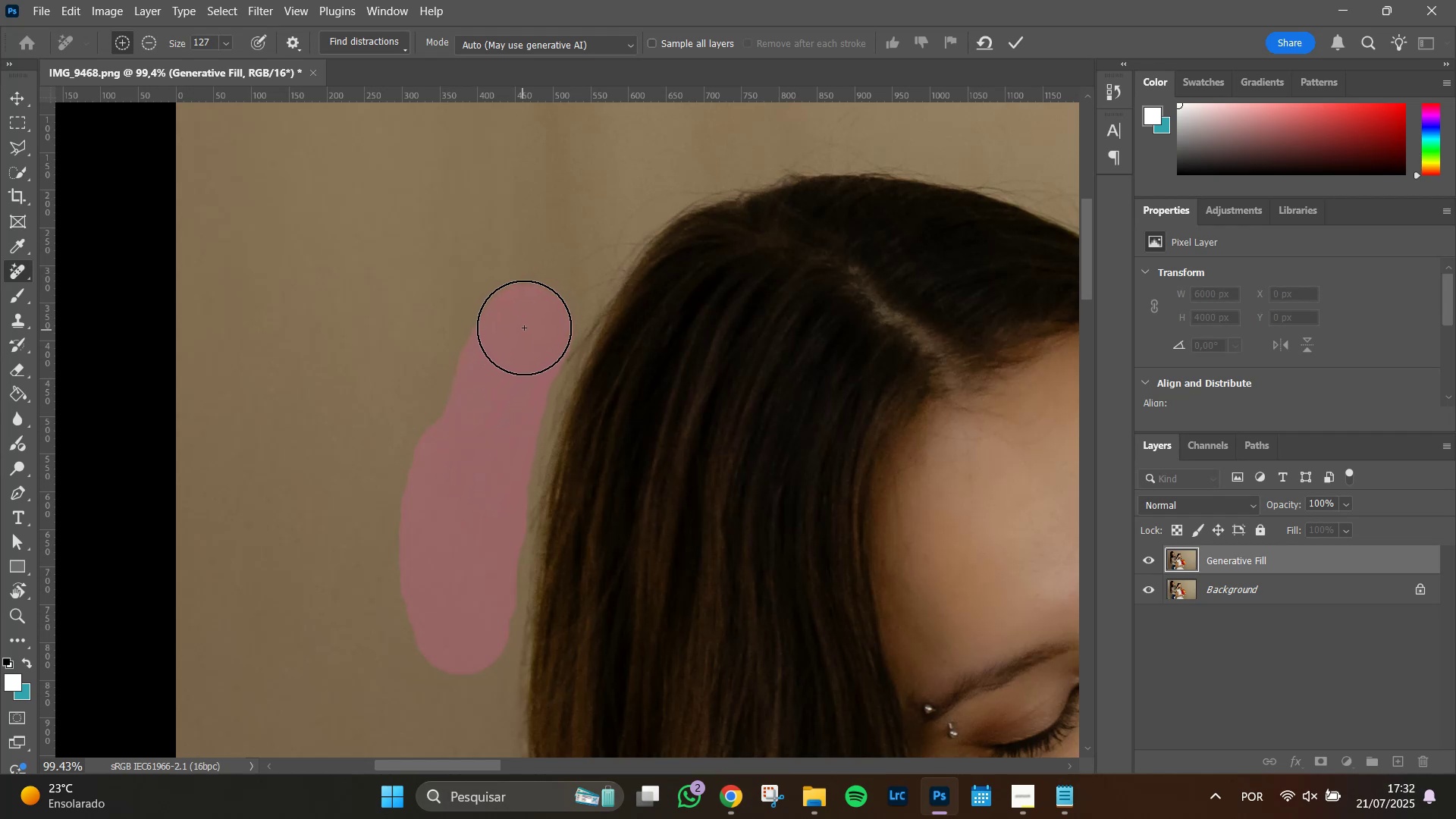 
left_click_drag(start_coordinate=[538, 303], to_coordinate=[574, 248])
 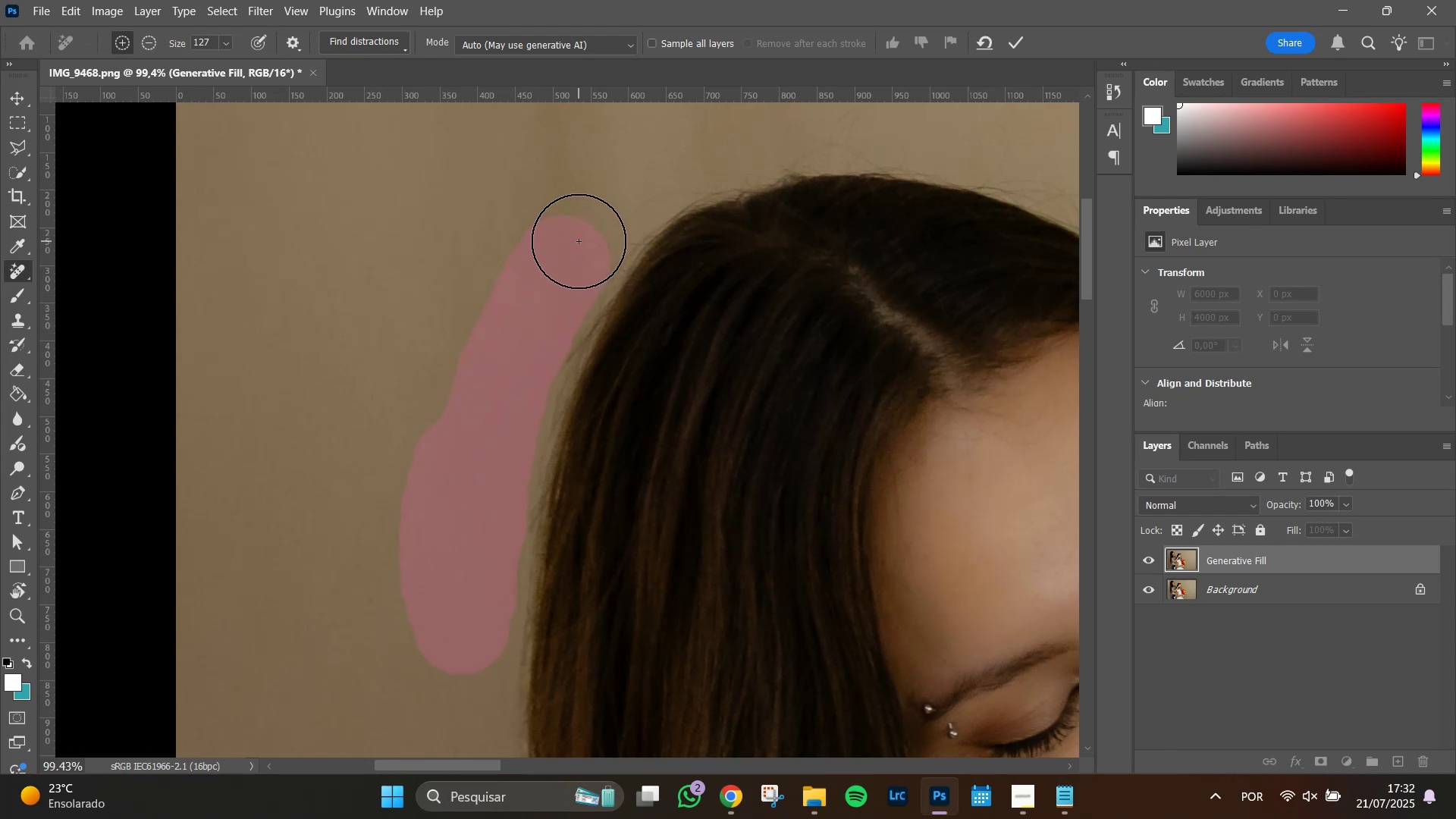 
hold_key(key=Space, duration=0.87)
 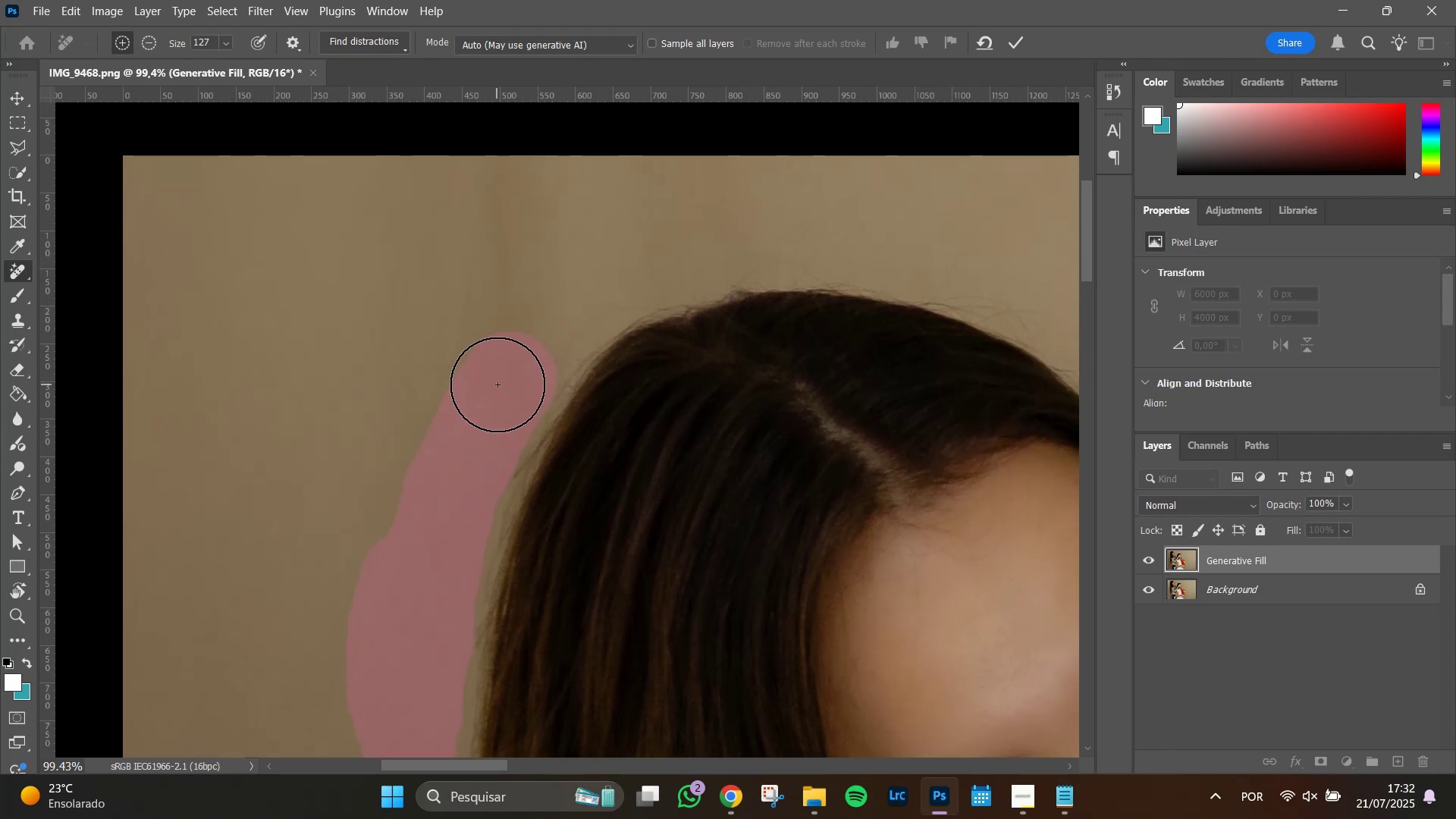 
left_click_drag(start_coordinate=[529, 248], to_coordinate=[475, 364])
 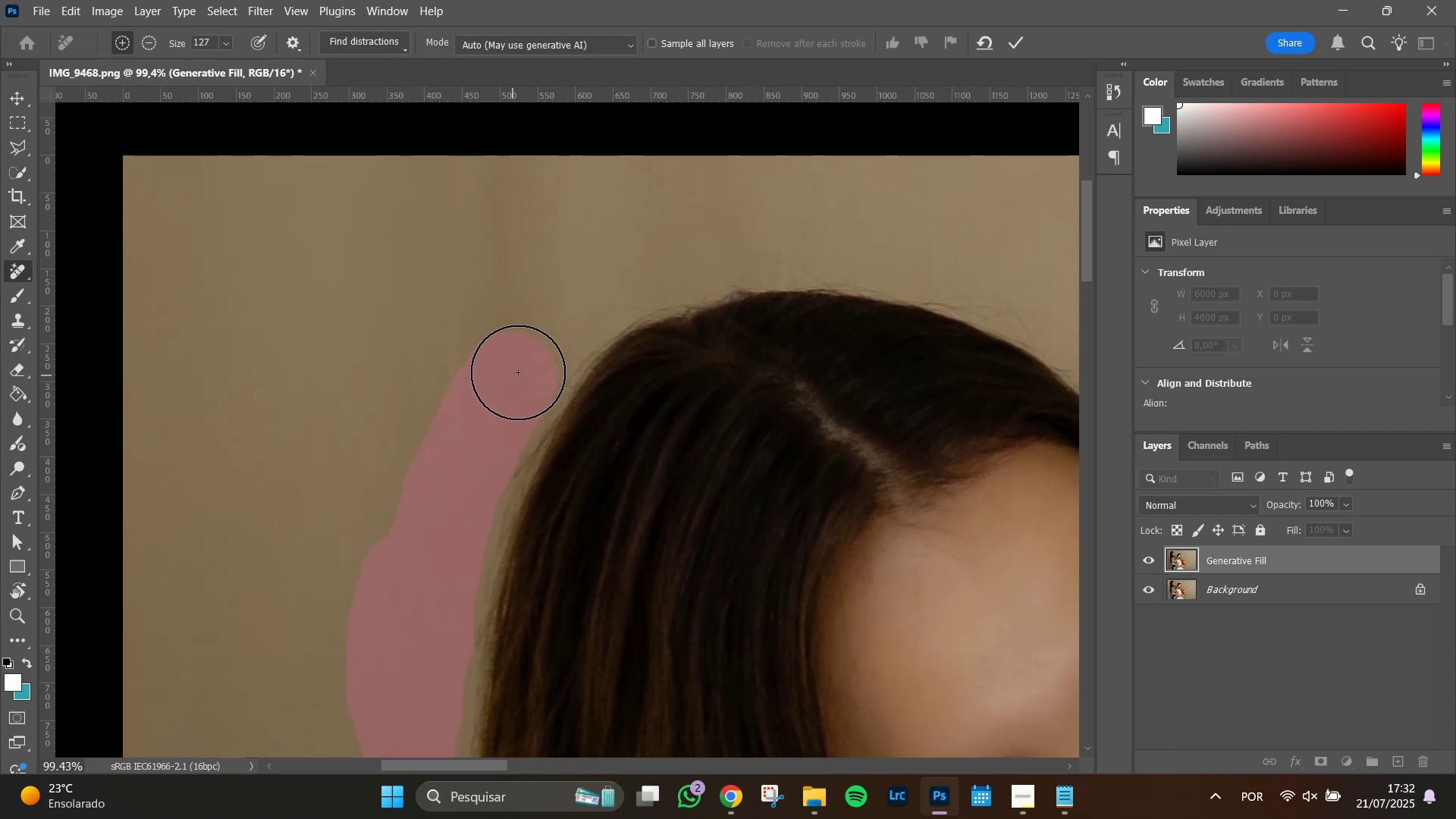 
left_click_drag(start_coordinate=[526, 358], to_coordinate=[592, 290])
 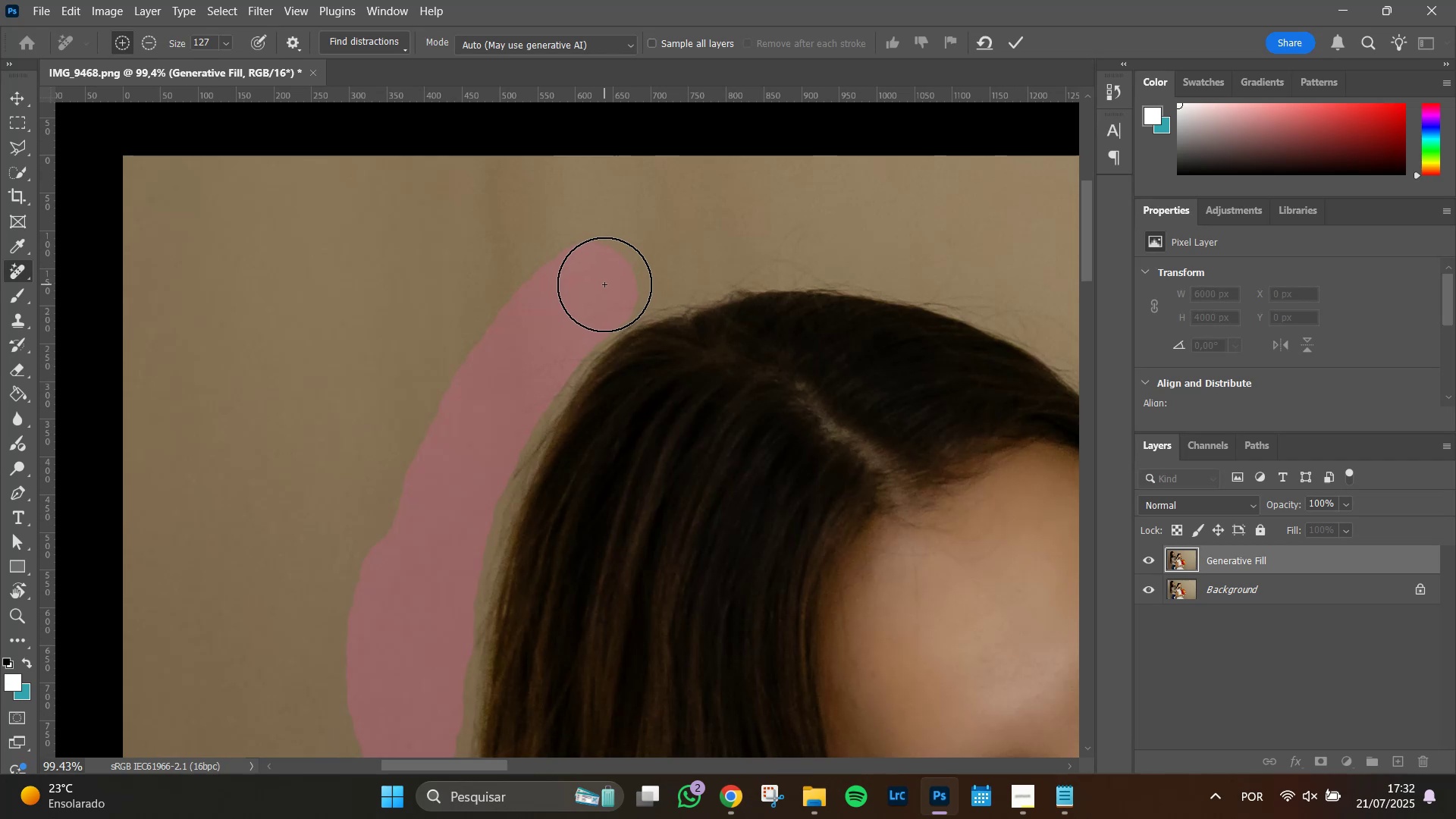 
left_click([604, 284])
 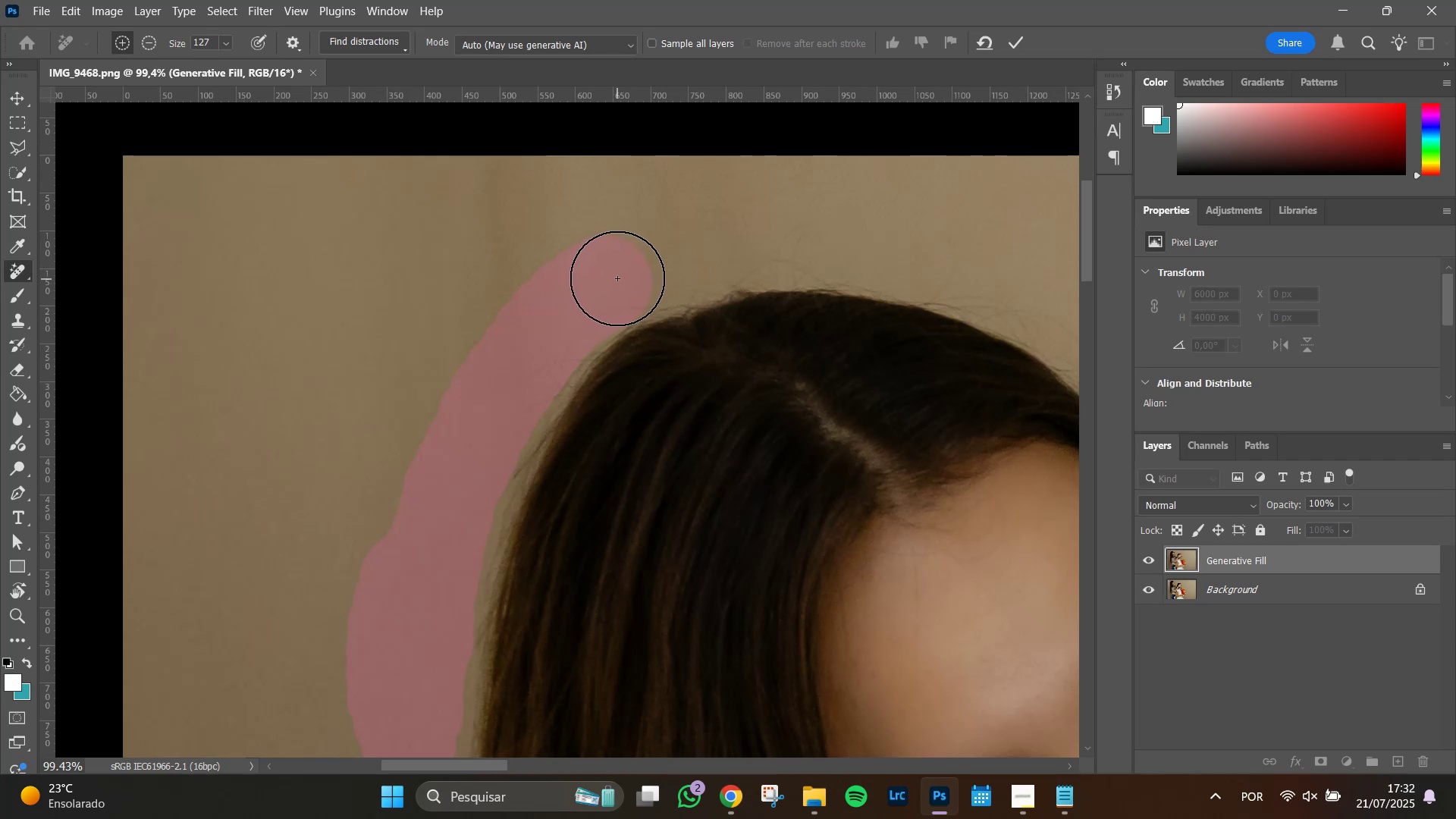 
left_click([619, 278])
 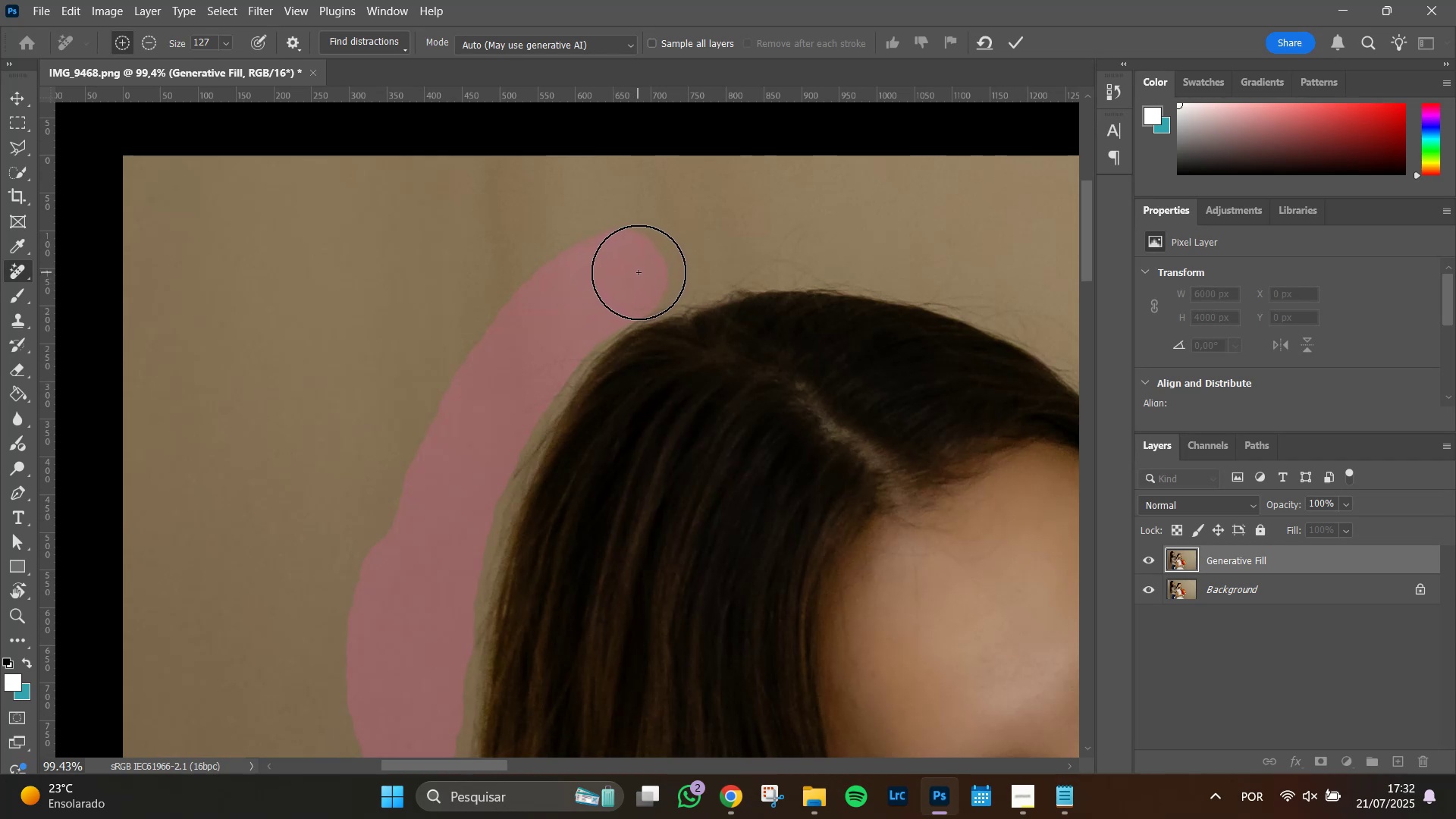 
left_click([639, 272])
 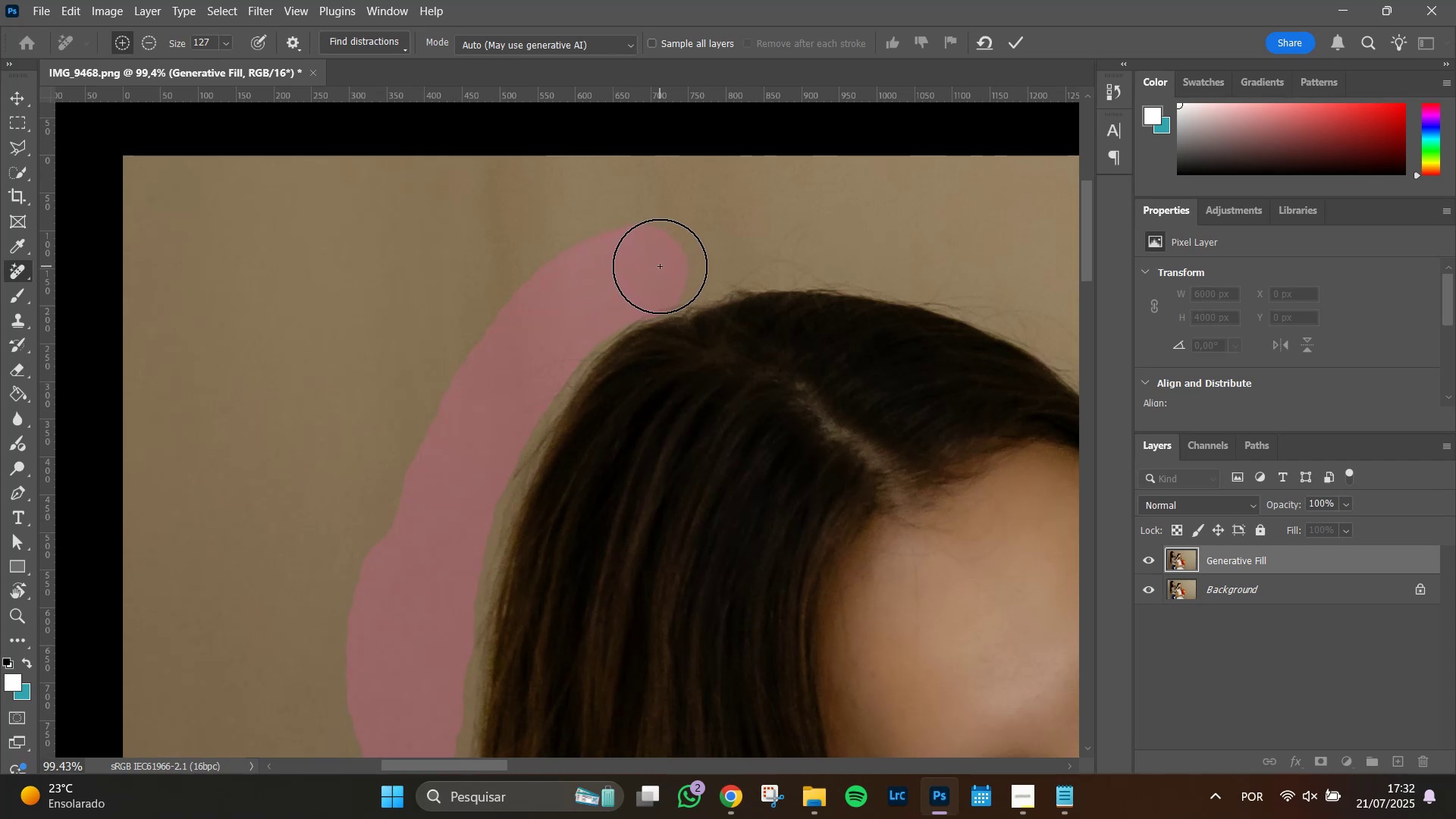 
left_click([661, 266])
 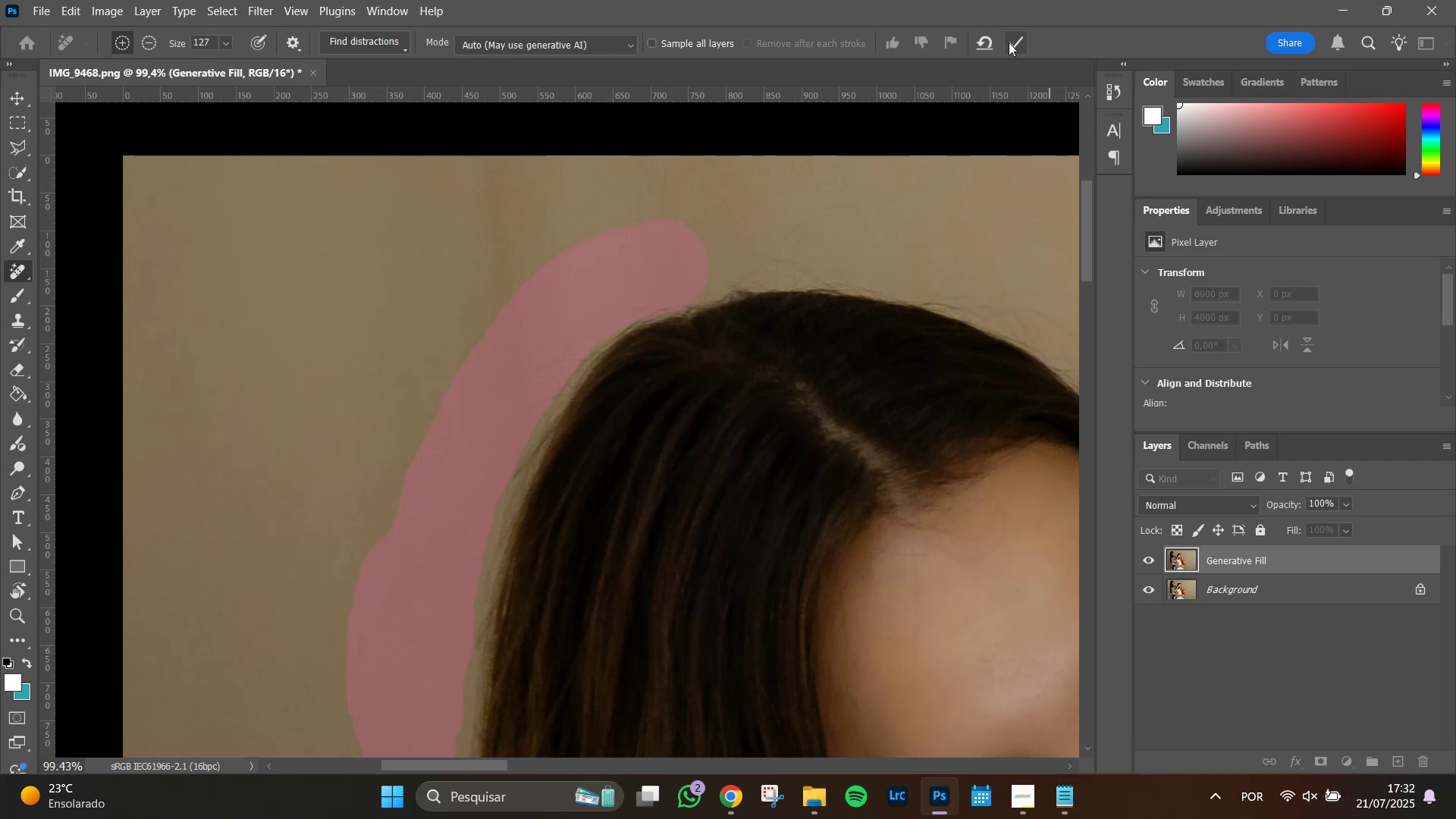 
left_click([1018, 36])
 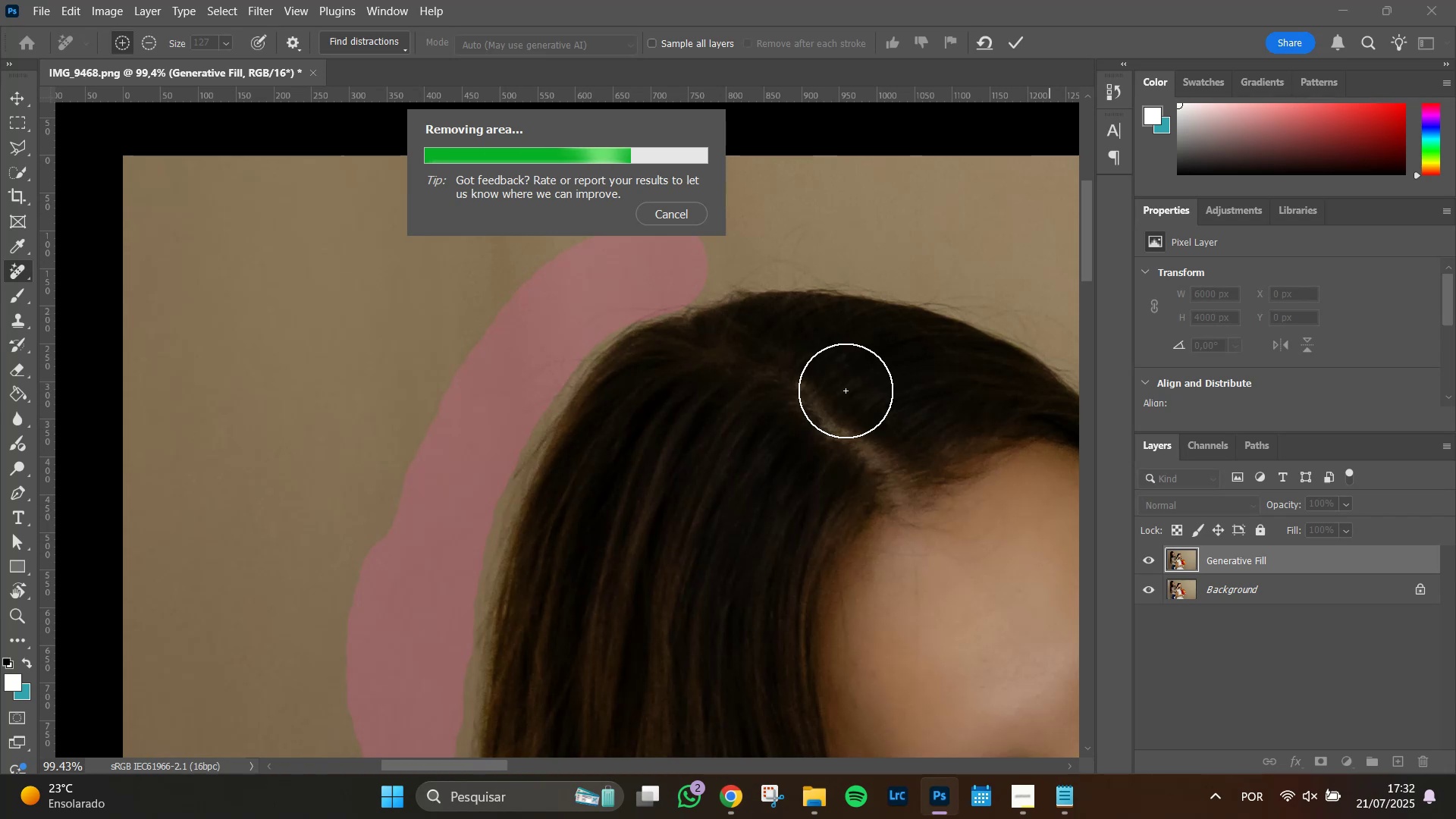 
wait(23.6)
 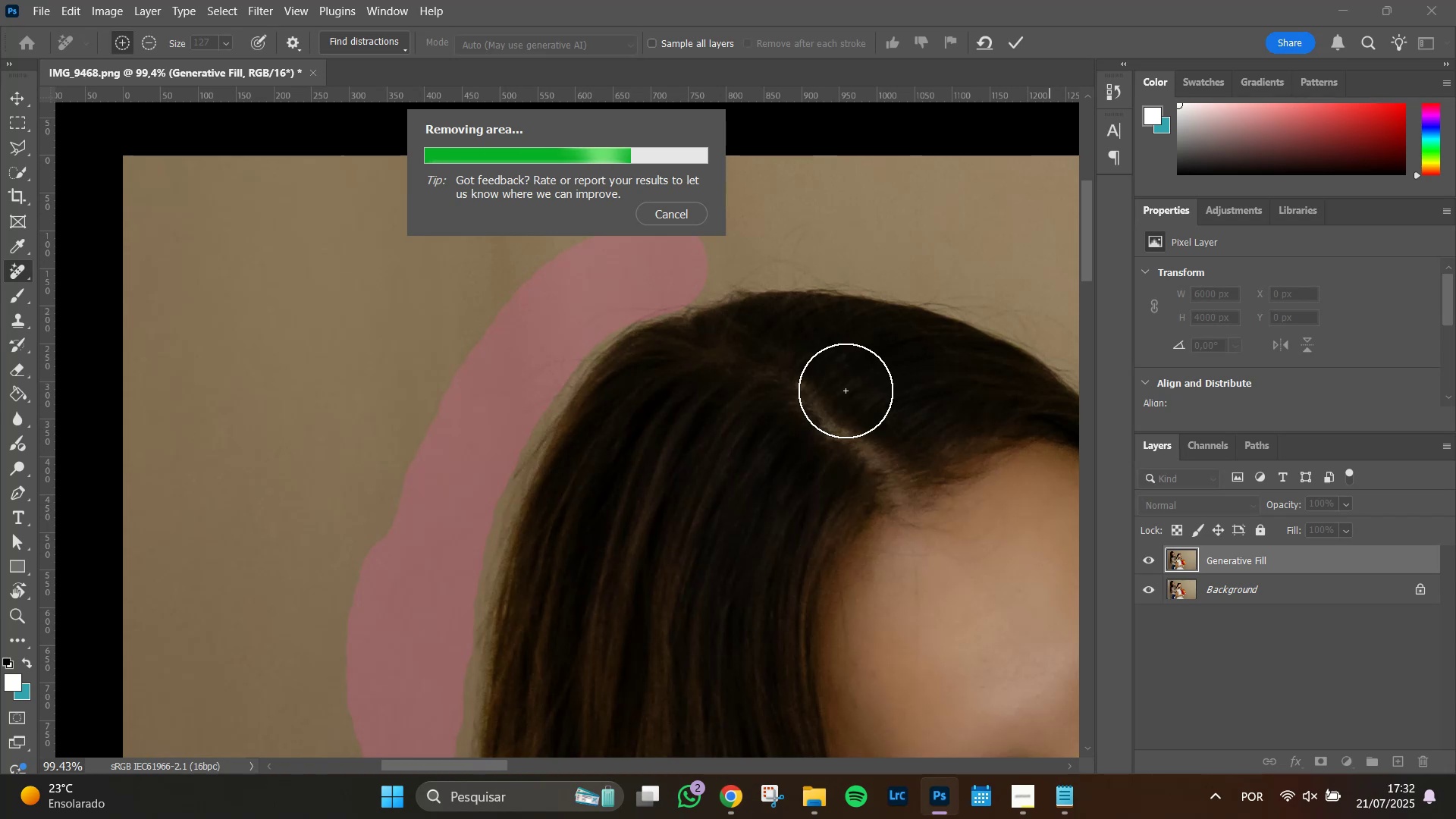 
hold_key(key=AltLeft, duration=0.63)
scroll: coordinate [582, 368], scroll_direction: up, amount: 5.0
 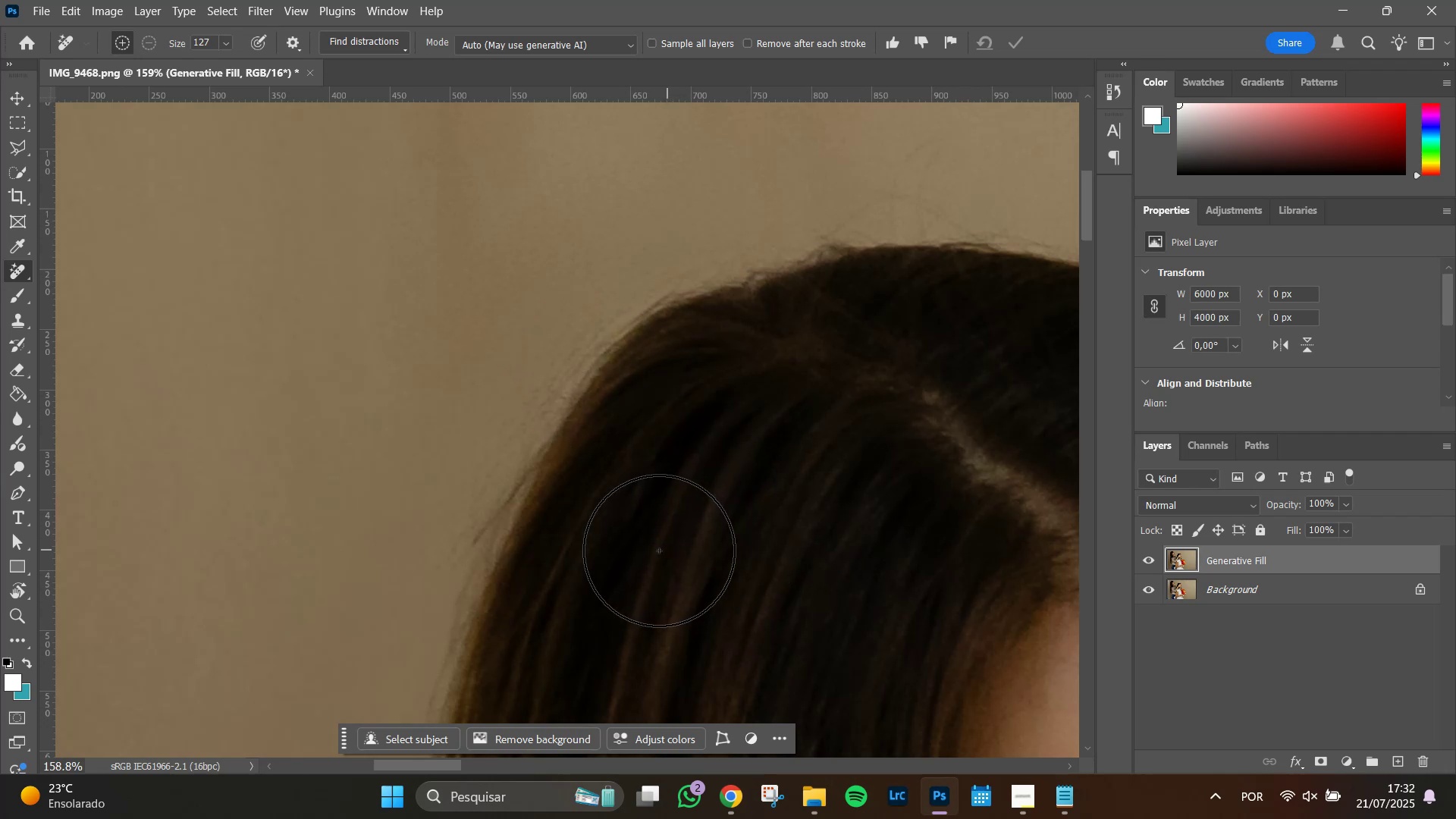 
hold_key(key=AltLeft, duration=1.51)
 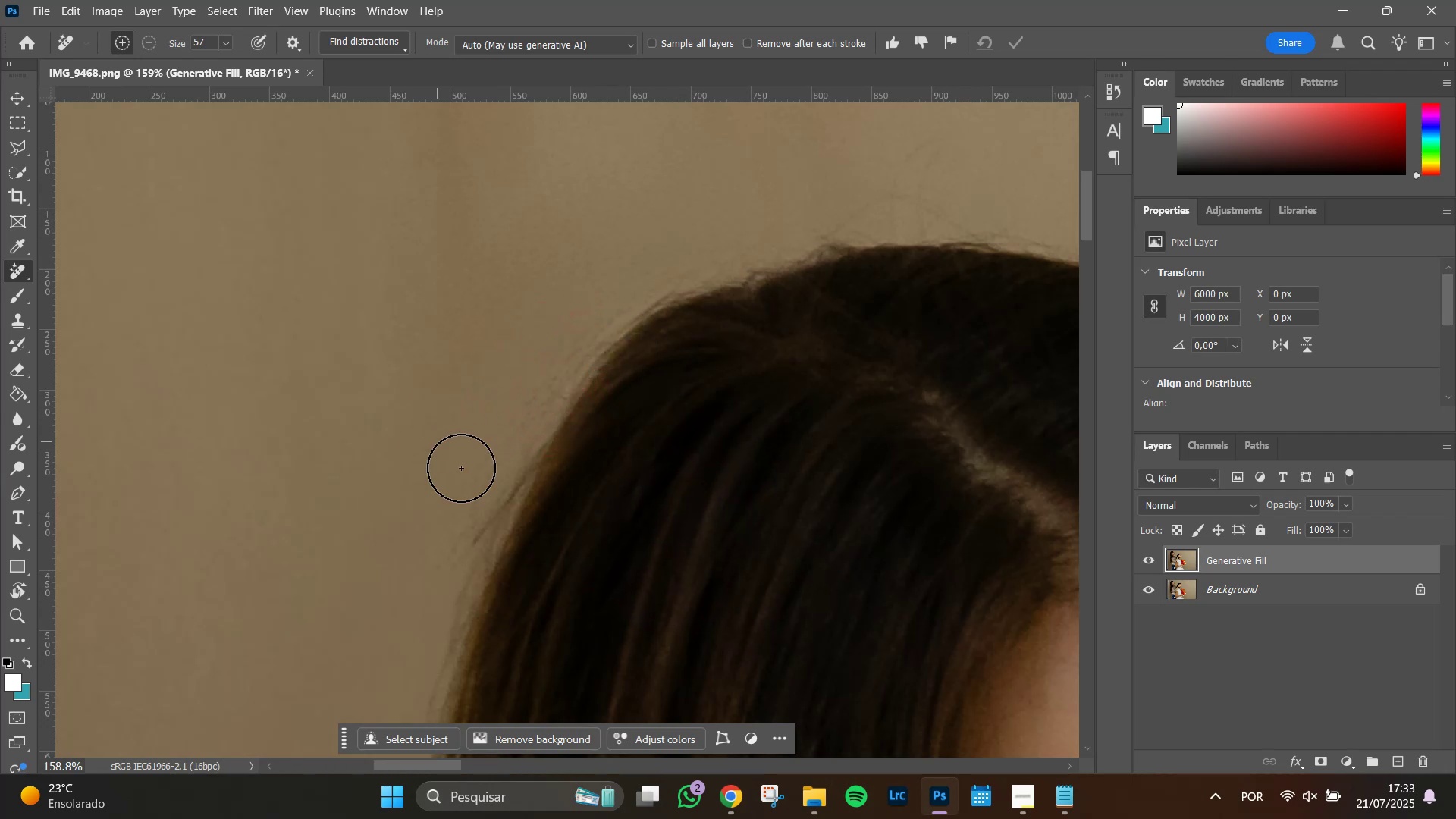 
key(Alt+AltLeft)
 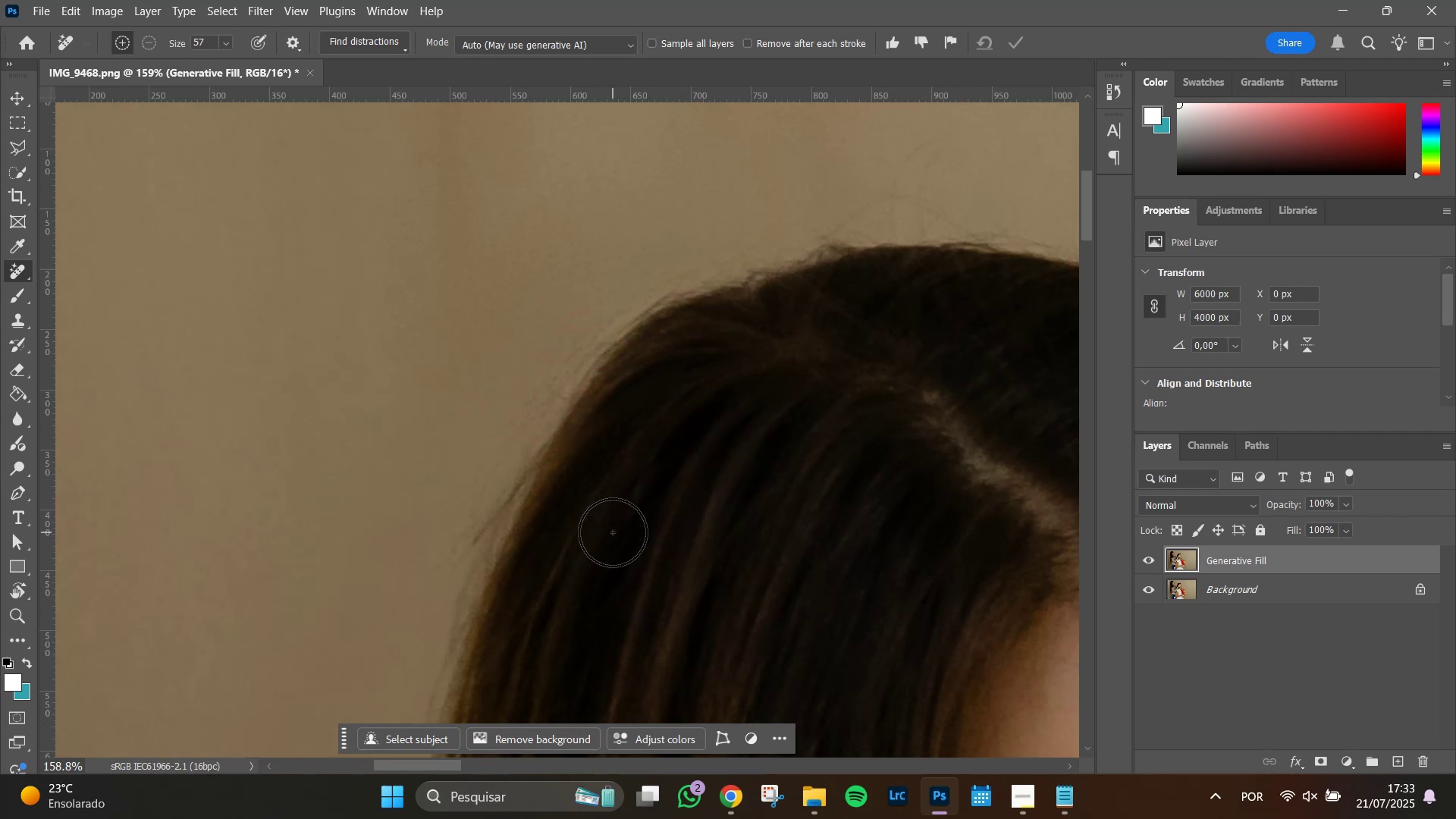 
hold_key(key=Space, duration=1.48)
 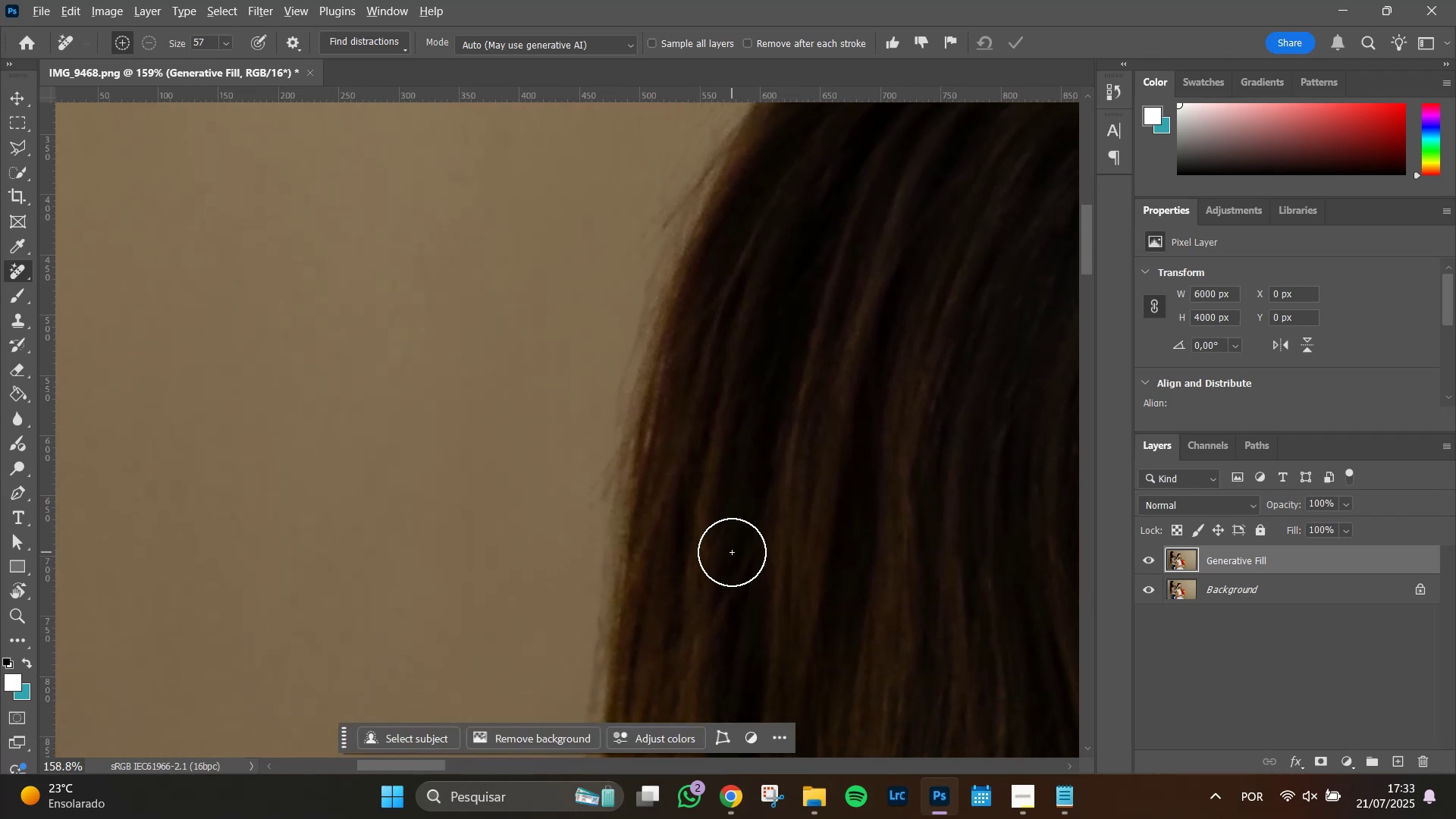 
left_click_drag(start_coordinate=[613, 532], to_coordinate=[802, 217])
 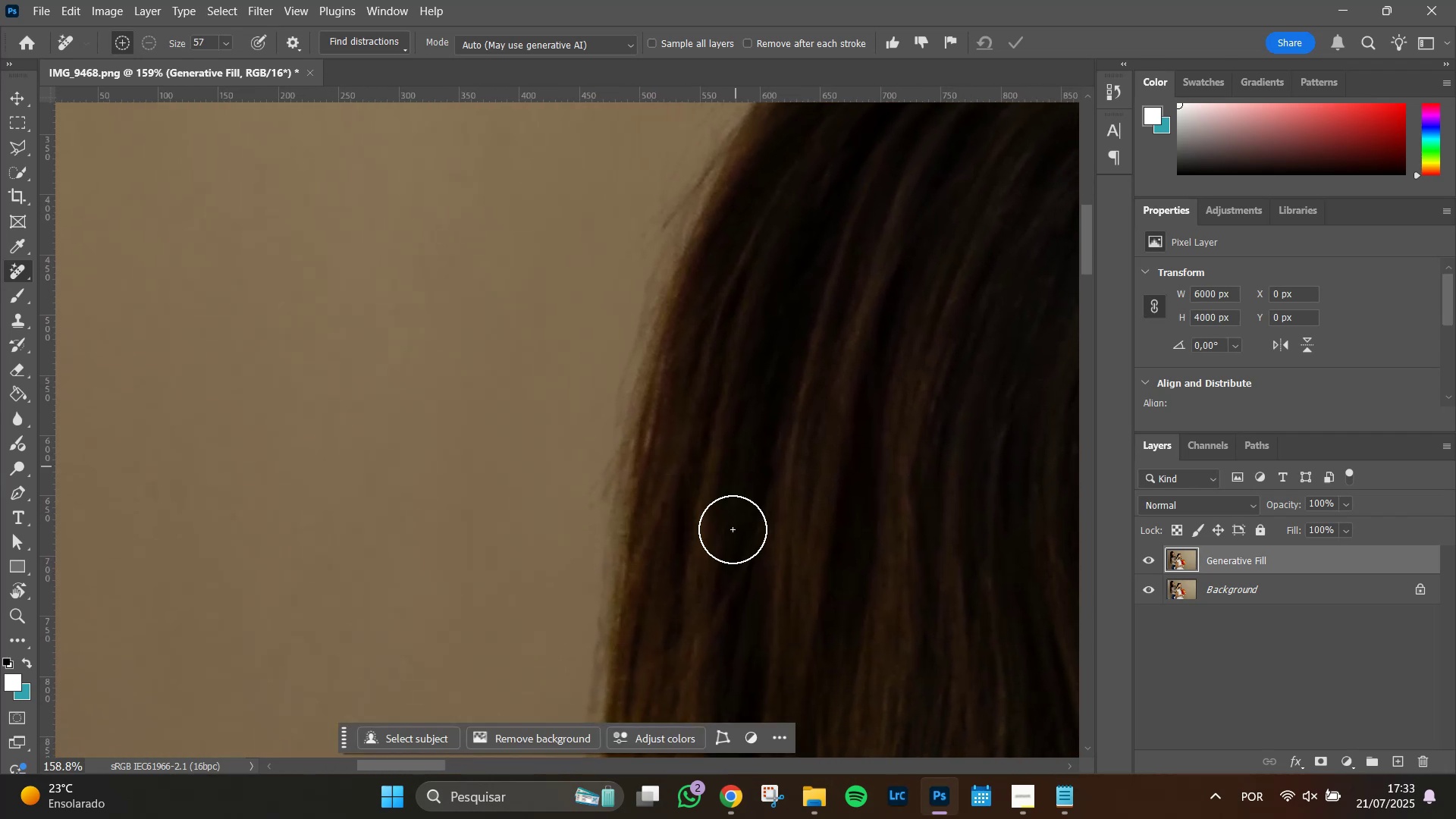 
hold_key(key=AltLeft, duration=1.6)
scroll: coordinate [731, 554], scroll_direction: down, amount: 6.0
 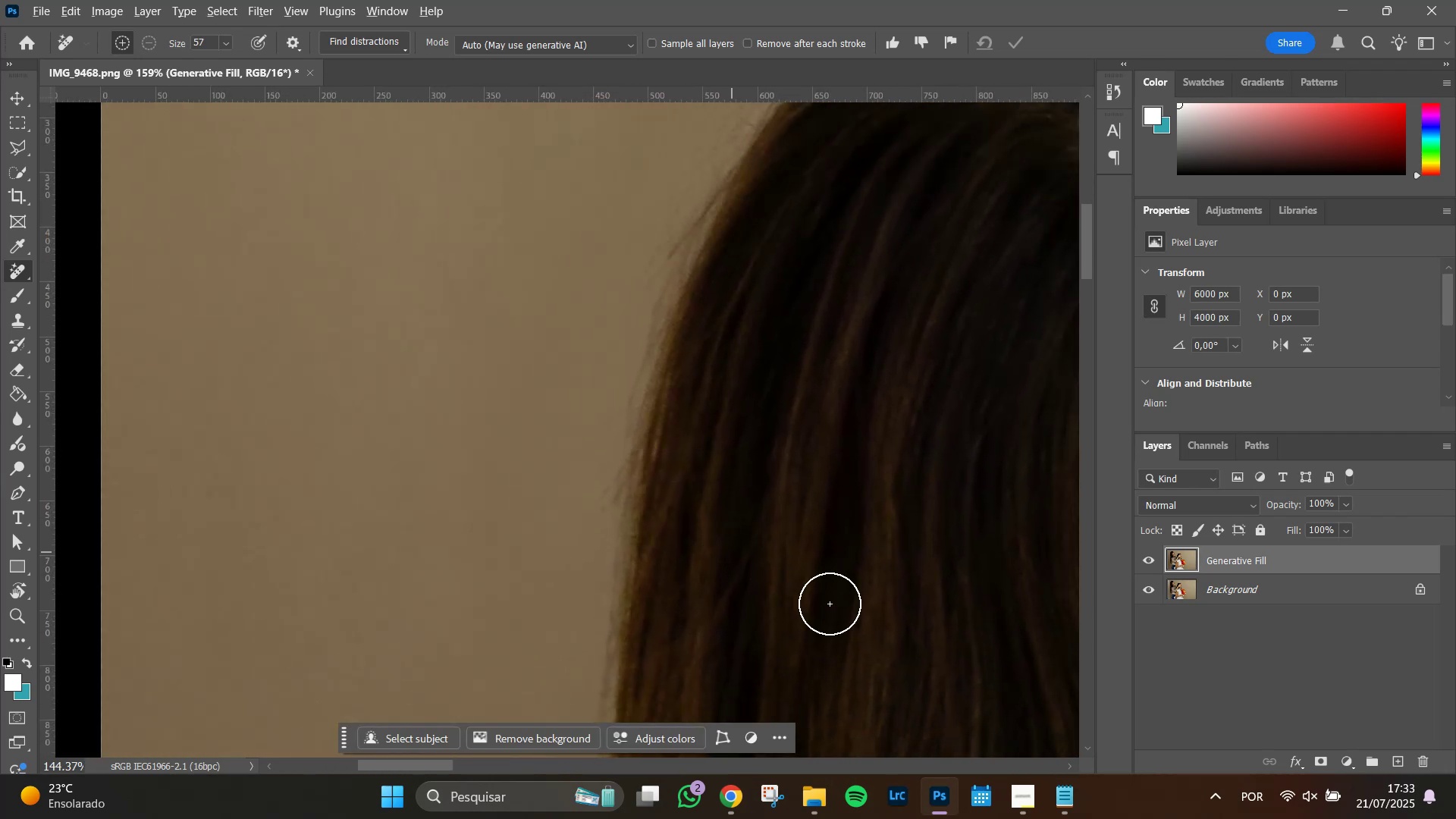 
key(Alt+AltLeft)
 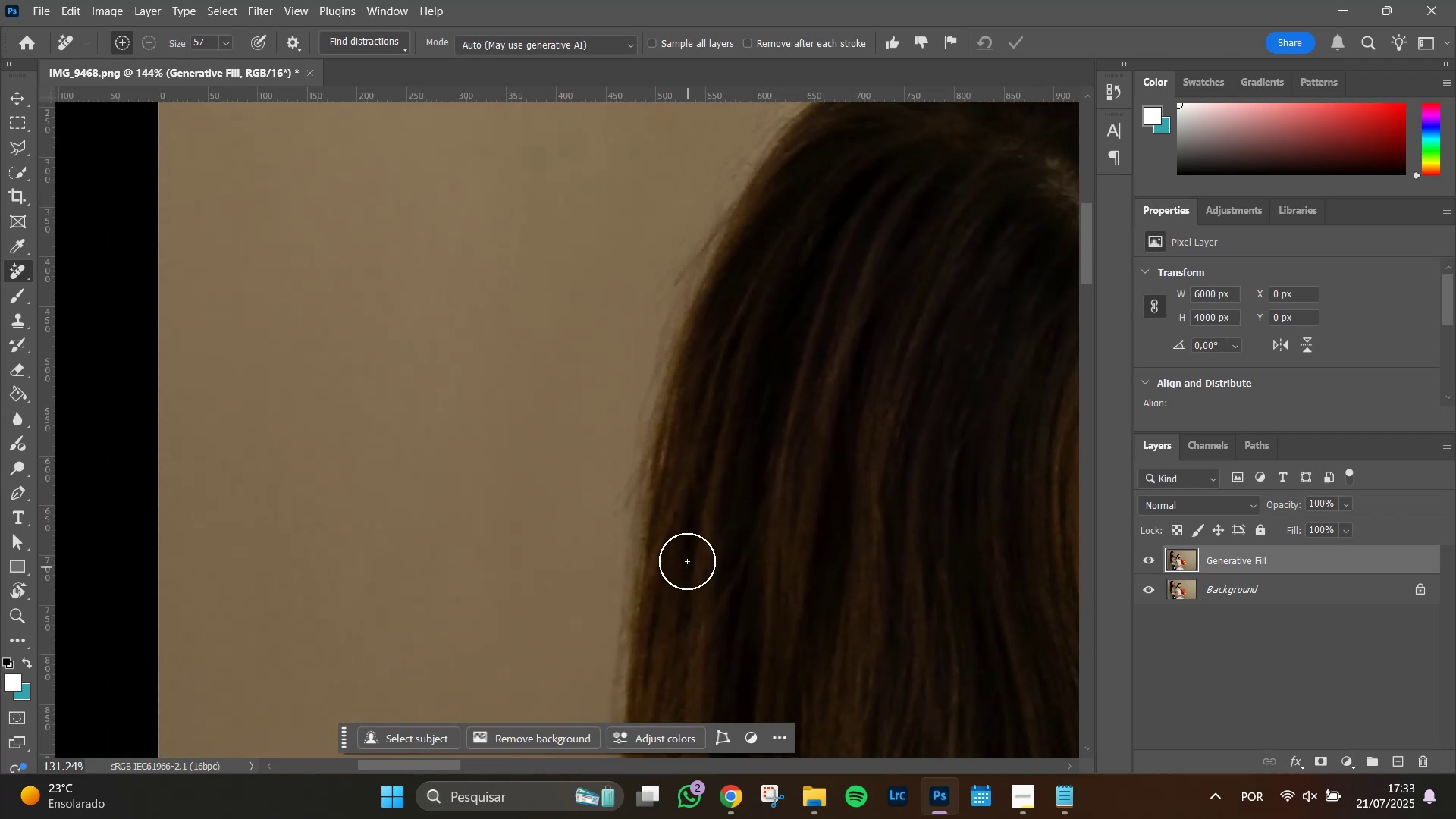 
key(Alt+AltLeft)
 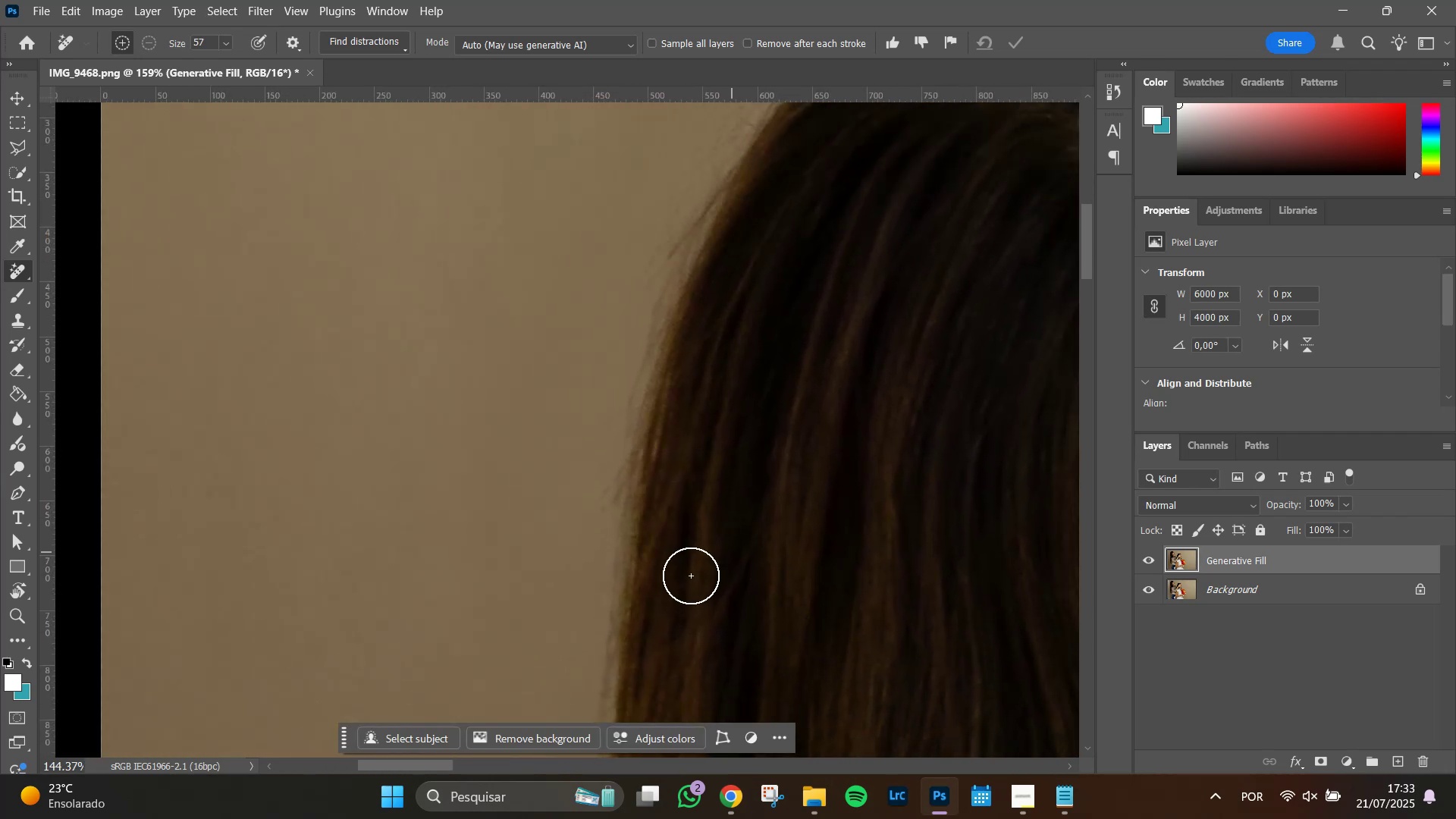 
hold_key(key=AltLeft, duration=1.75)
scroll: coordinate [687, 561], scroll_direction: down, amount: 4.0
 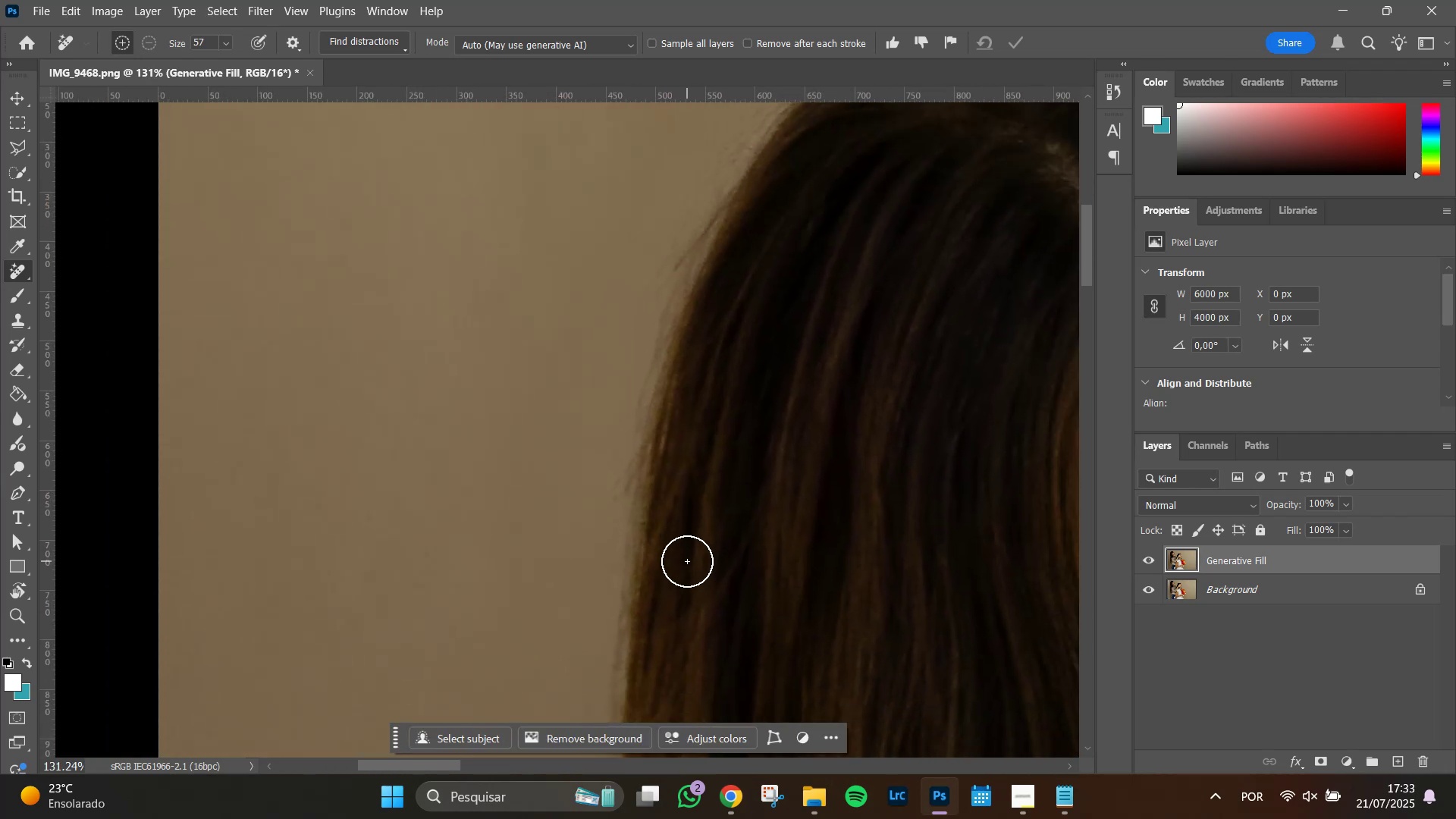 
key(Alt+AltLeft)
 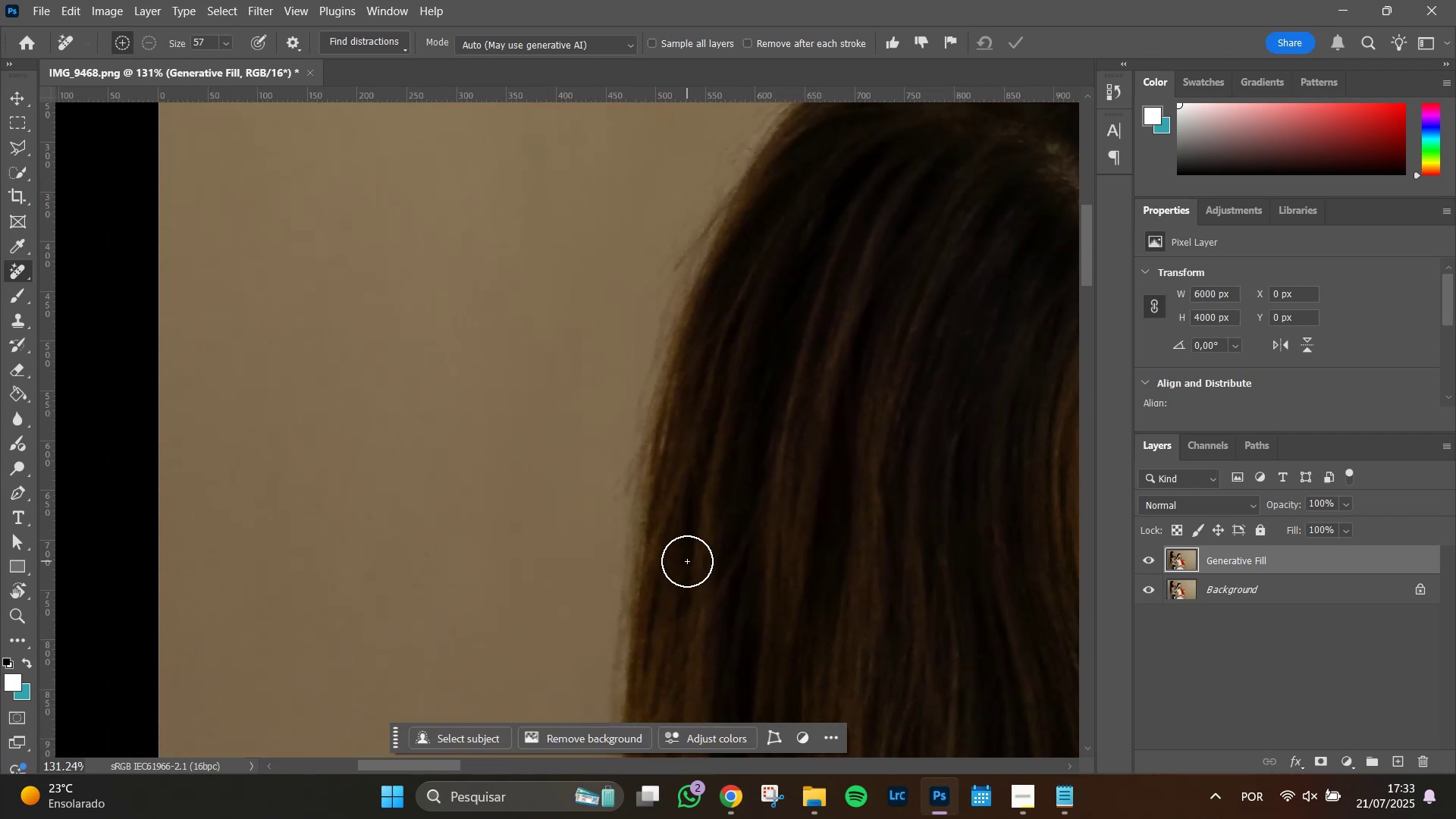 
key(Alt+AltLeft)
 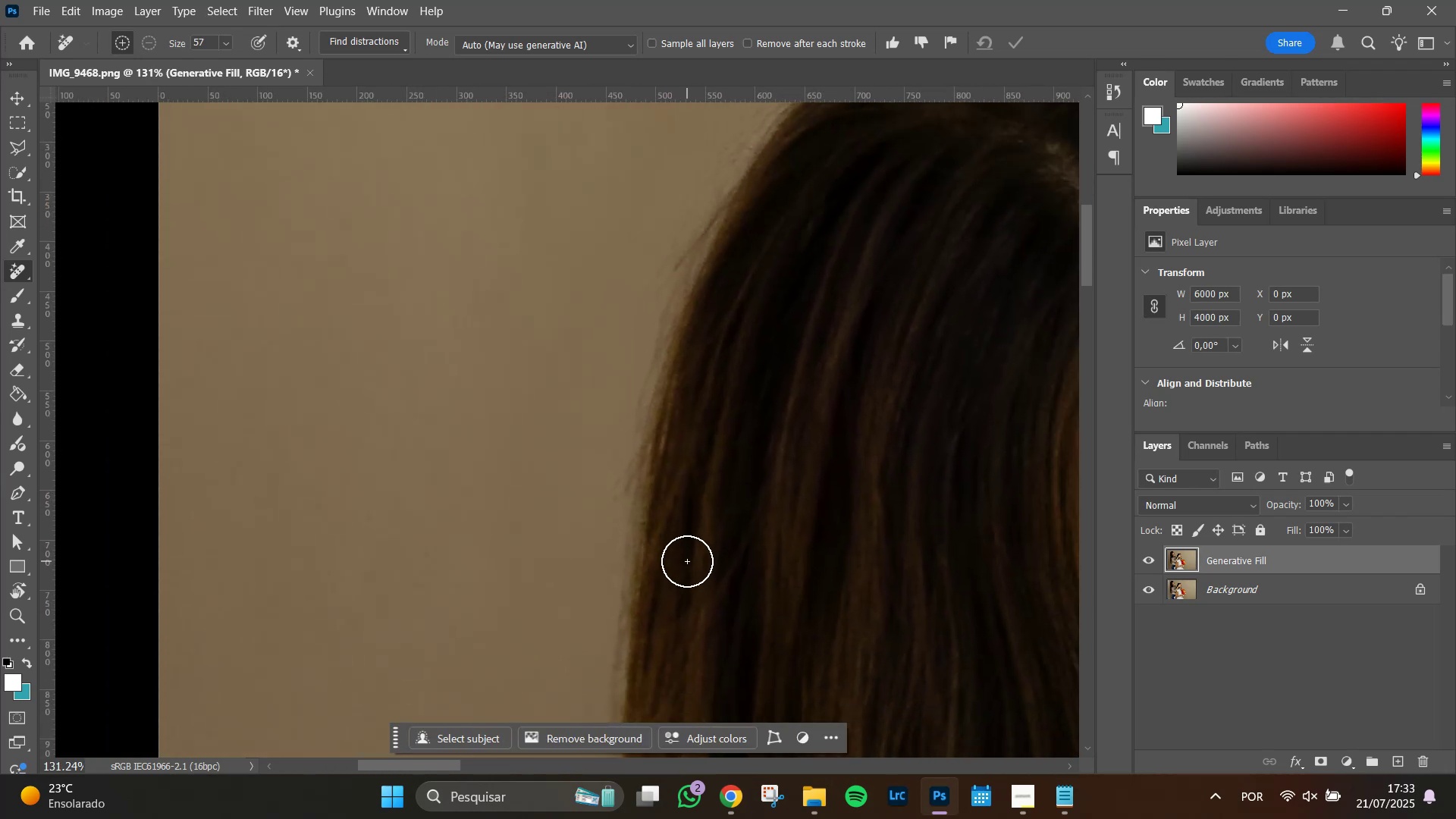 
key(Alt+AltLeft)
 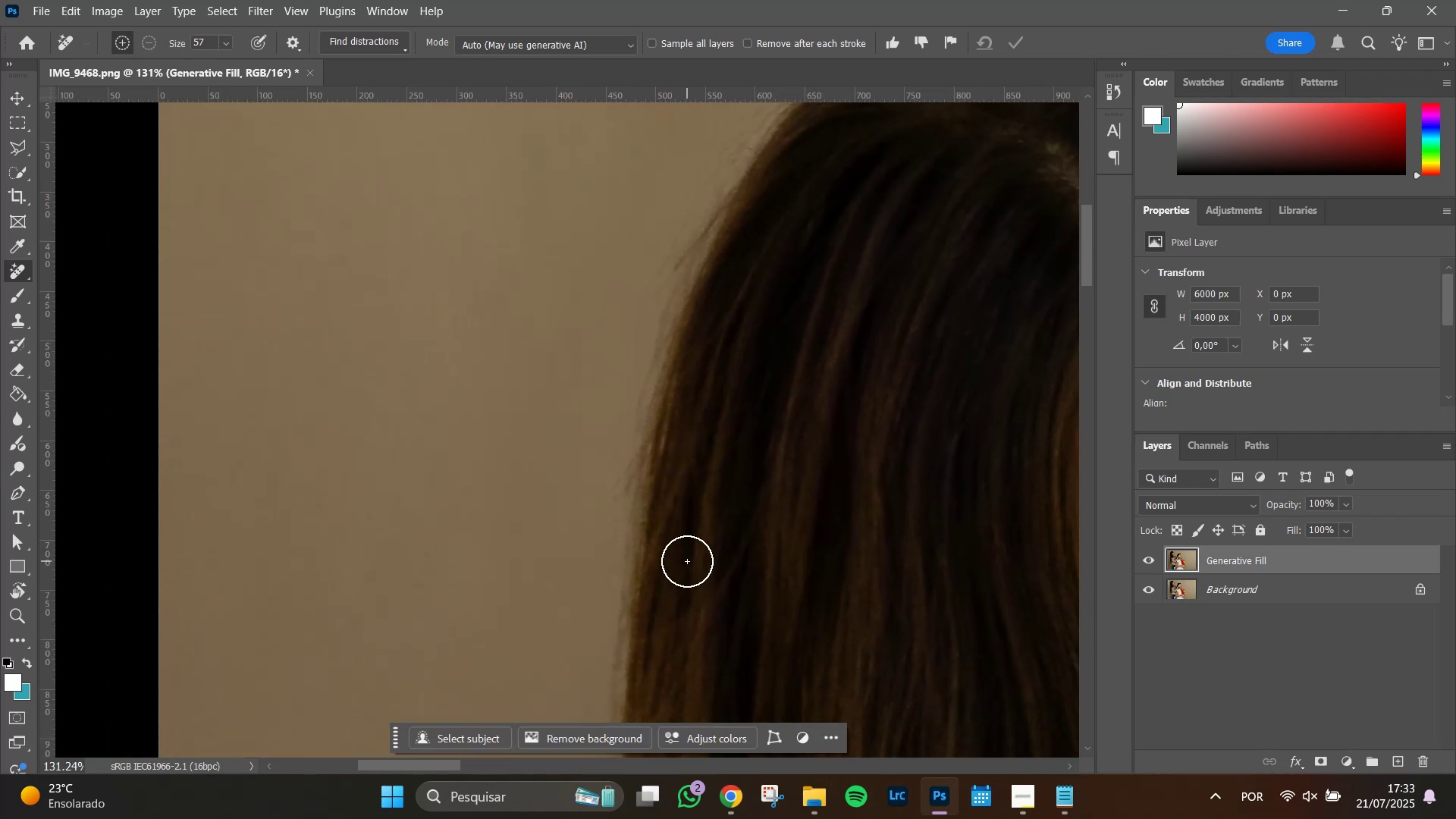 
key(Alt+AltLeft)
 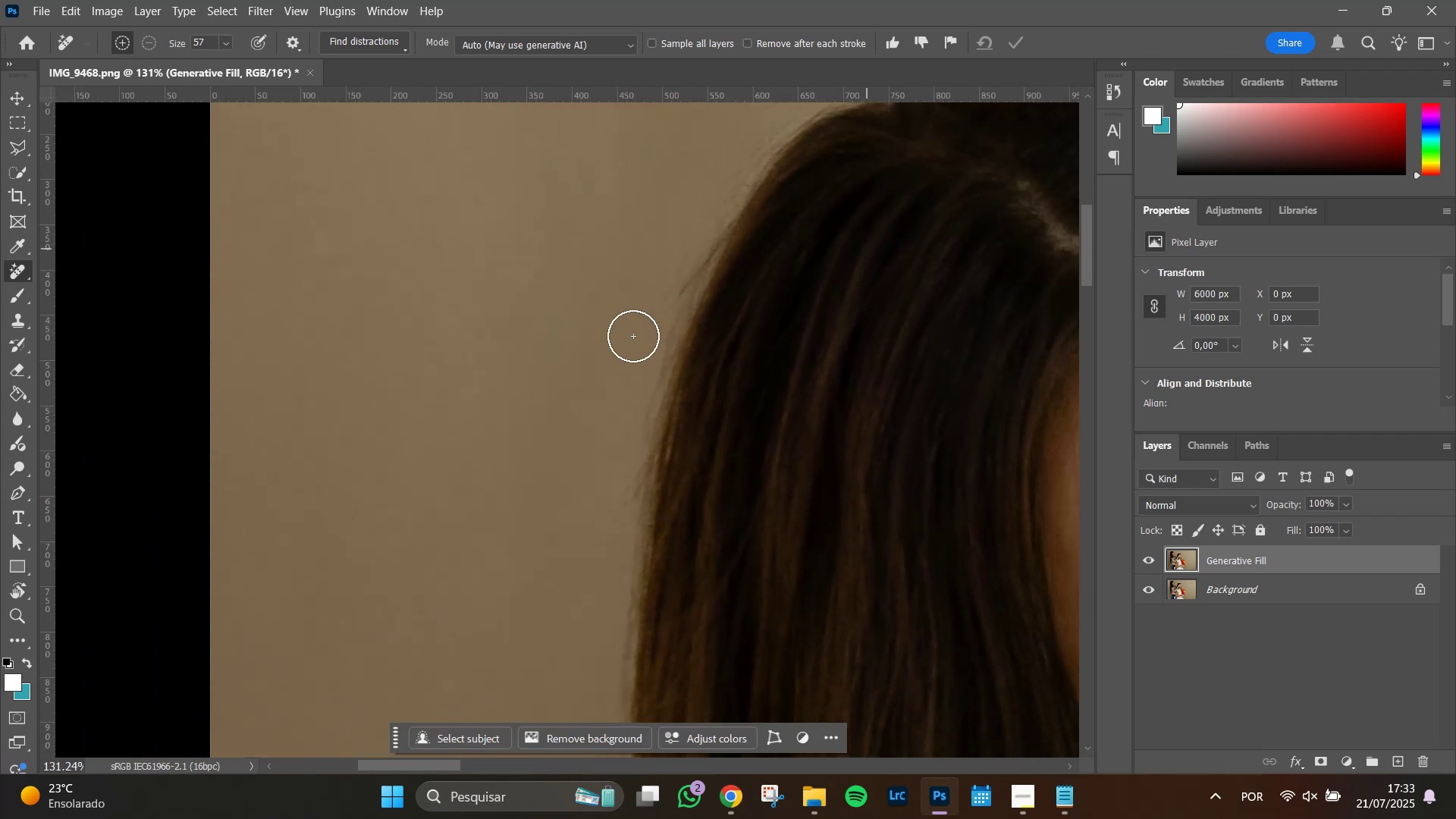 
key(Alt+AltLeft)
 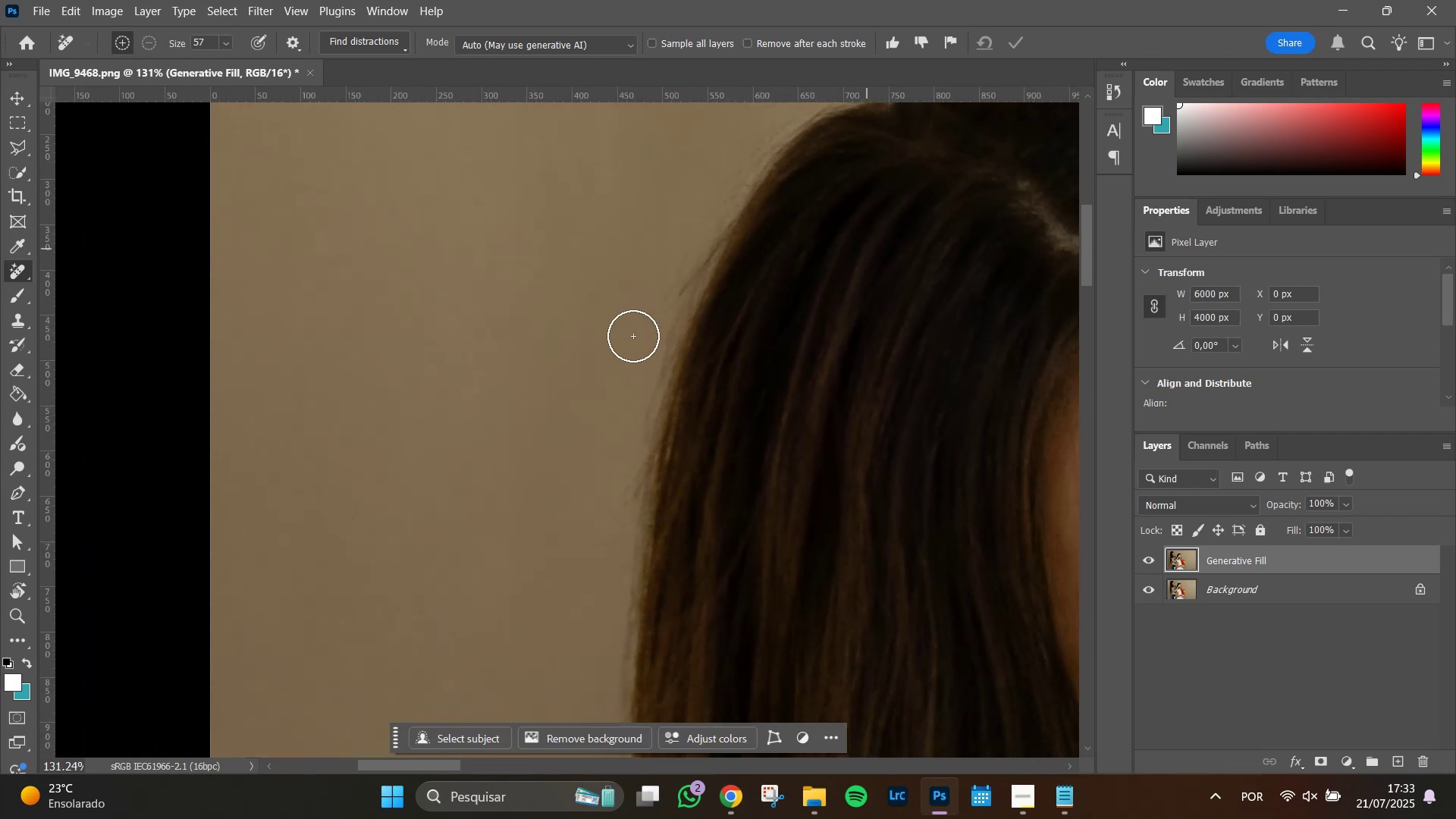 
key(Alt+AltLeft)
 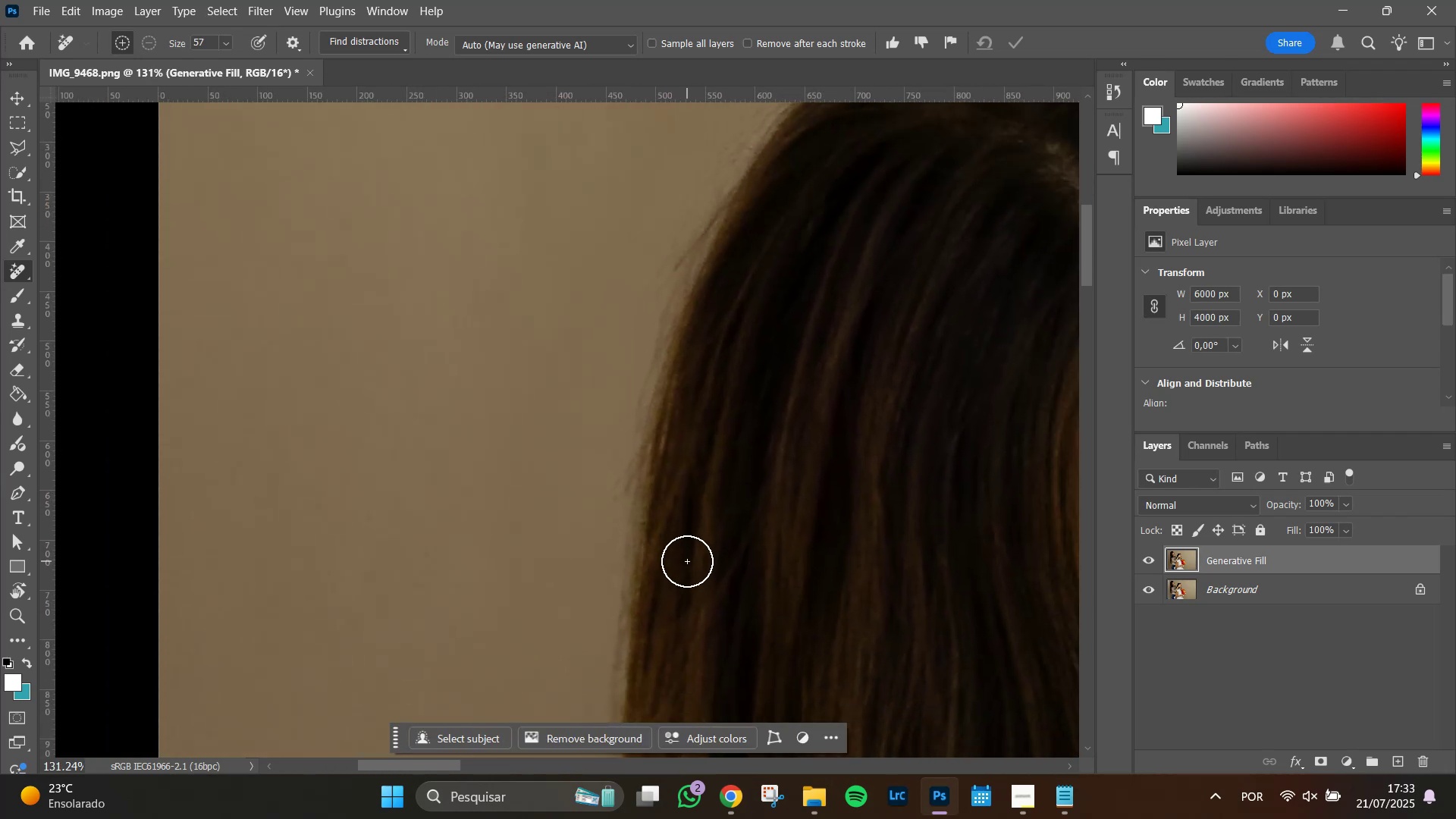 
hold_key(key=AltLeft, duration=1.59)
scroll: coordinate [665, 470], scroll_direction: up, amount: 2.0
 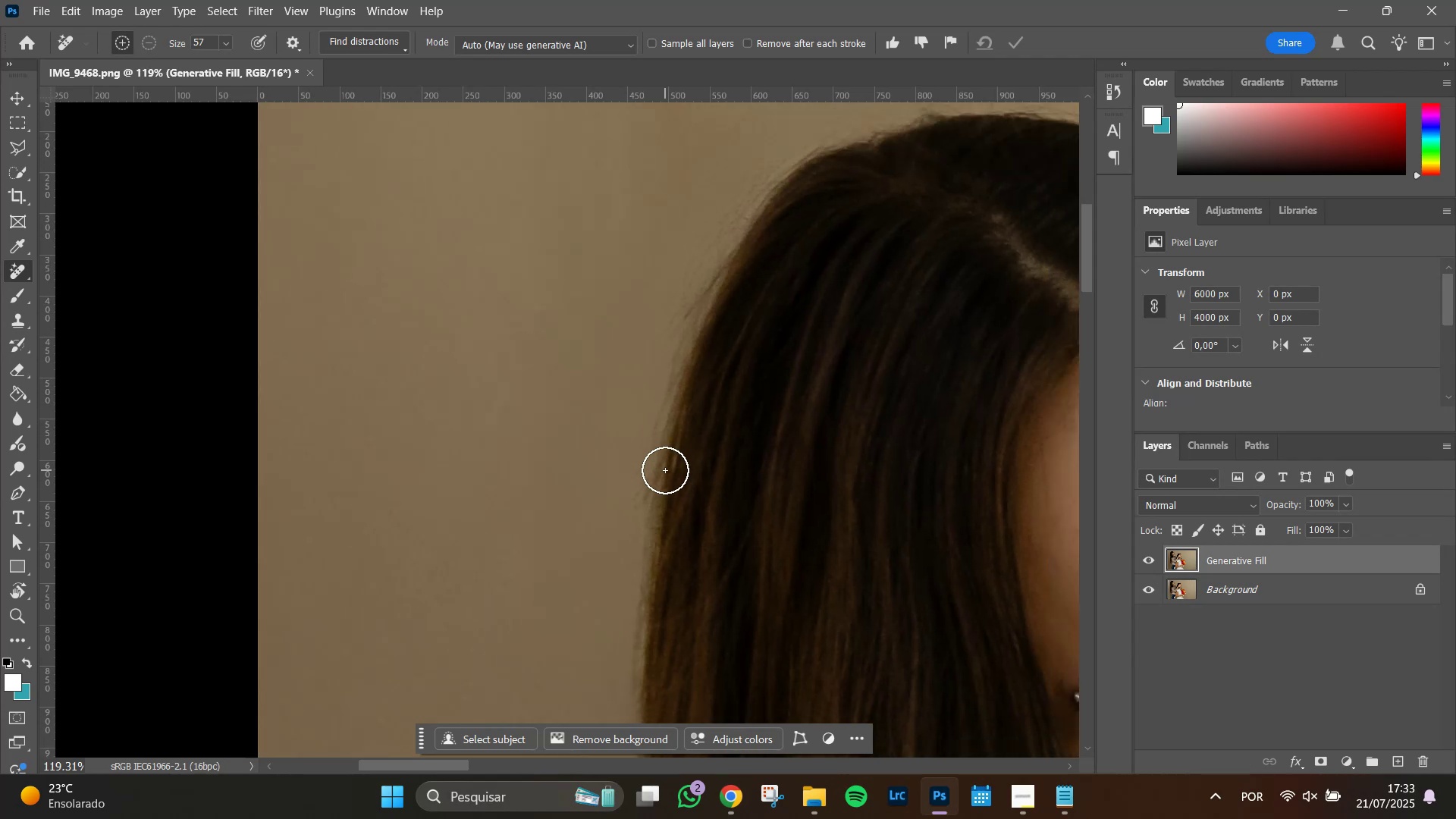 
hold_key(key=AltLeft, duration=0.33)
 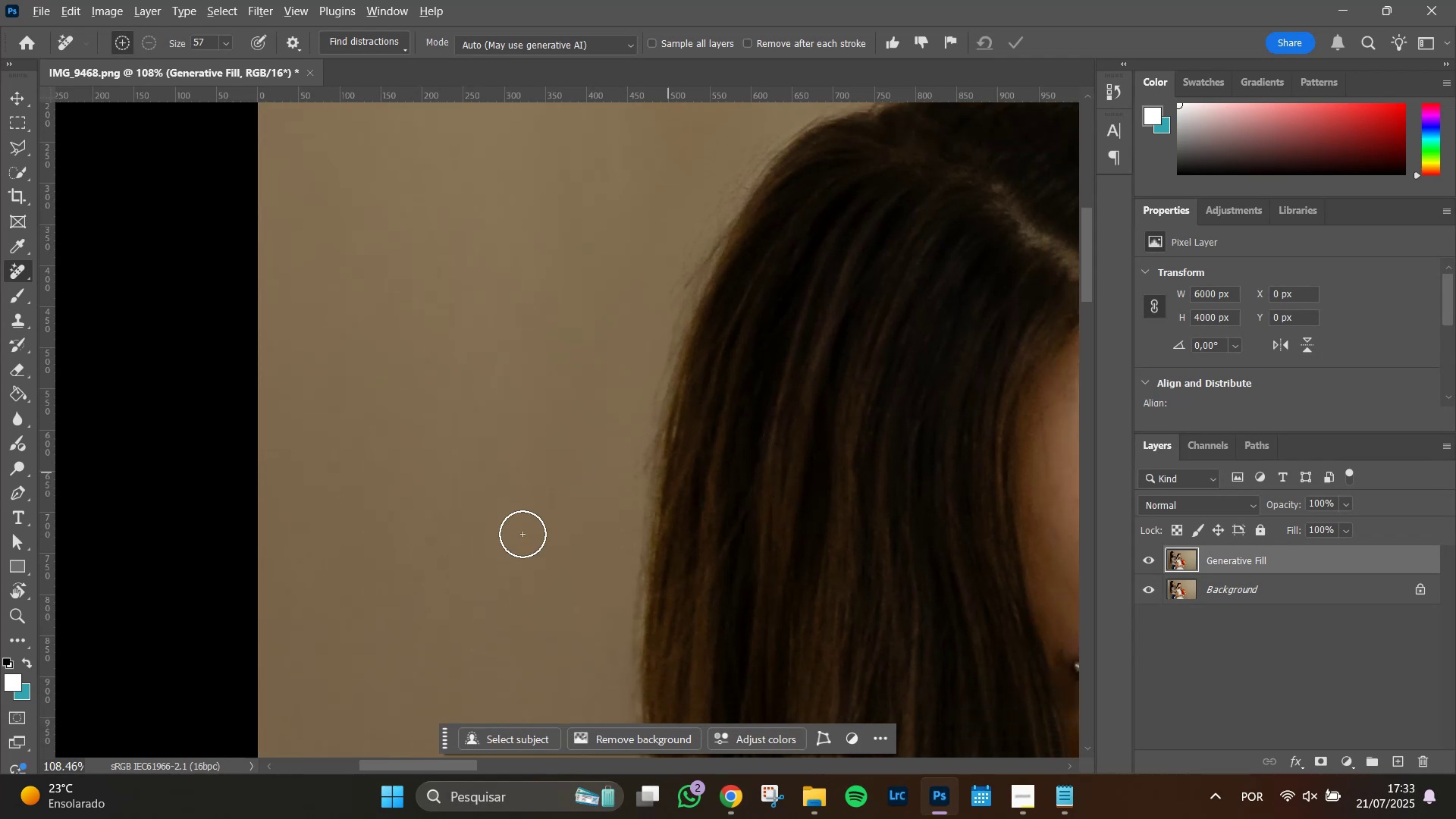 
wait(9.54)
 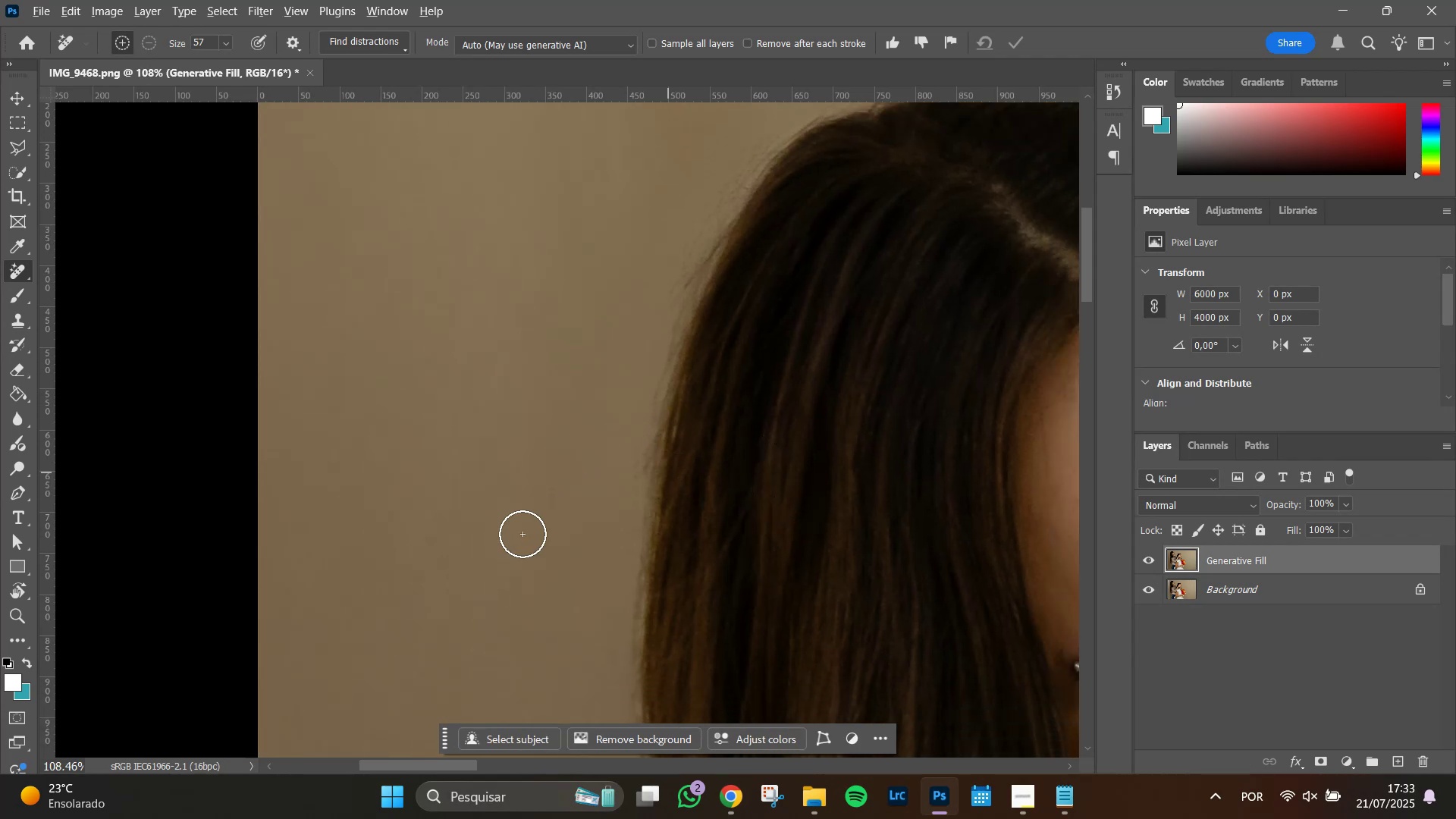 
hold_key(key=AltLeft, duration=0.71)
scroll: coordinate [570, 507], scroll_direction: down, amount: 1.0
 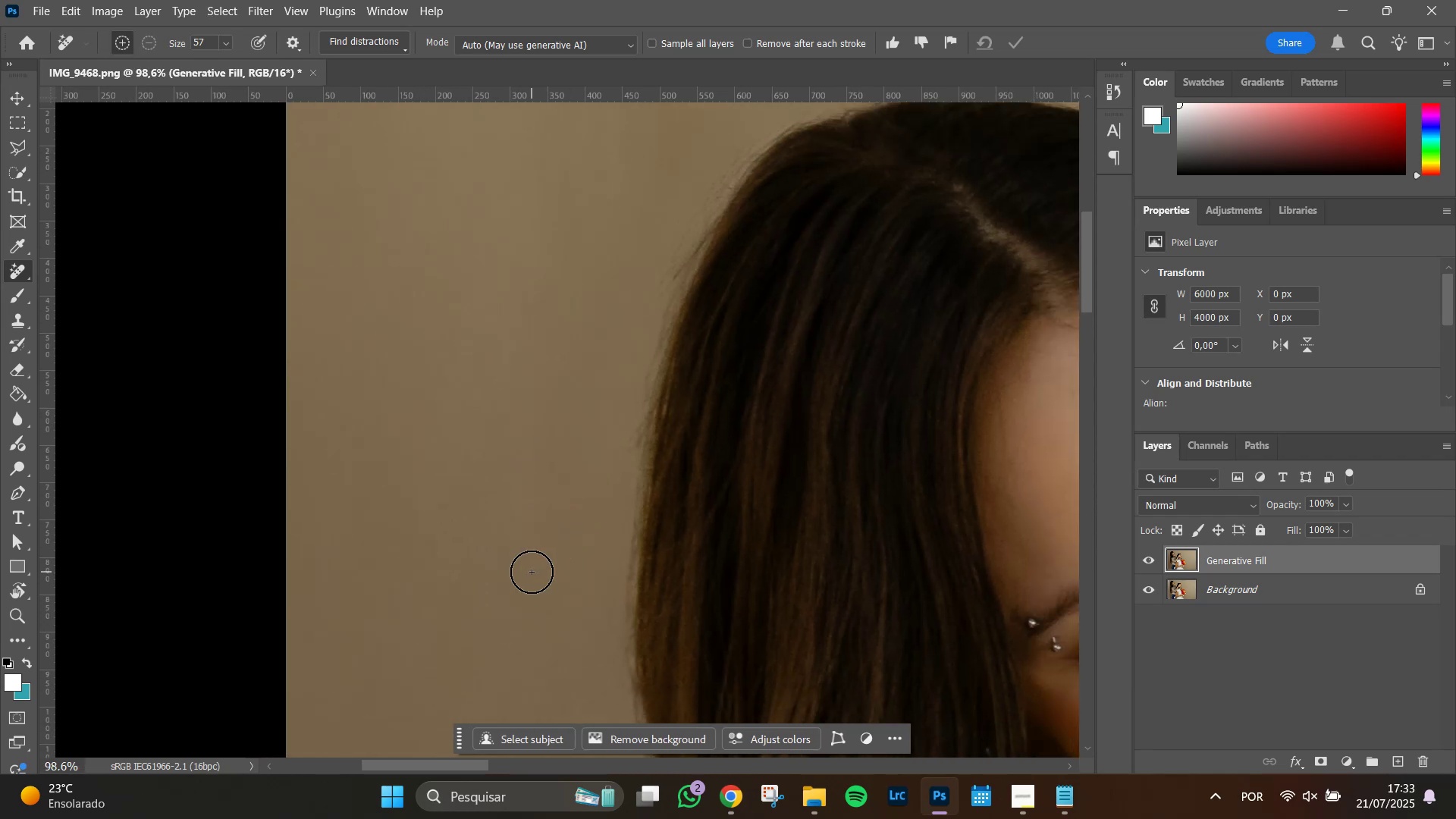 
hold_key(key=AltLeft, duration=0.69)
scroll: coordinate [605, 474], scroll_direction: up, amount: 1.0
 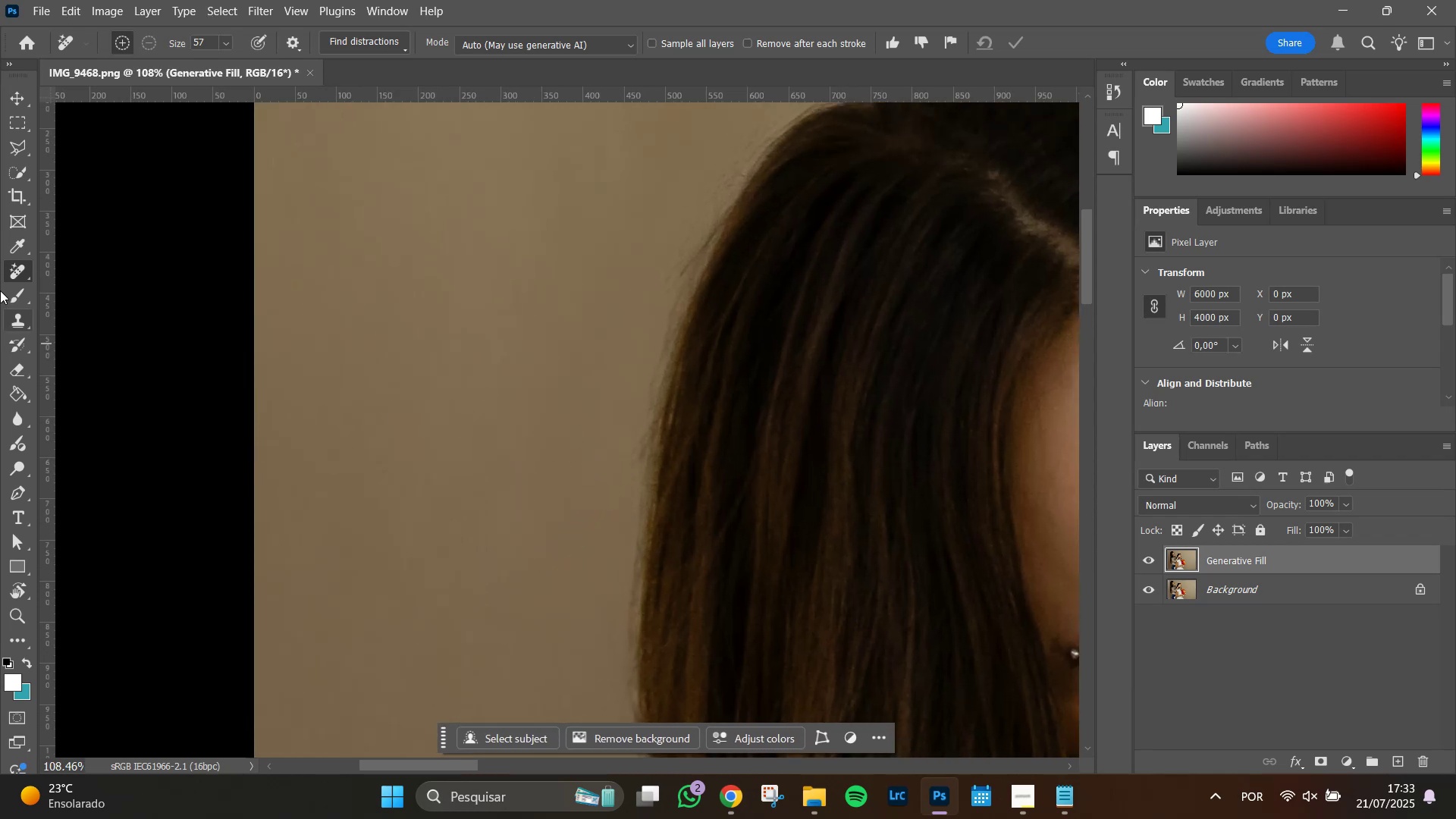 
left_click([14, 322])
 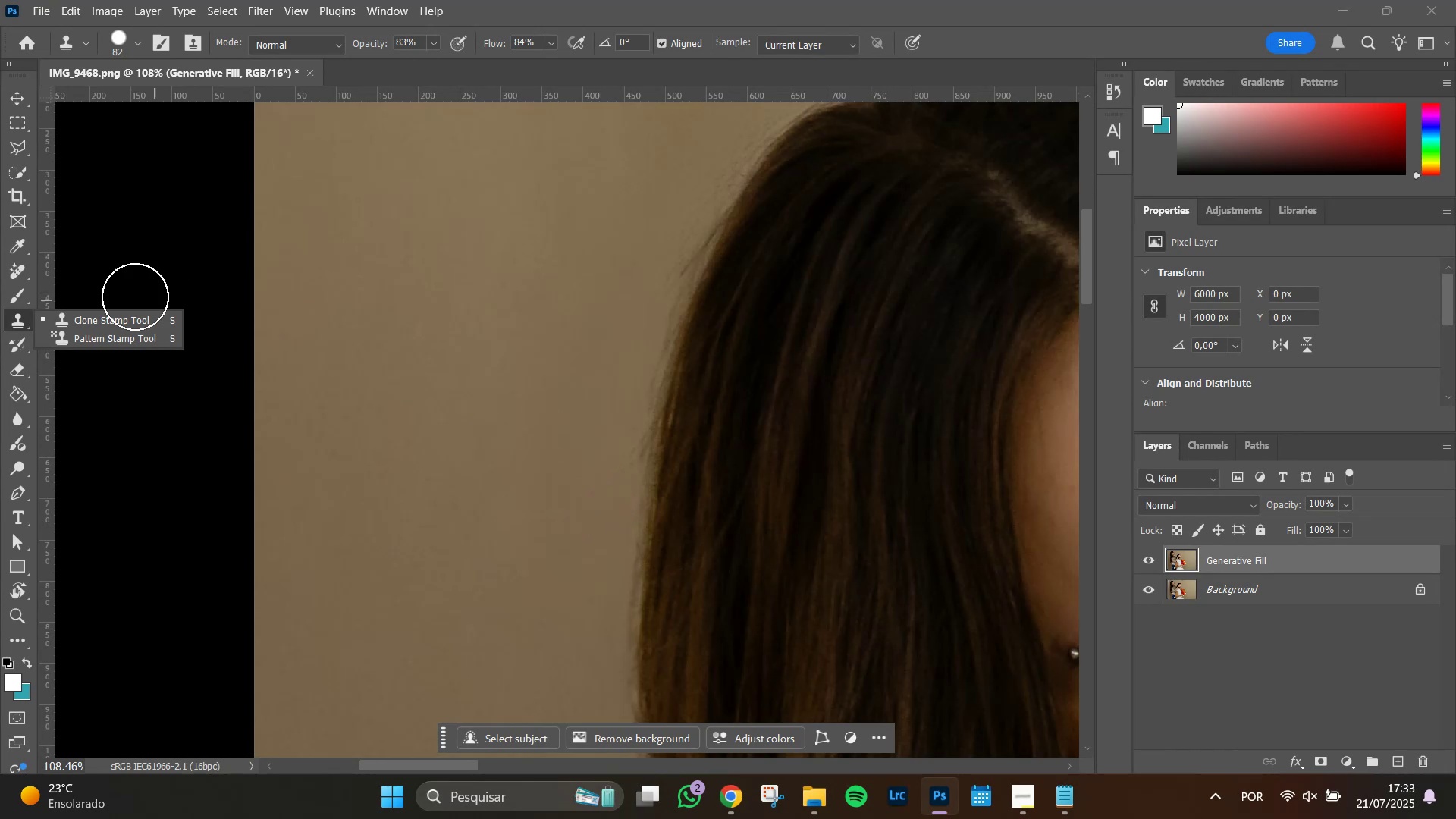 
left_click([17, 315])
 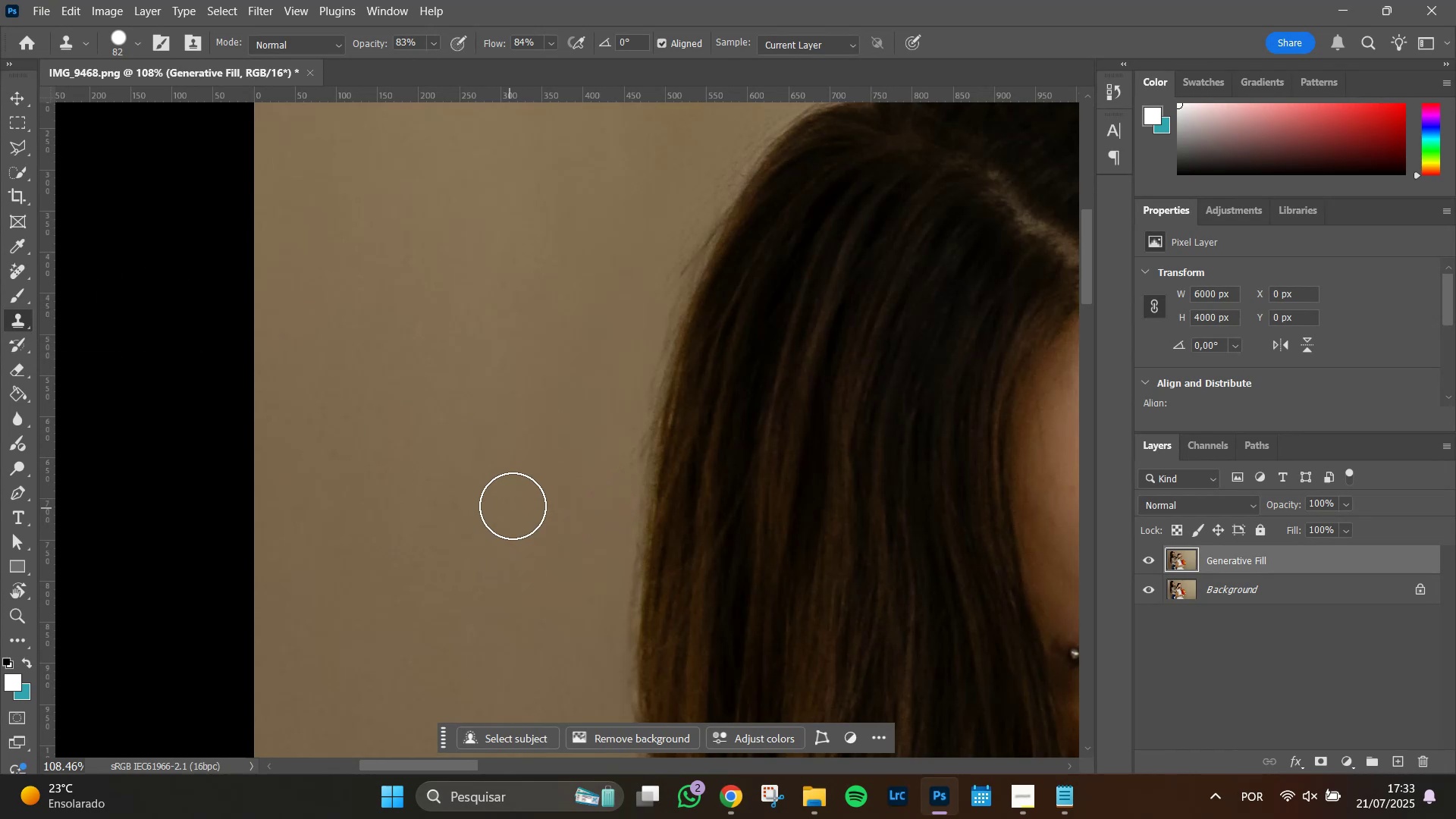 
hold_key(key=AltLeft, duration=1.39)
left_click([601, 468])
 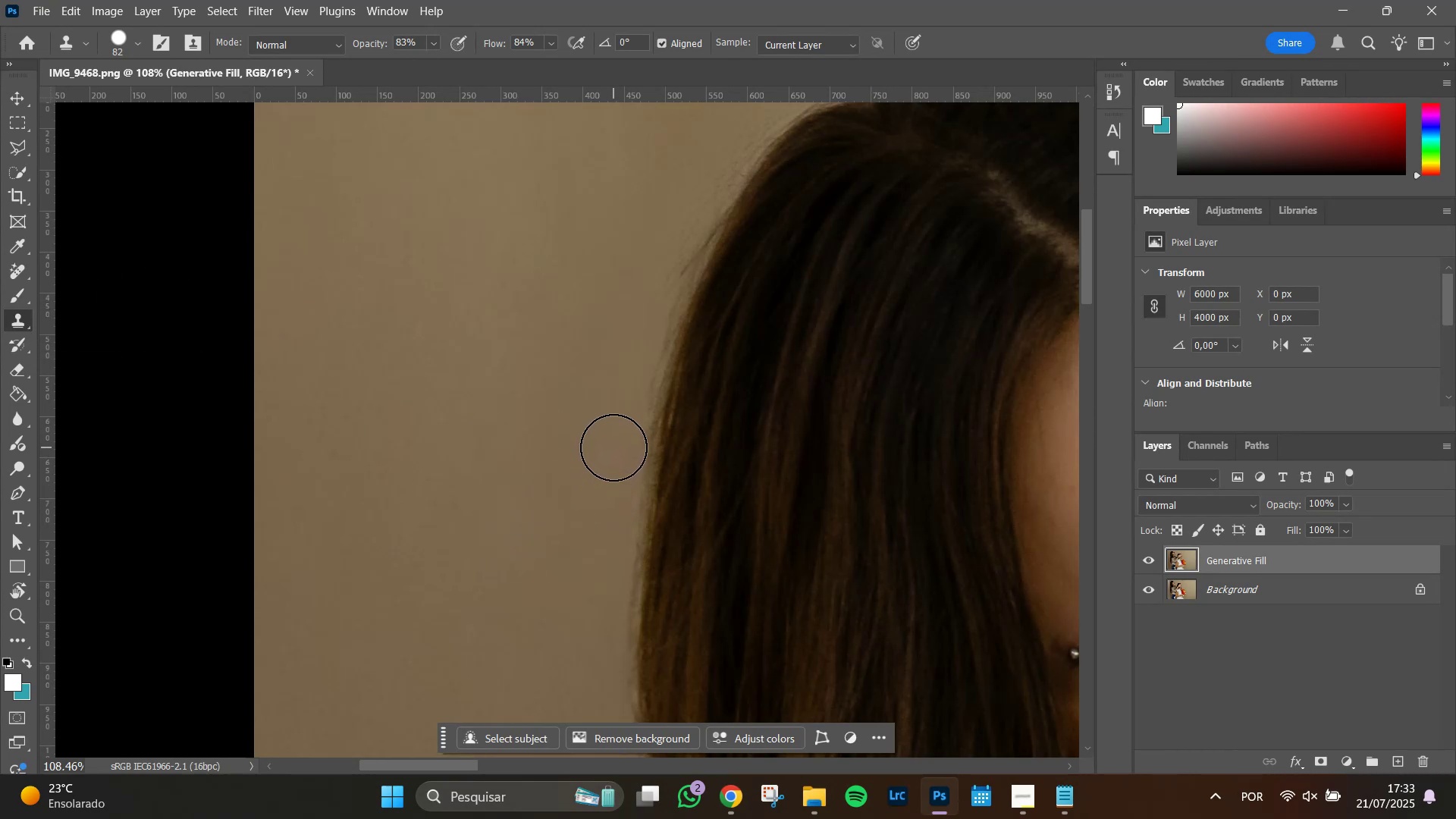 
left_click([613, 447])
 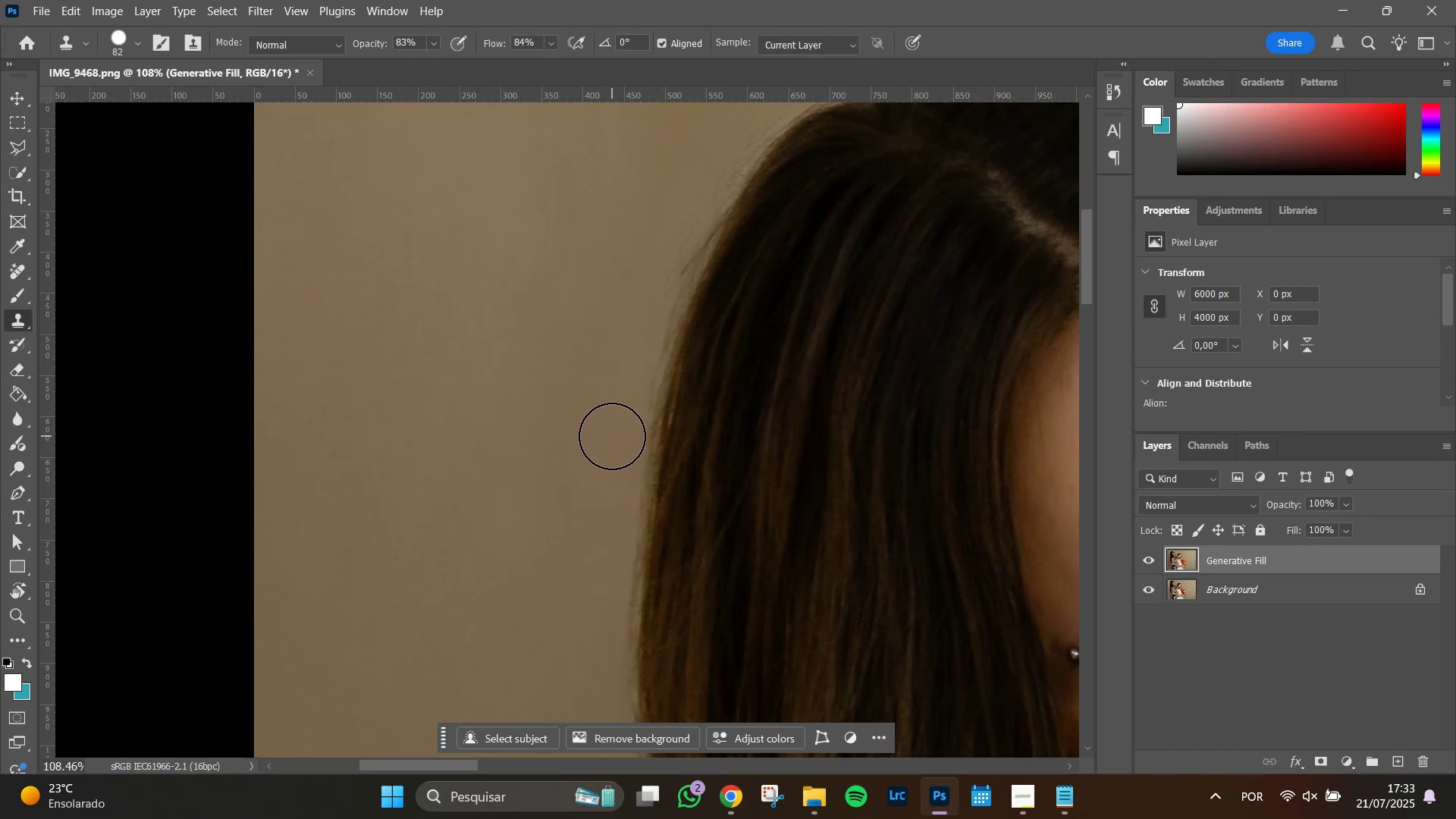 
left_click([612, 436])
 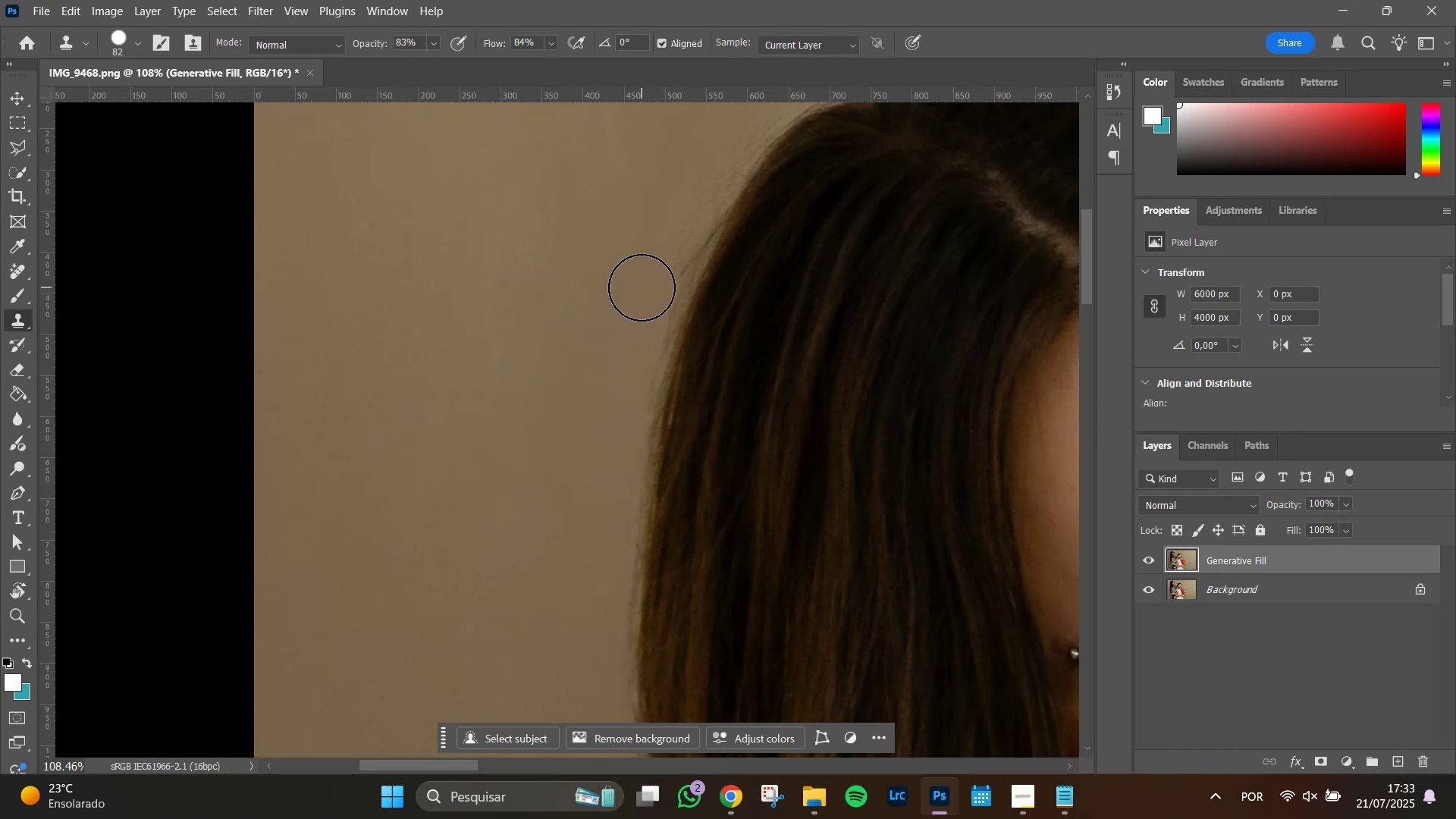 
left_click([650, 273])
 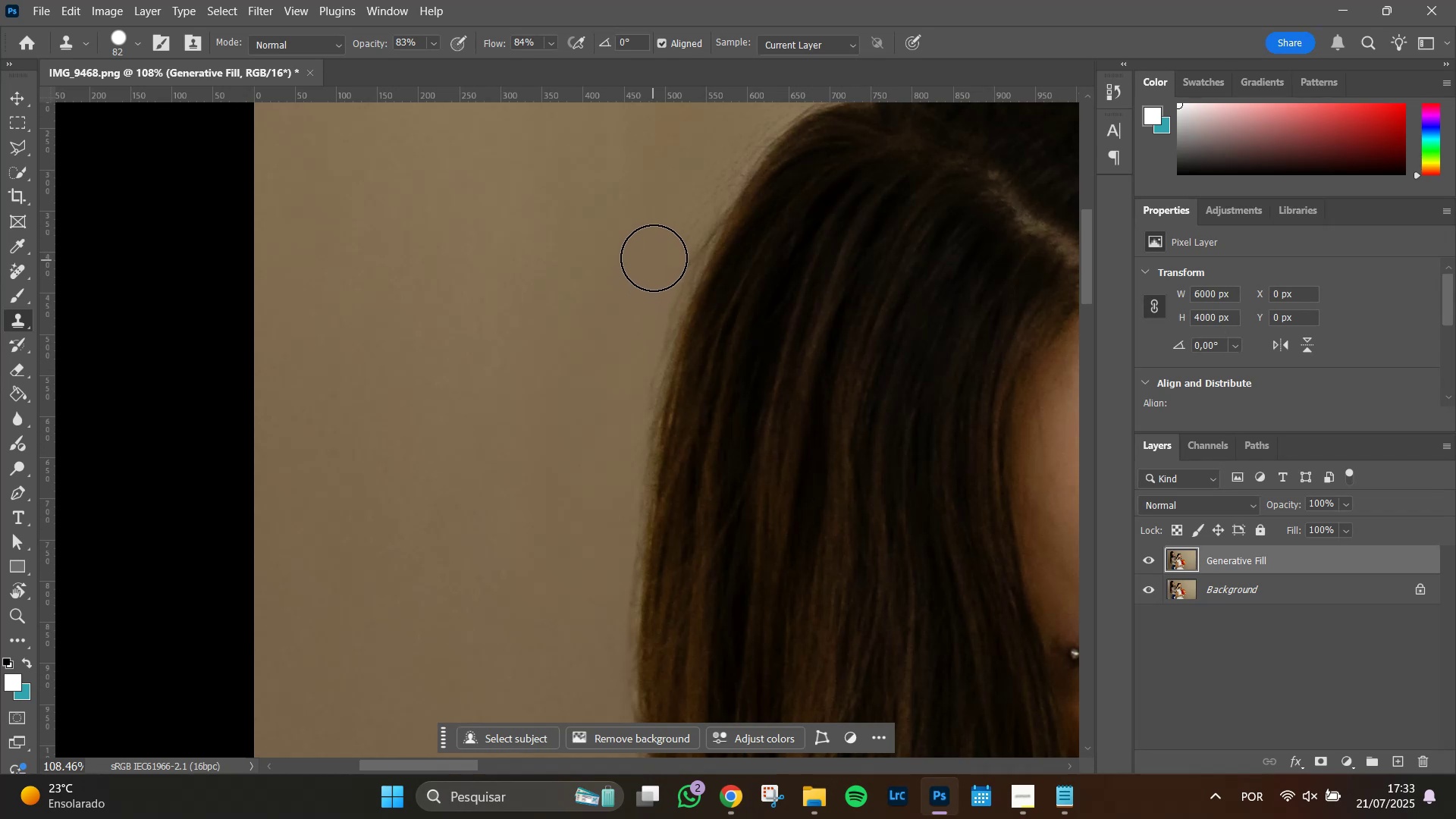 
left_click([654, 257])
 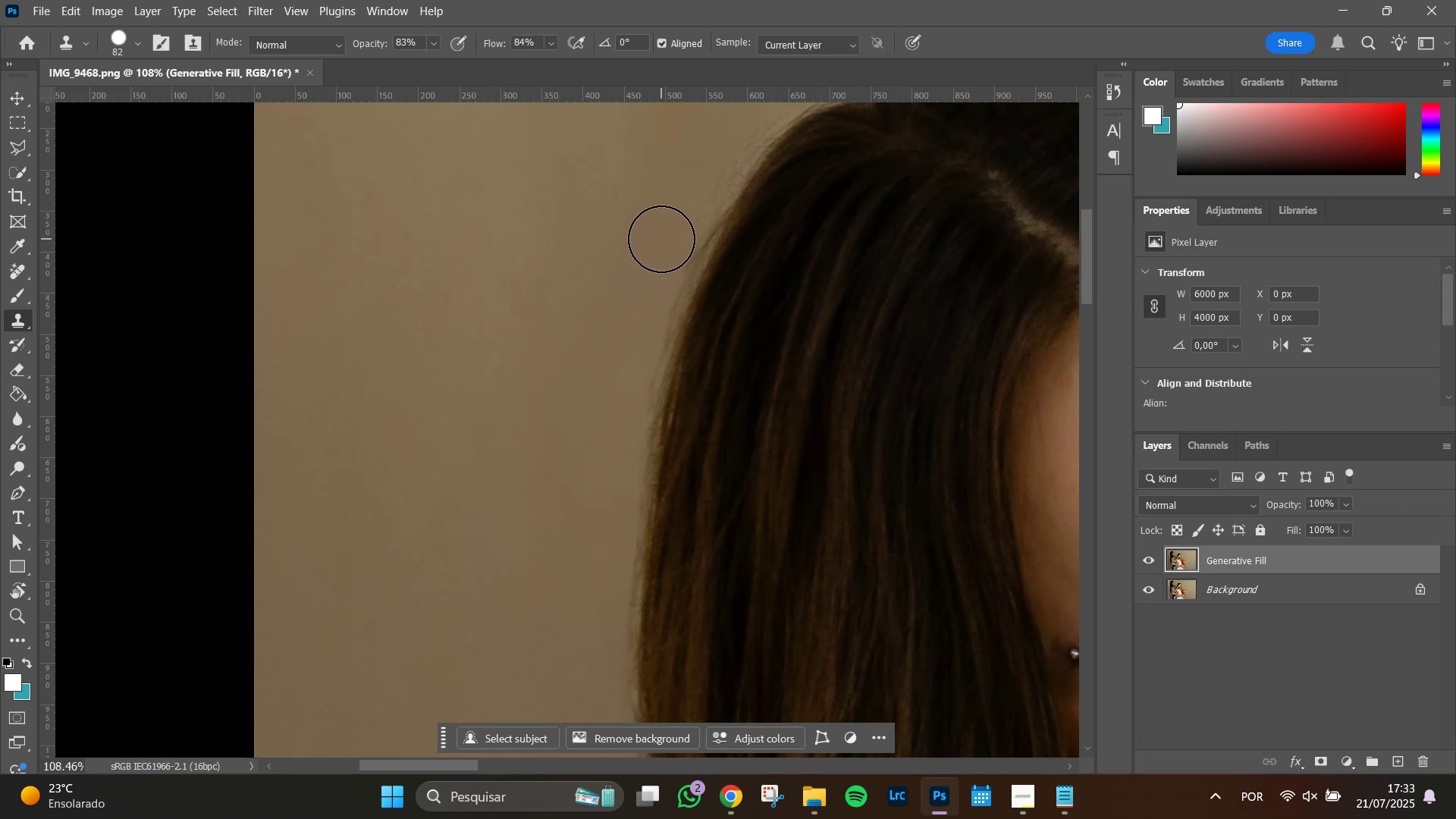 
double_click([661, 239])
 